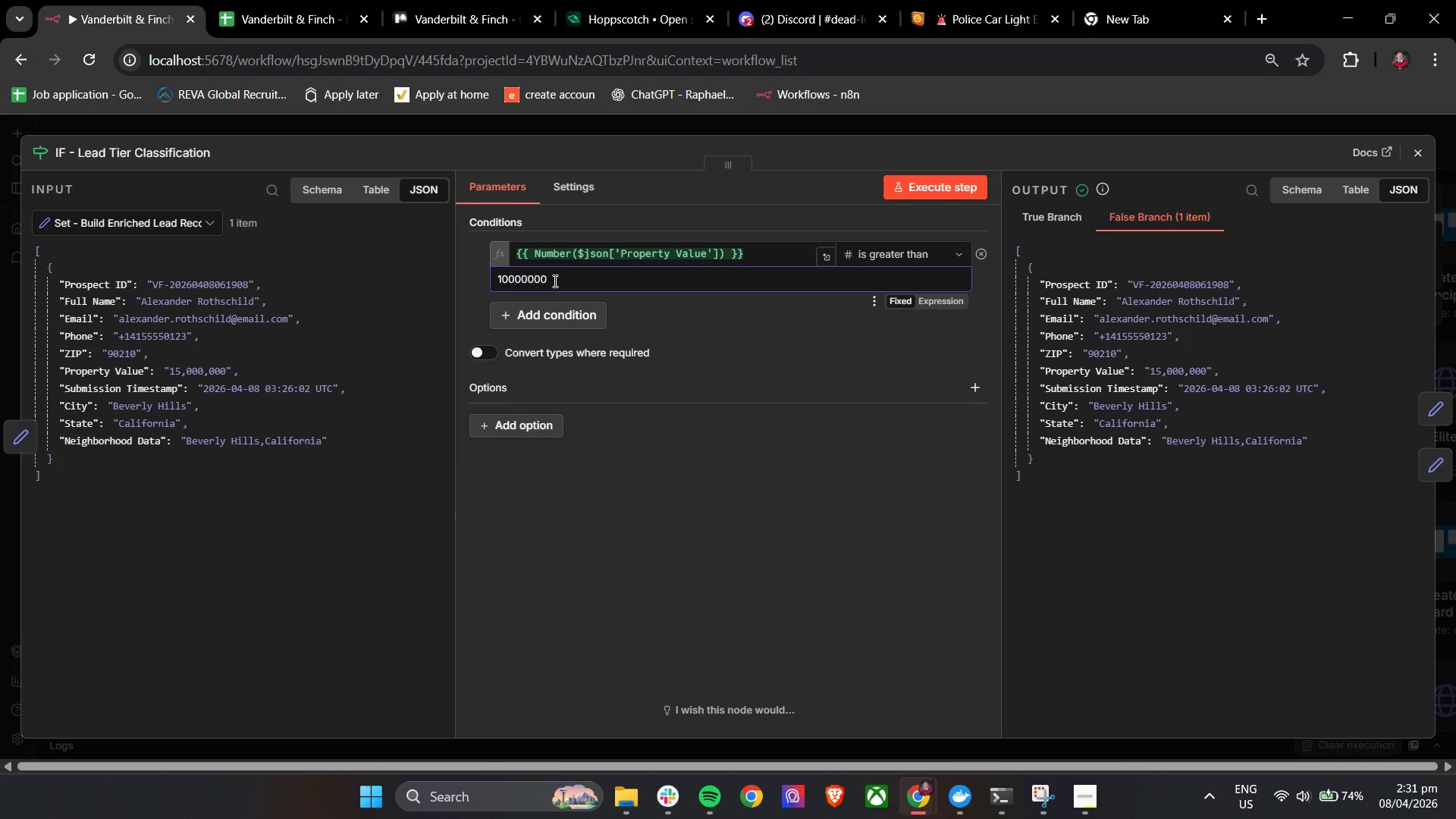 
key(Comma)
 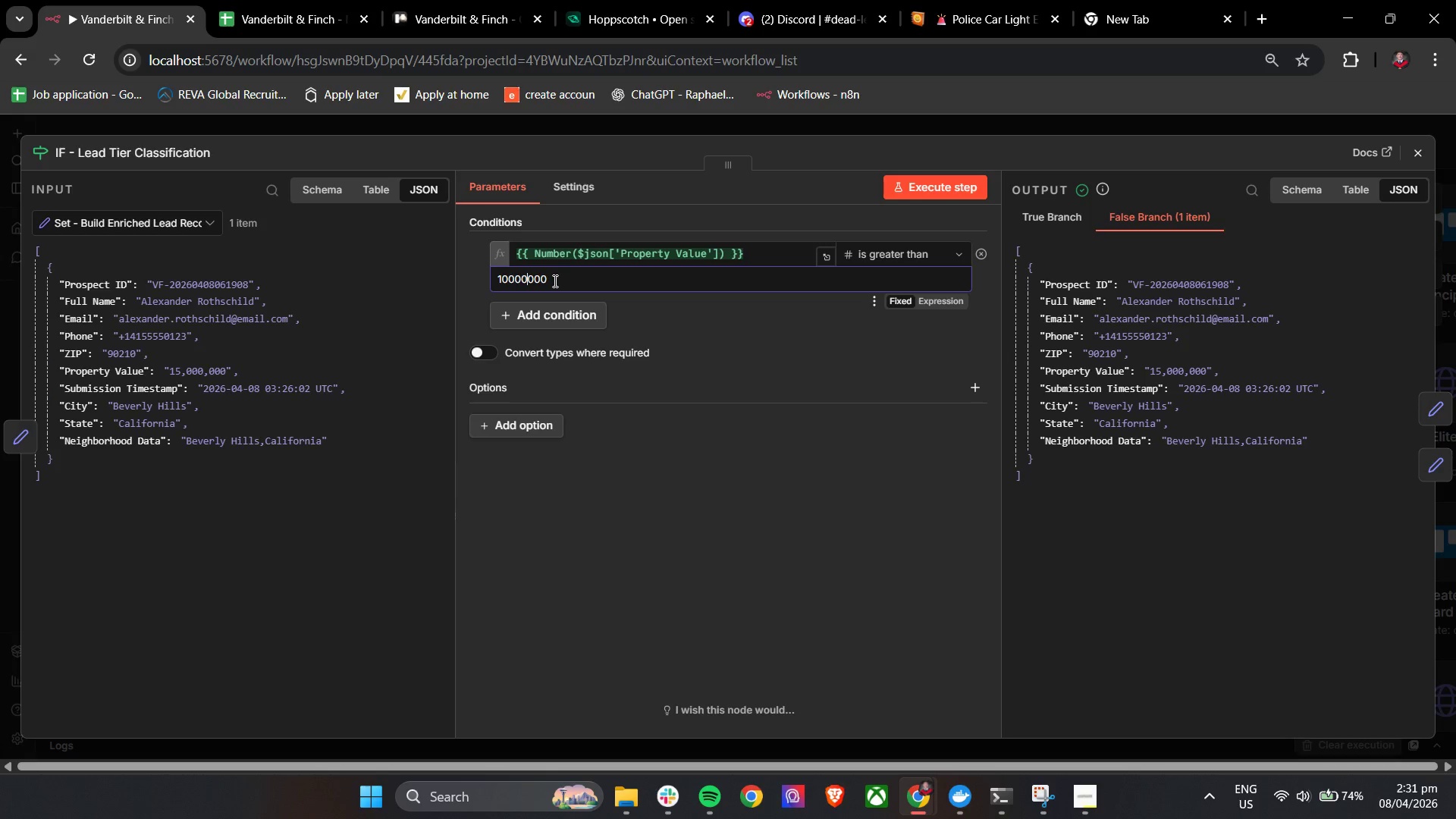 
key(Comma)
 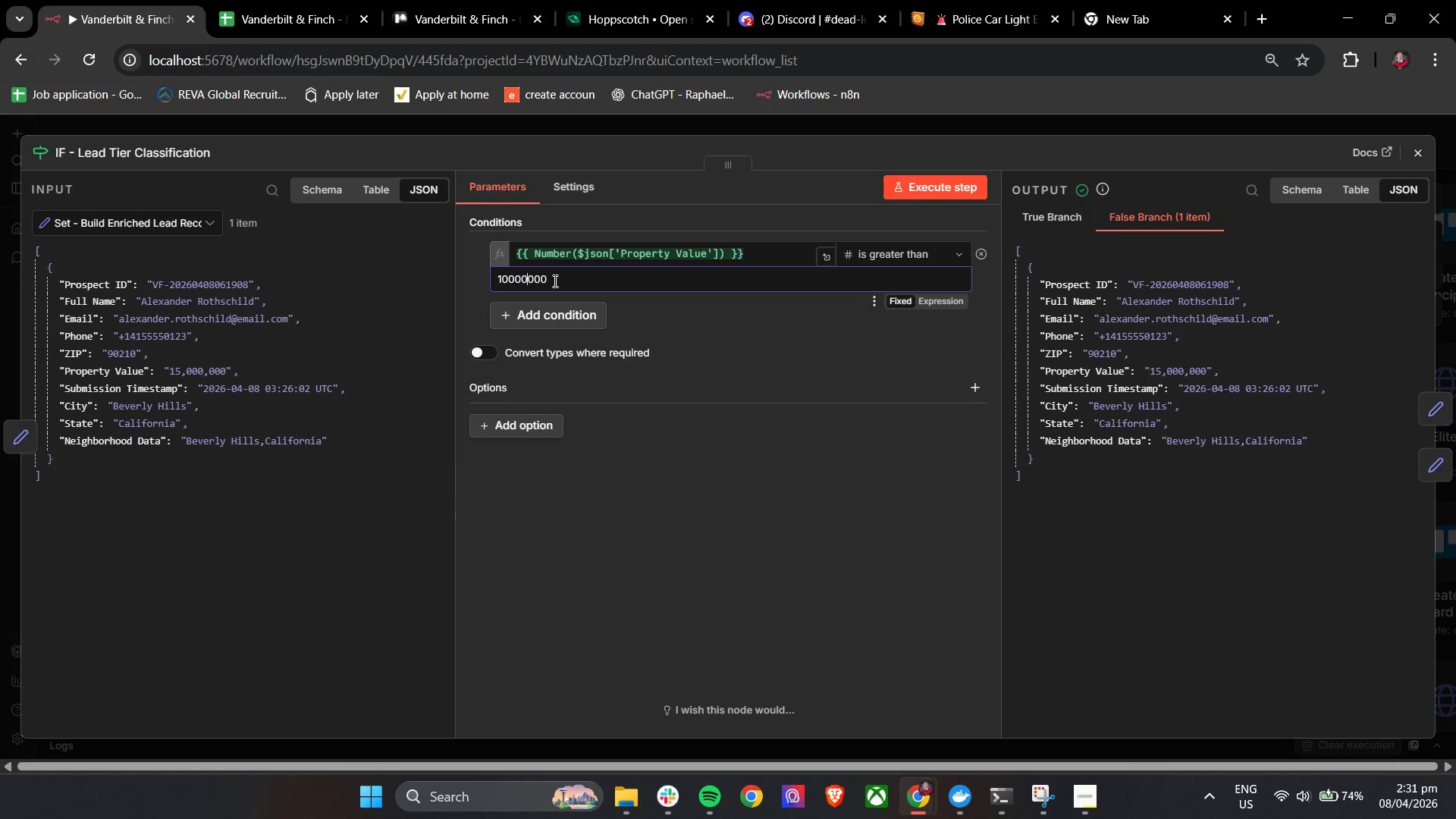 
key(Comma)
 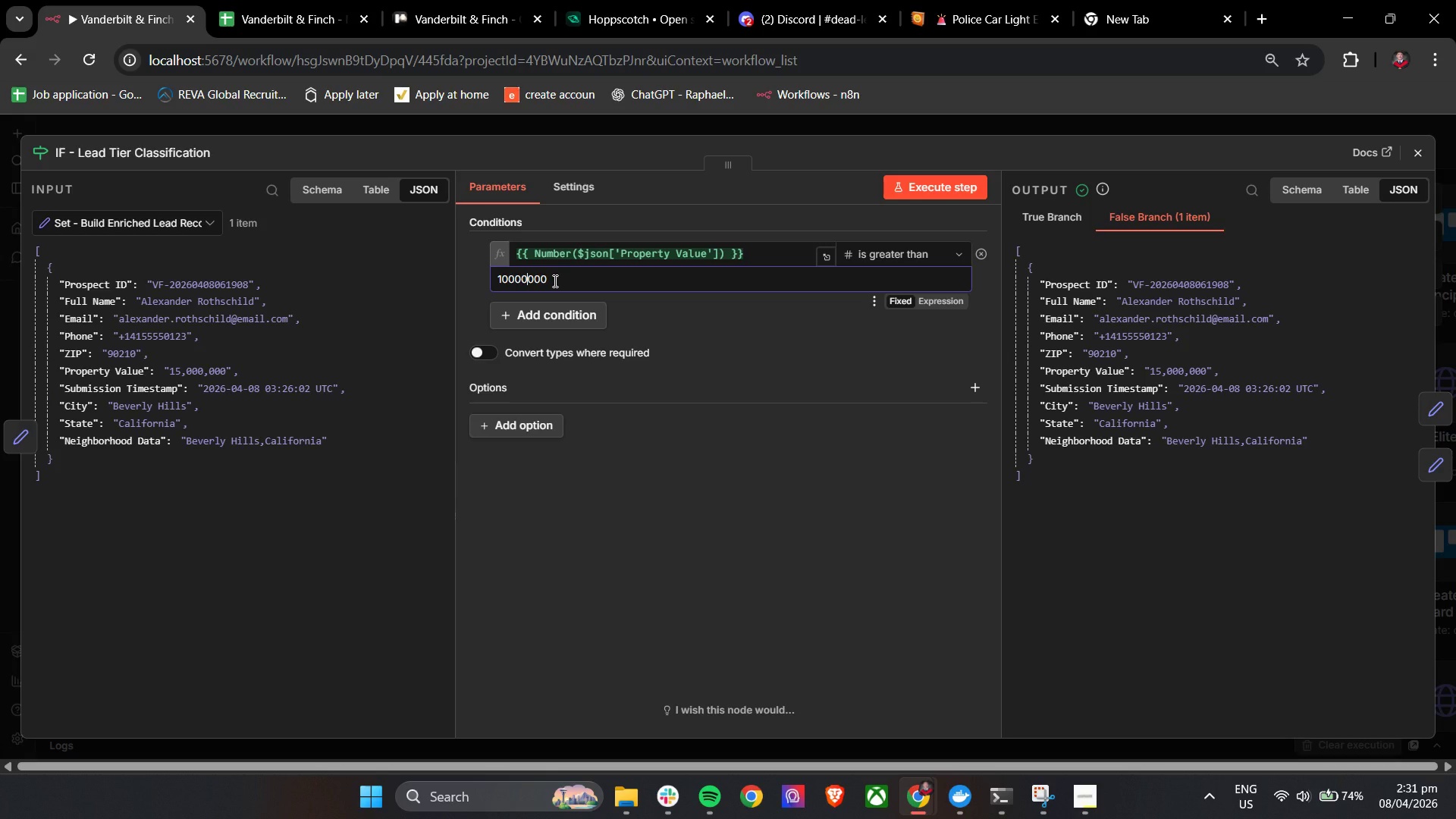 
key(Comma)
 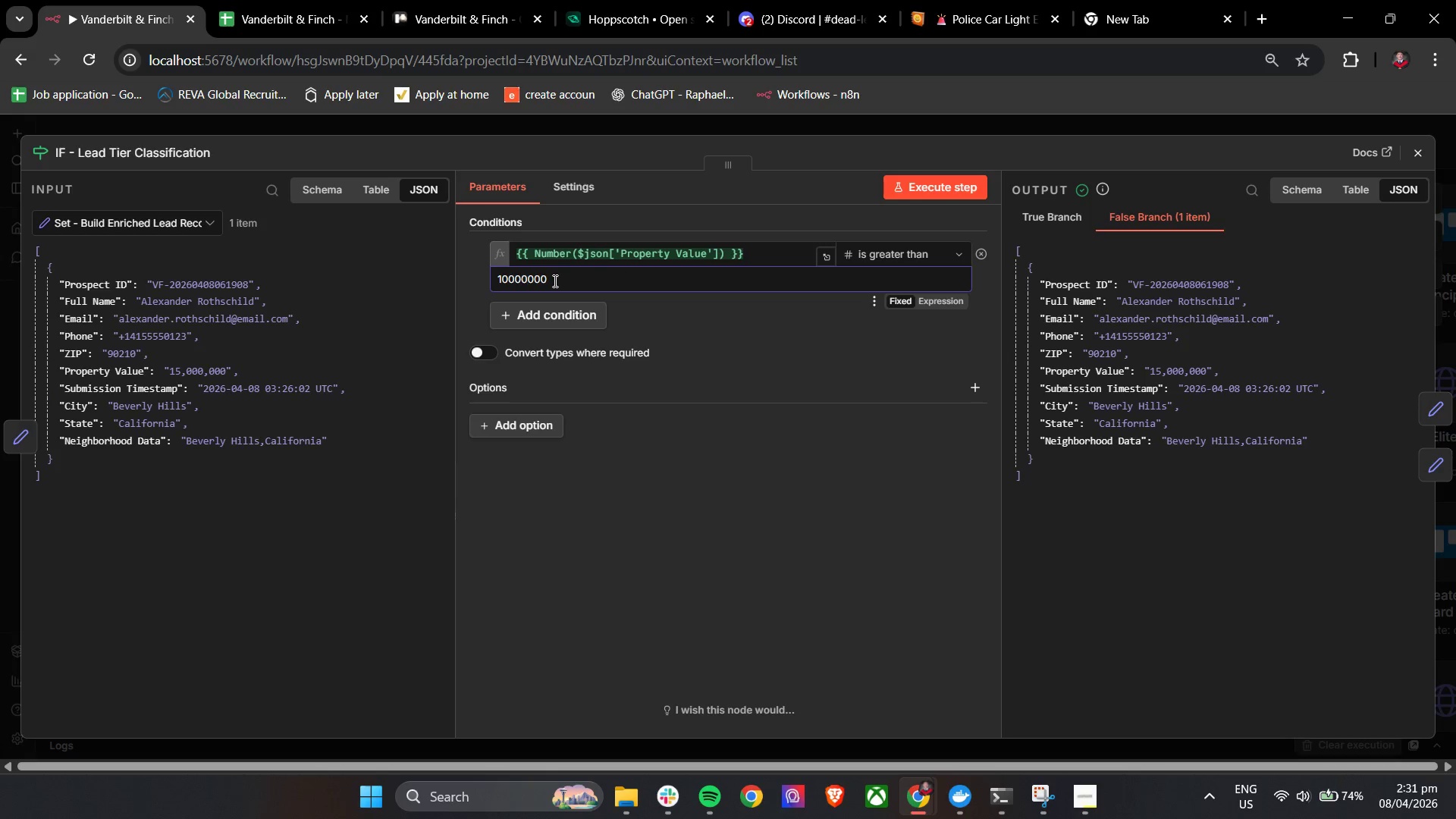 
key(Comma)
 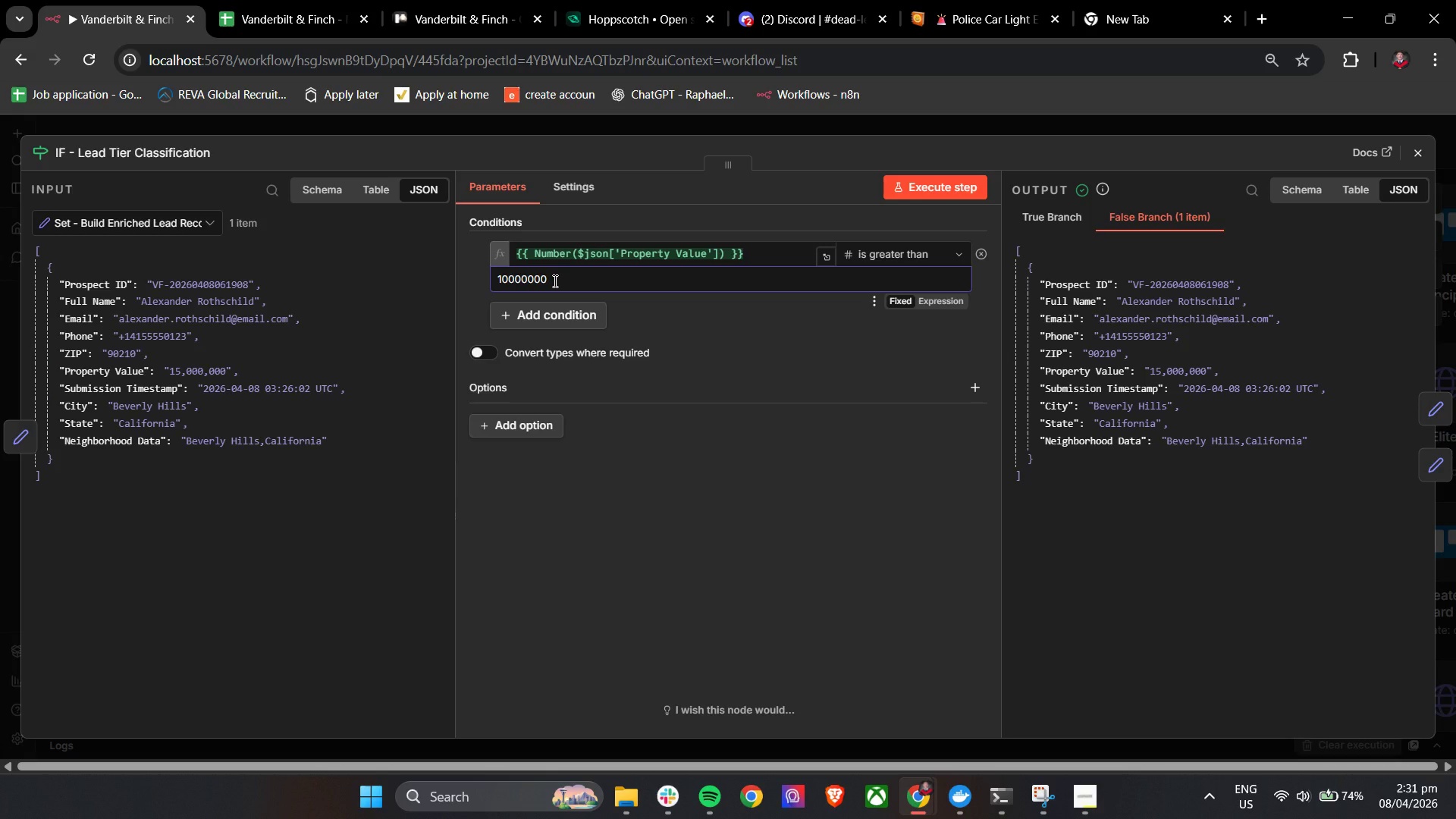 
key(Comma)
 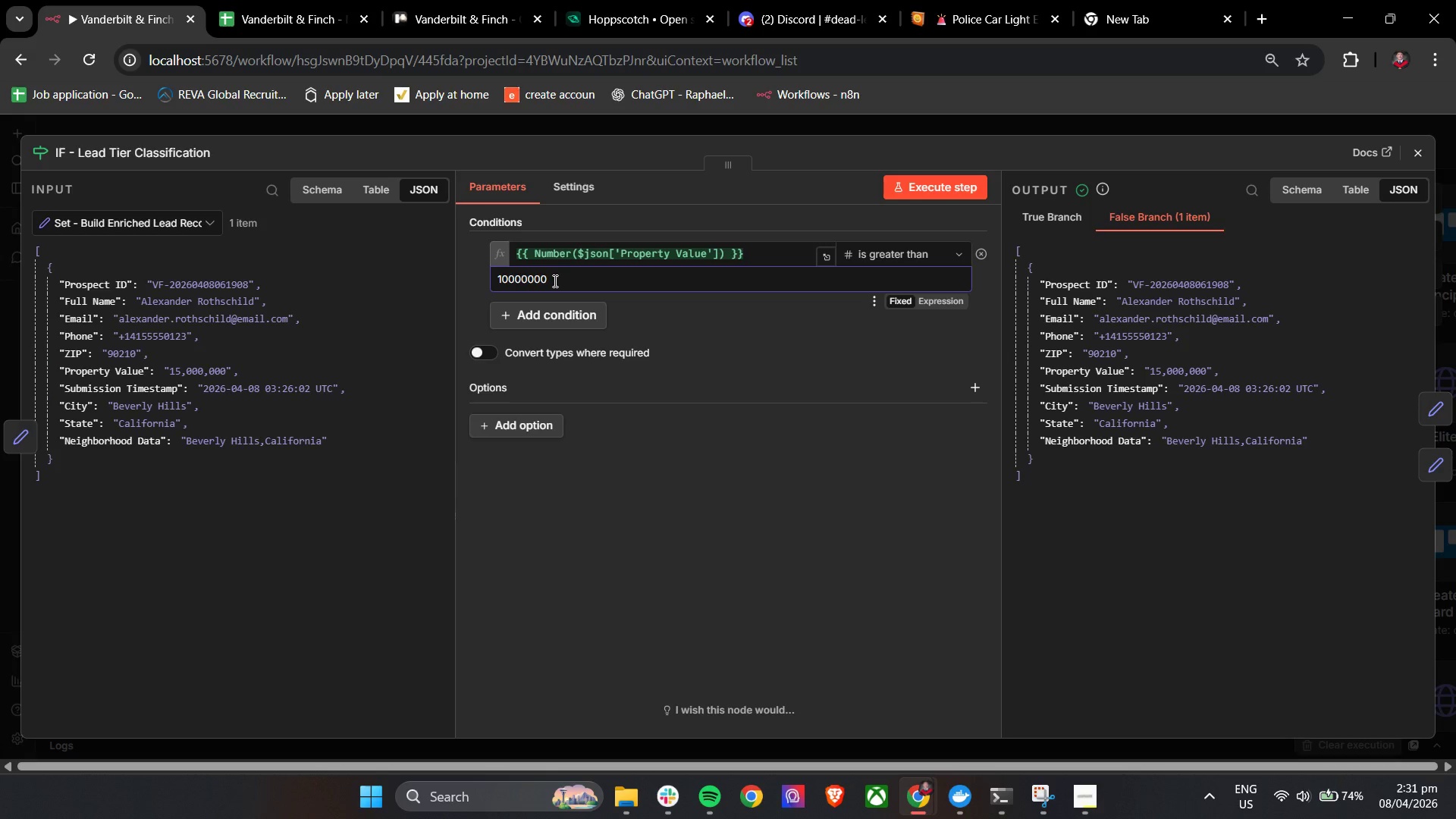 
key(Comma)
 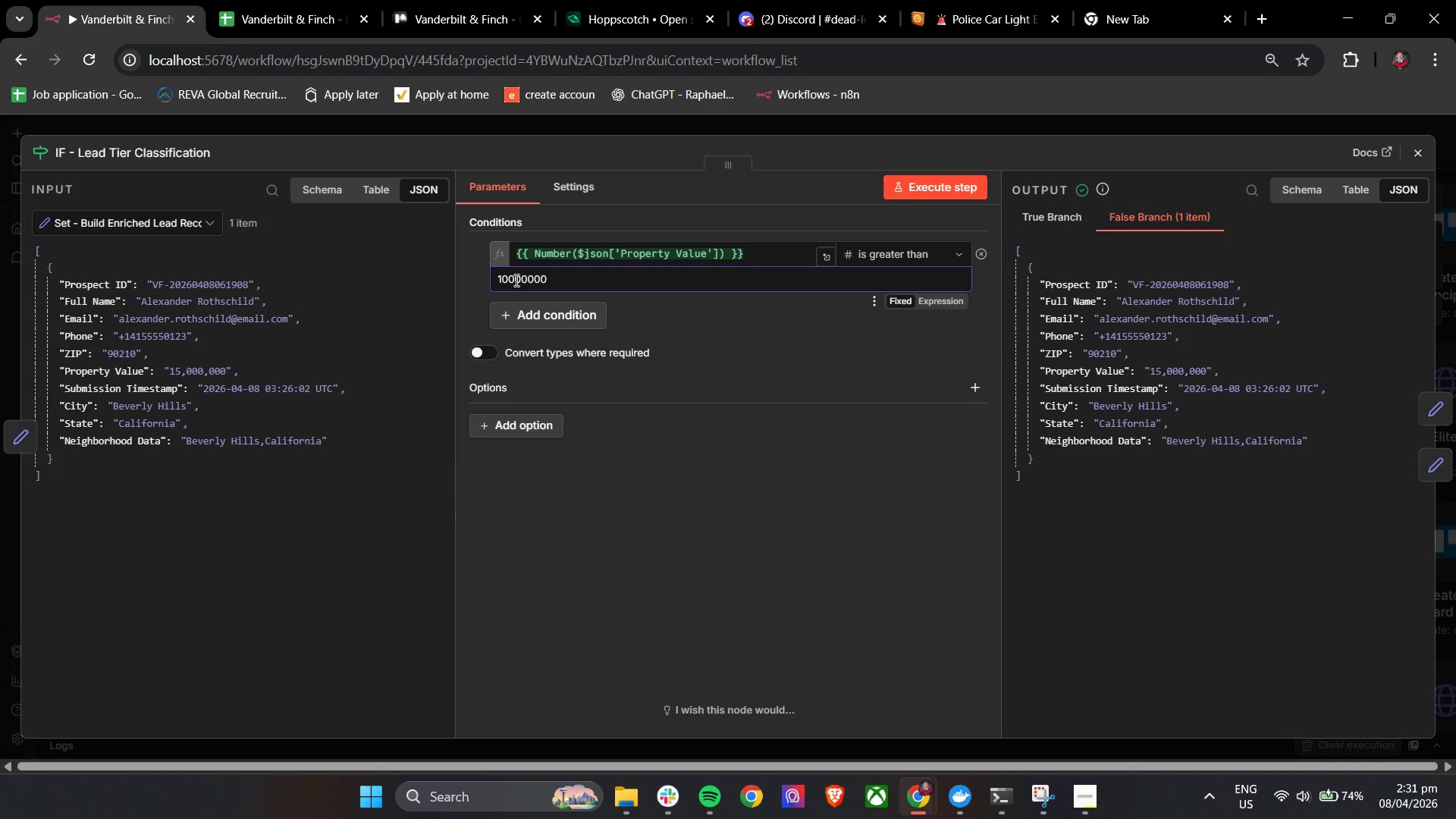 
left_click([515, 280])
 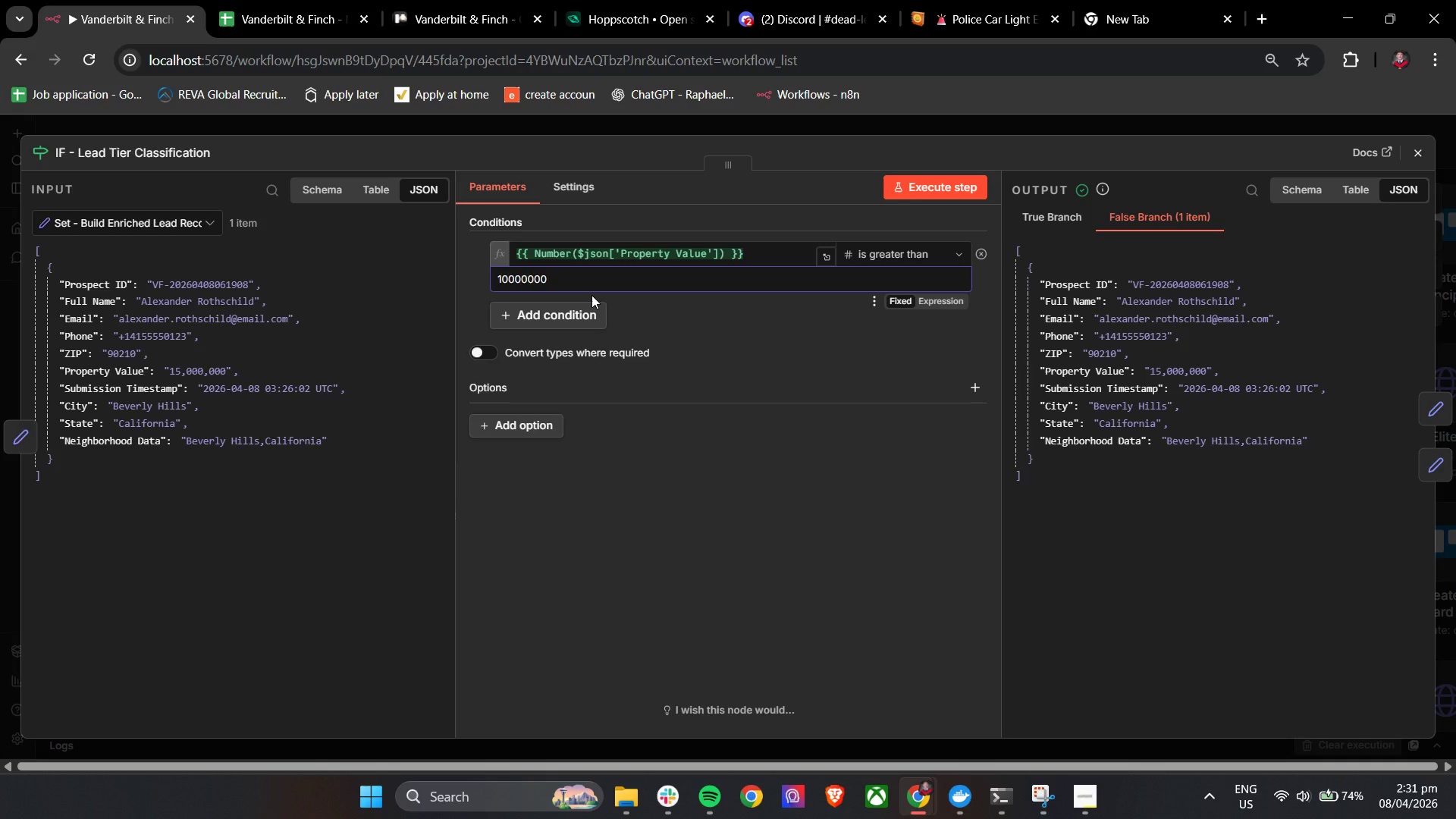 
left_click([595, 261])
 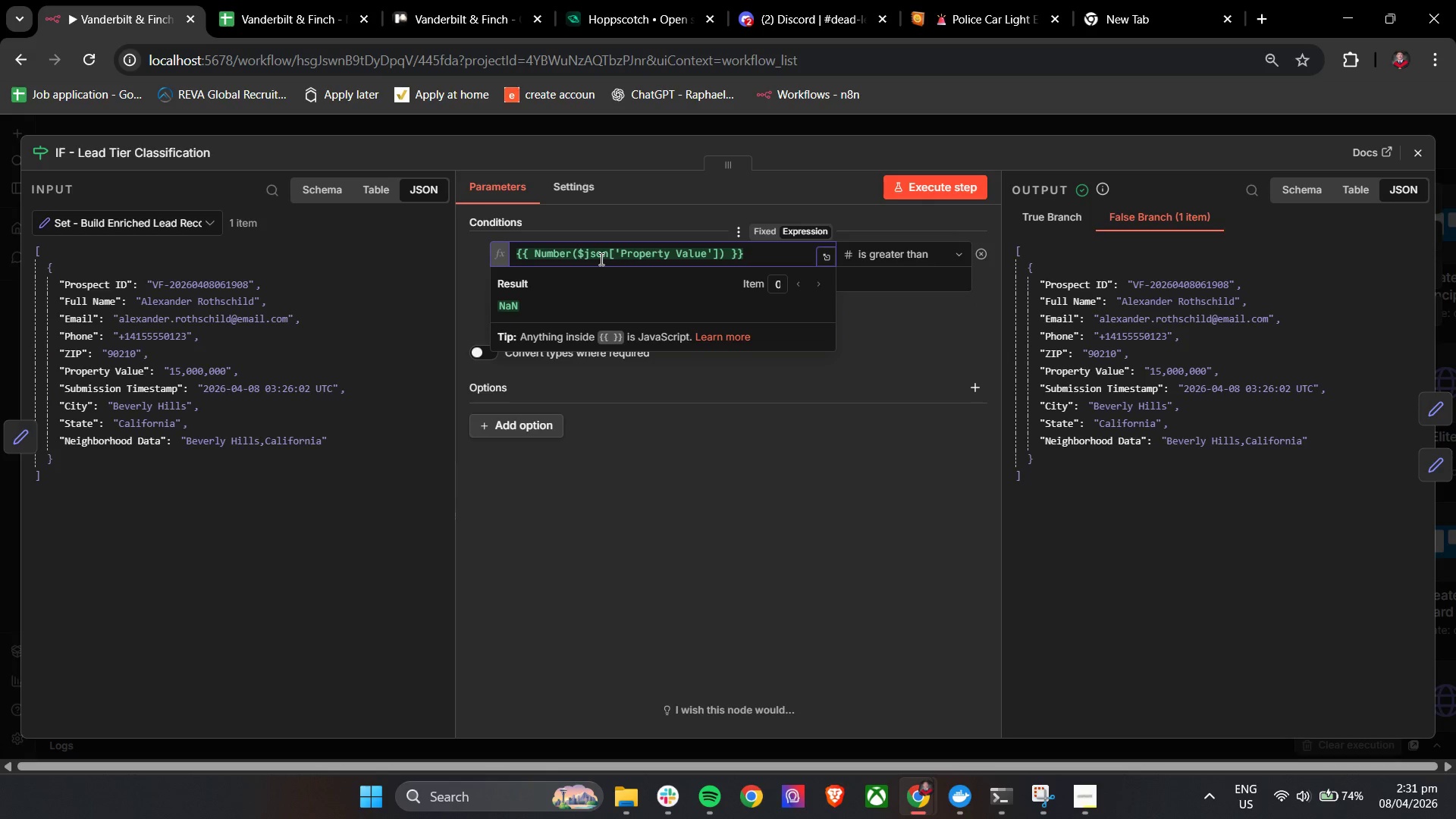 
double_click([600, 259])
 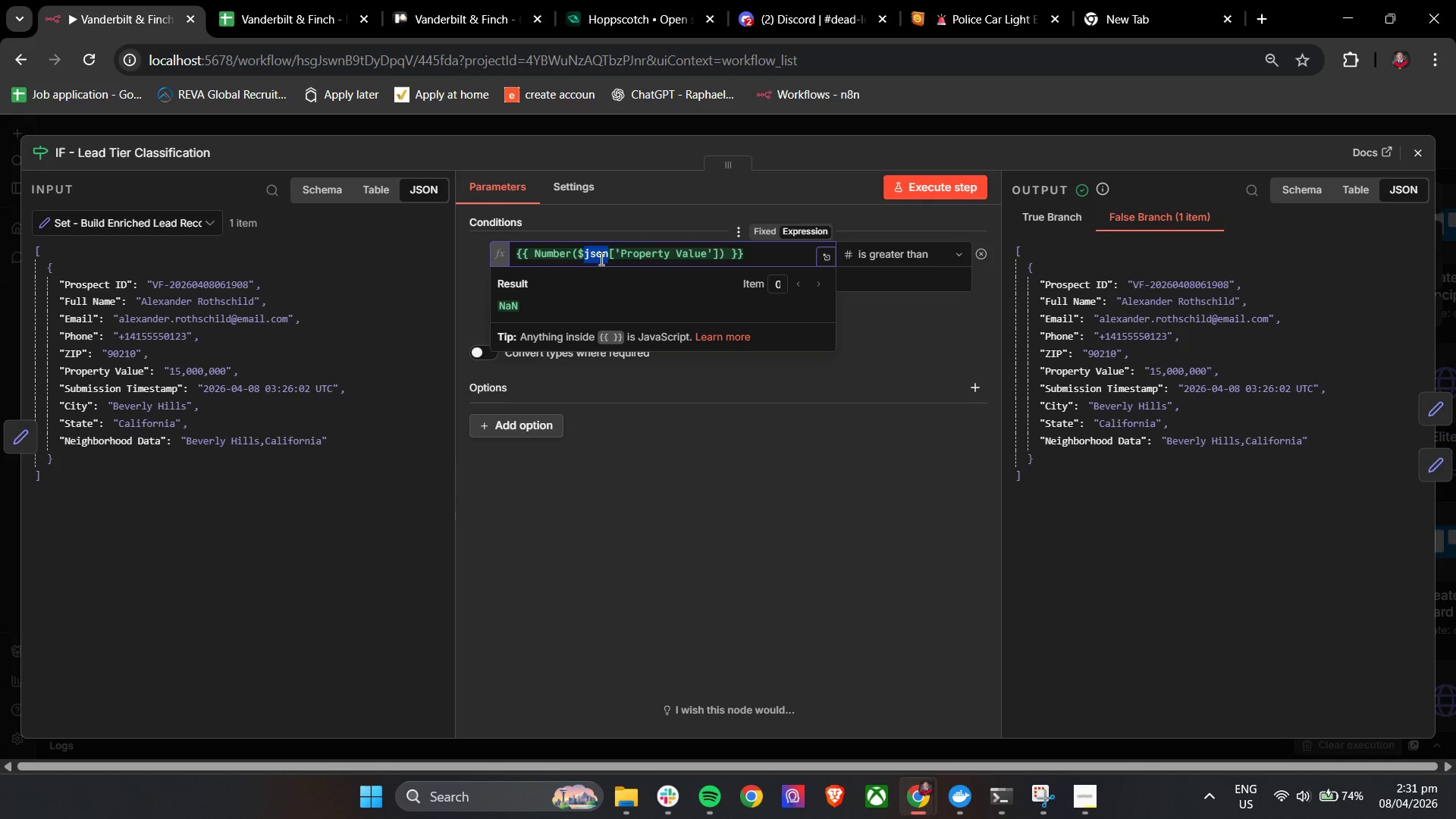 
triple_click([600, 259])
 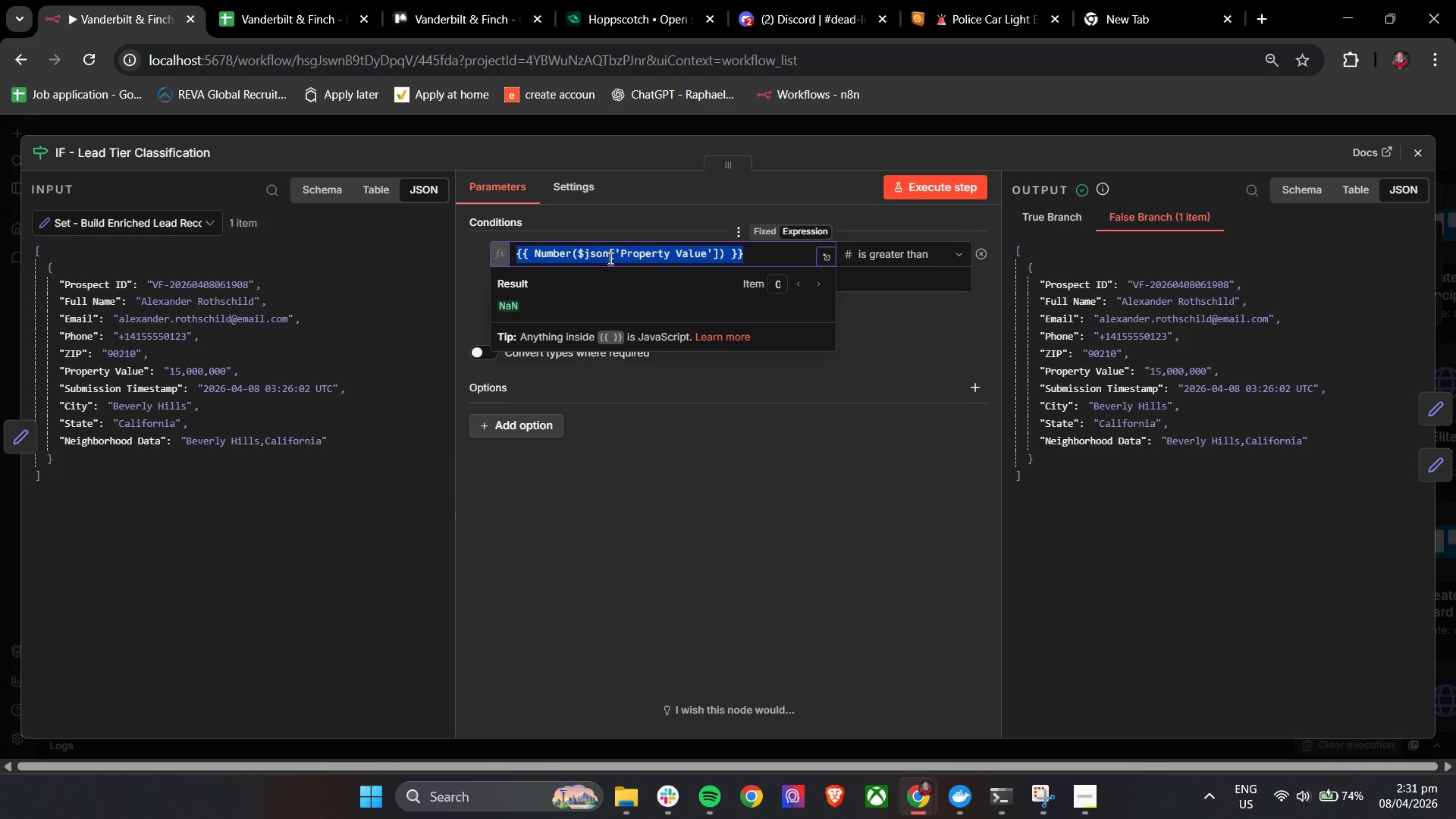 
left_click([626, 253])
 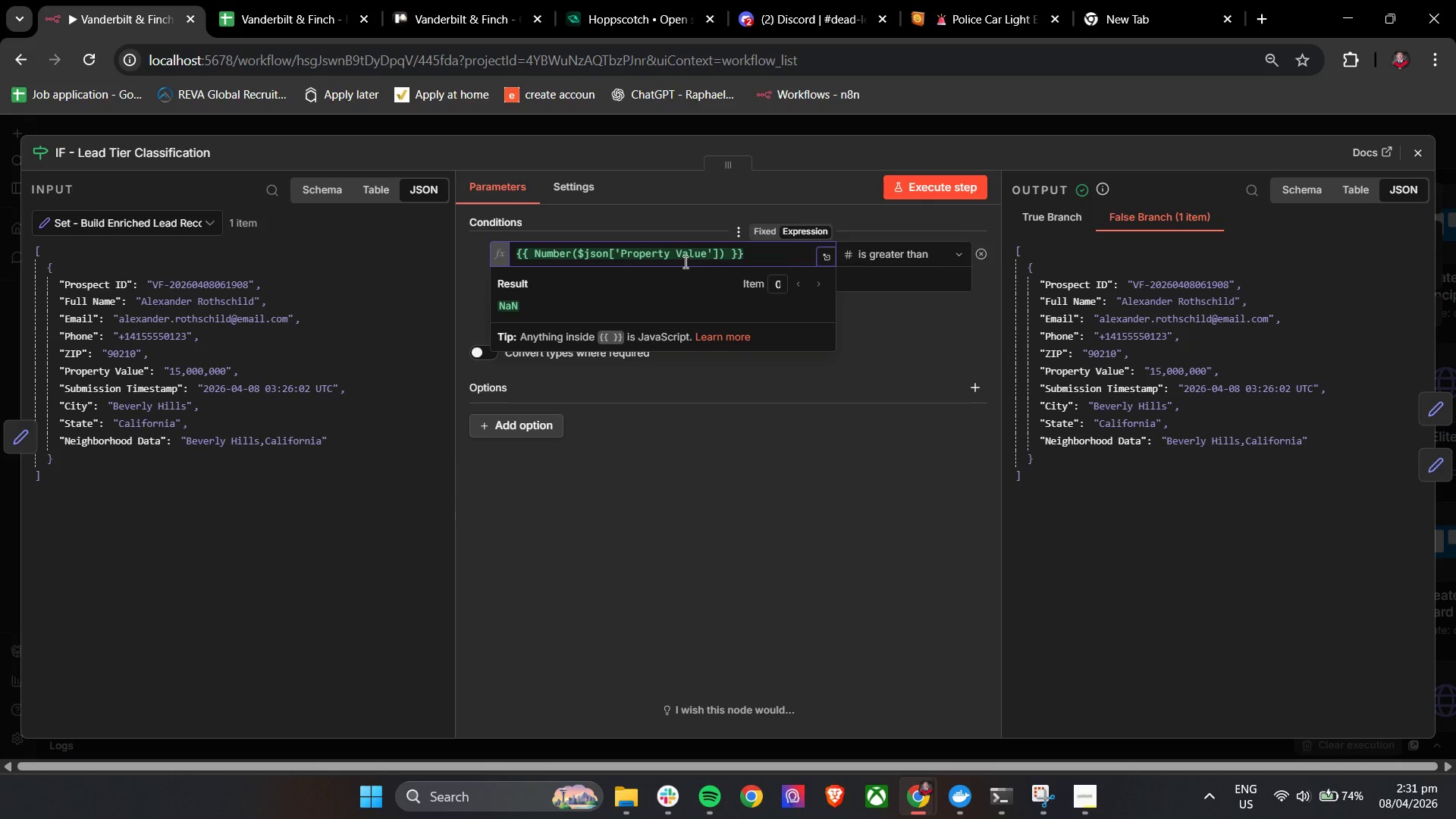 
left_click([654, 256])
 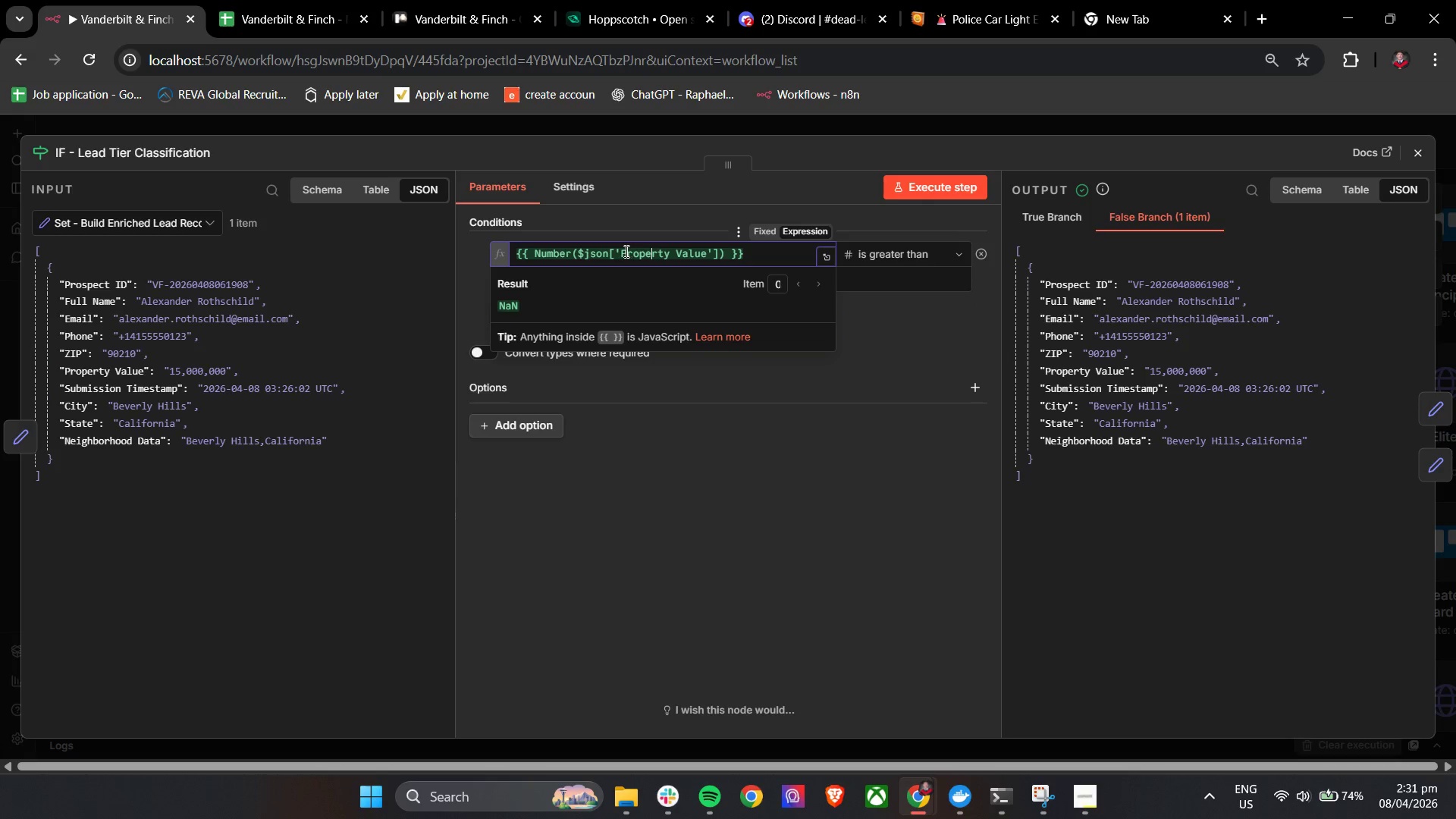 
double_click([625, 254])
 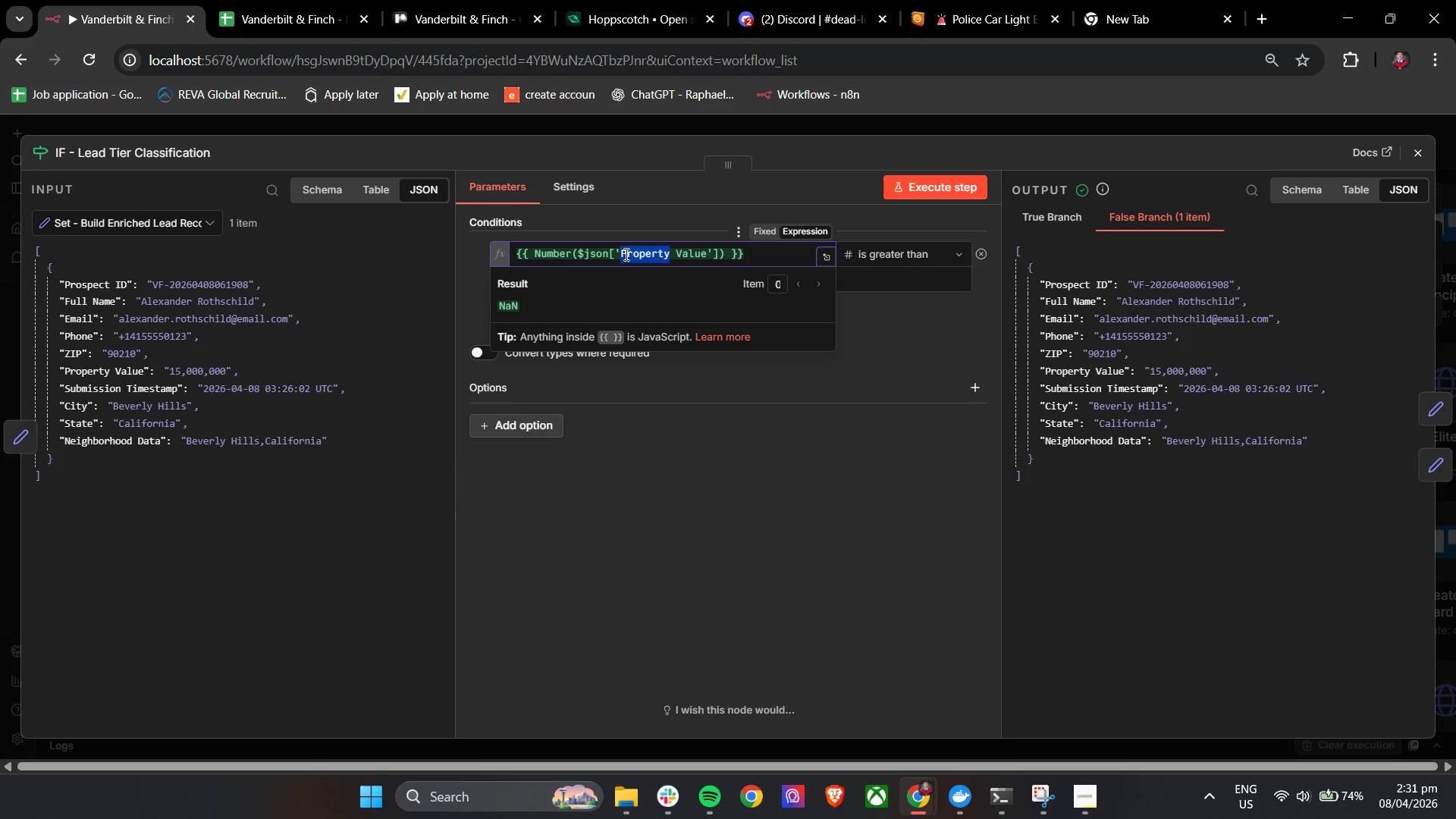 
triple_click([625, 254])
 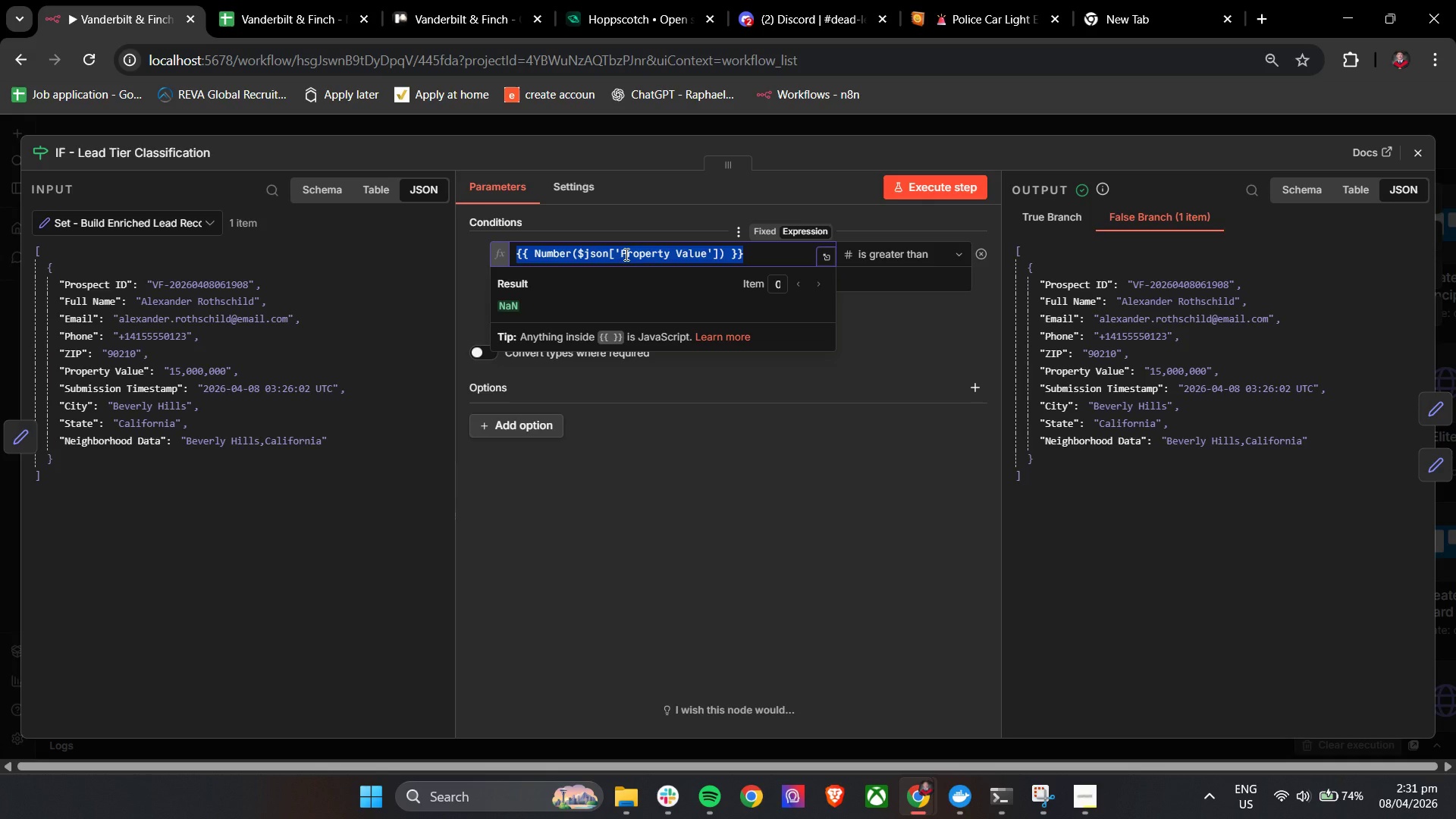 
key(Control+A)
 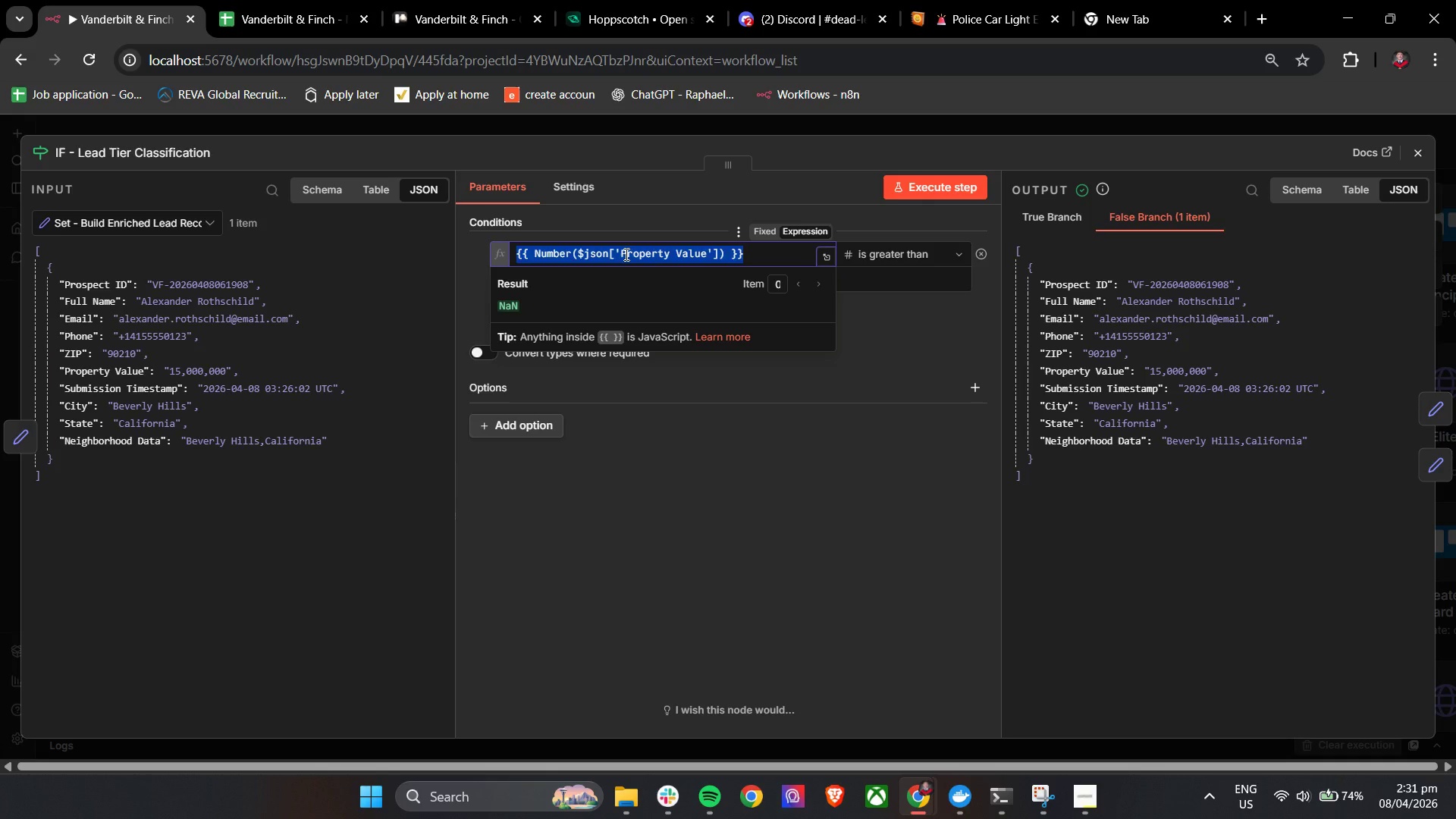 
key(Backspace)
 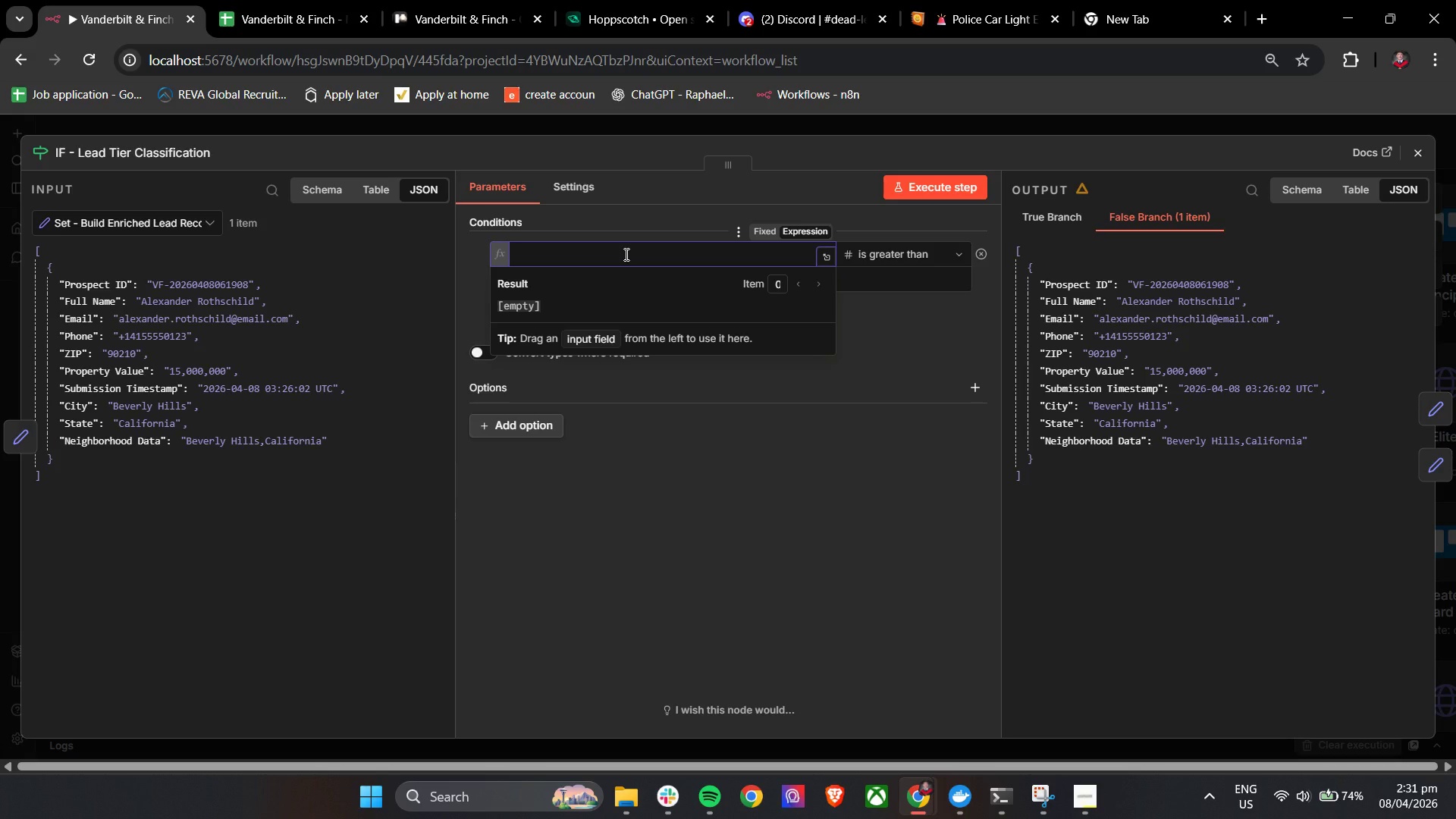 
key(BracketLeft)
 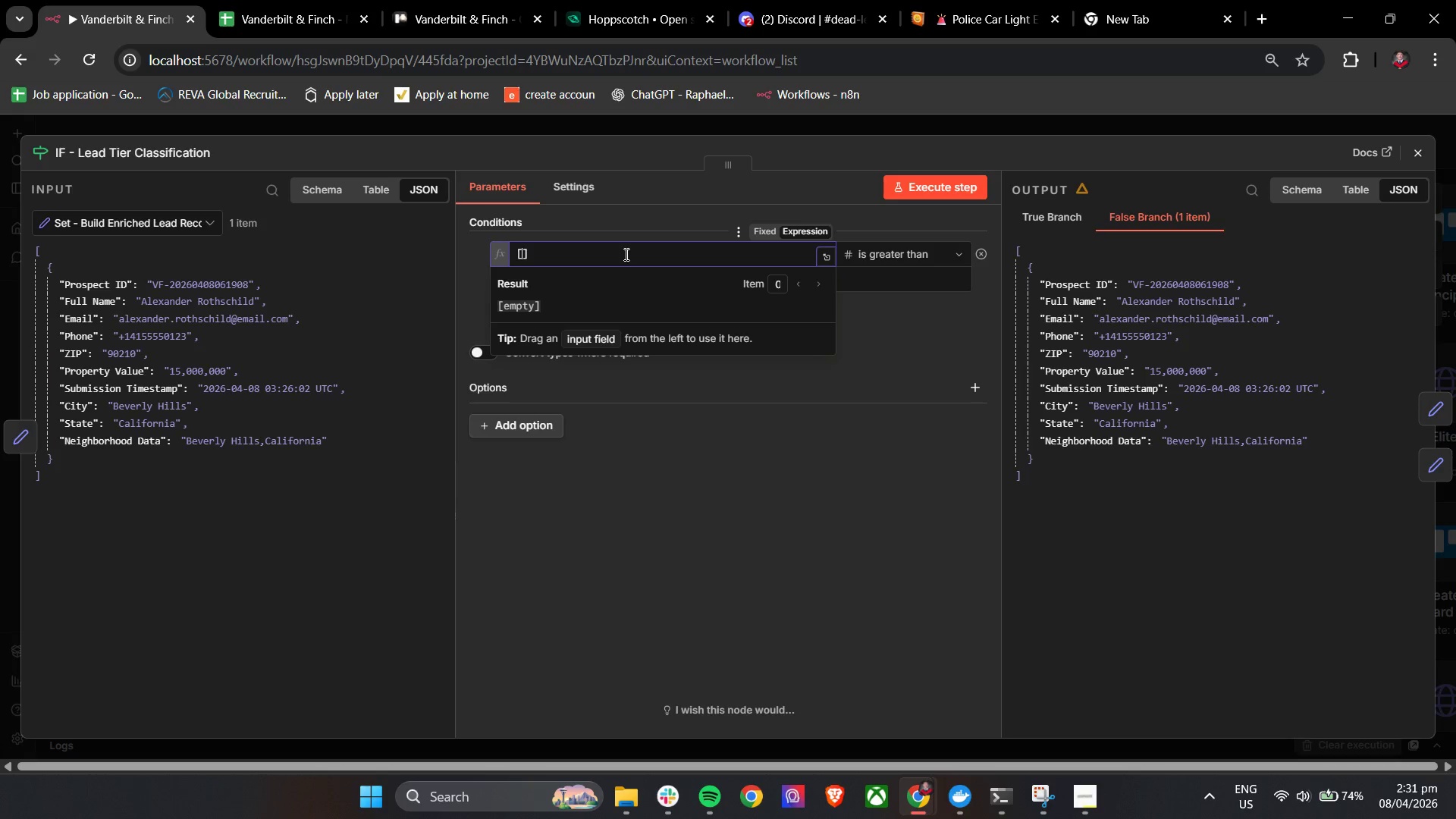 
key(BracketLeft)
 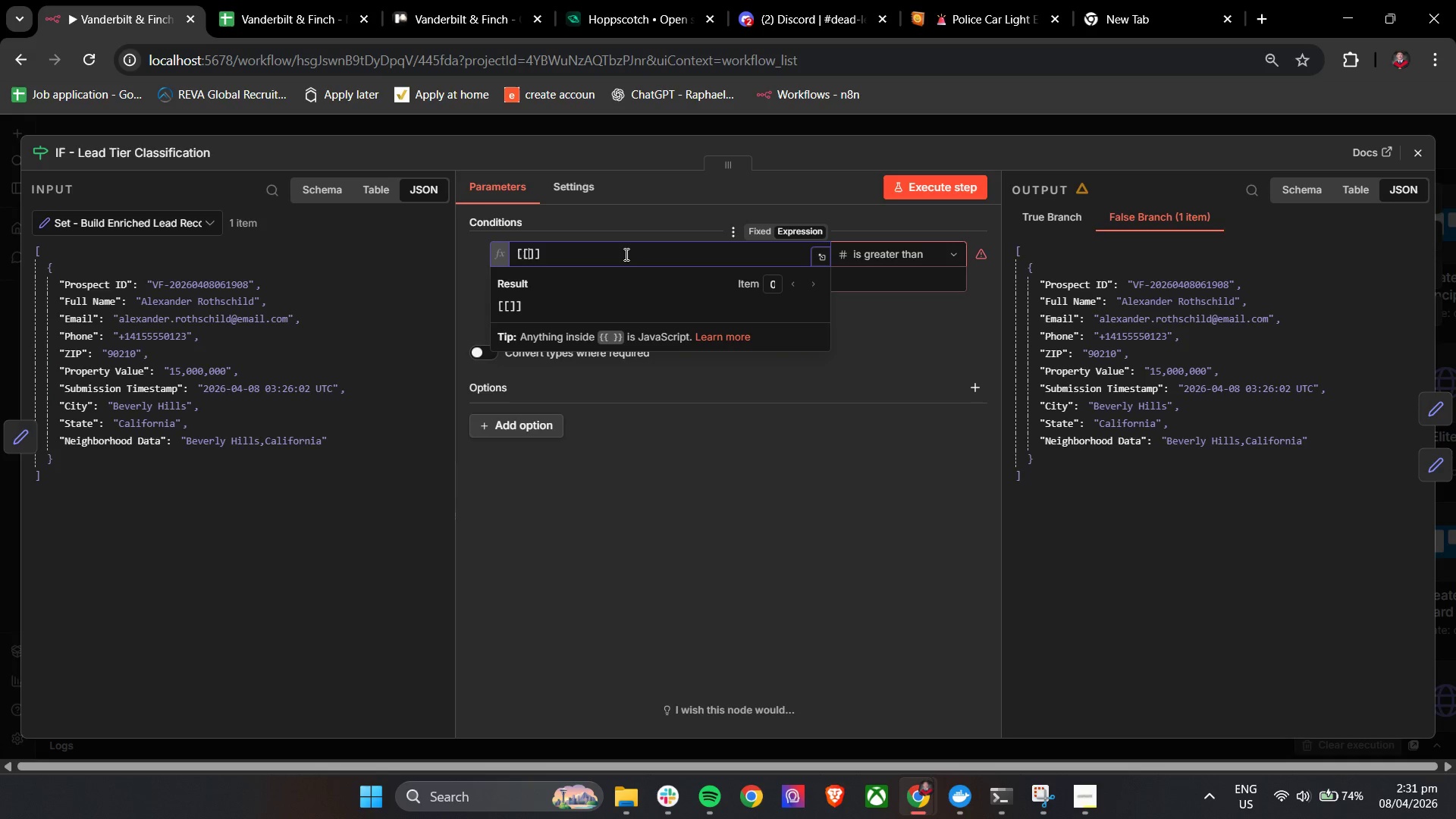 
key(Backspace)
 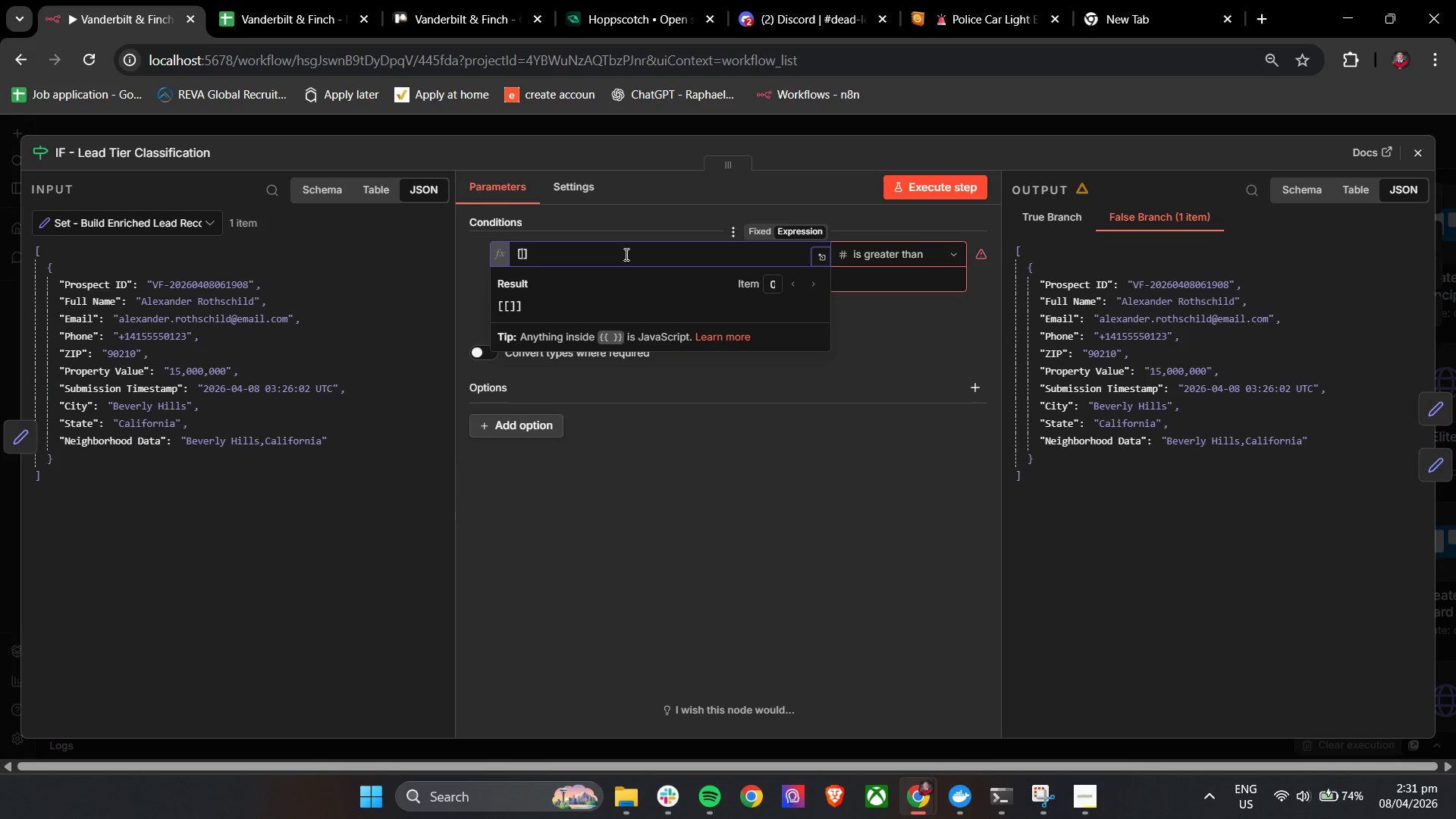 
key(Backspace)
 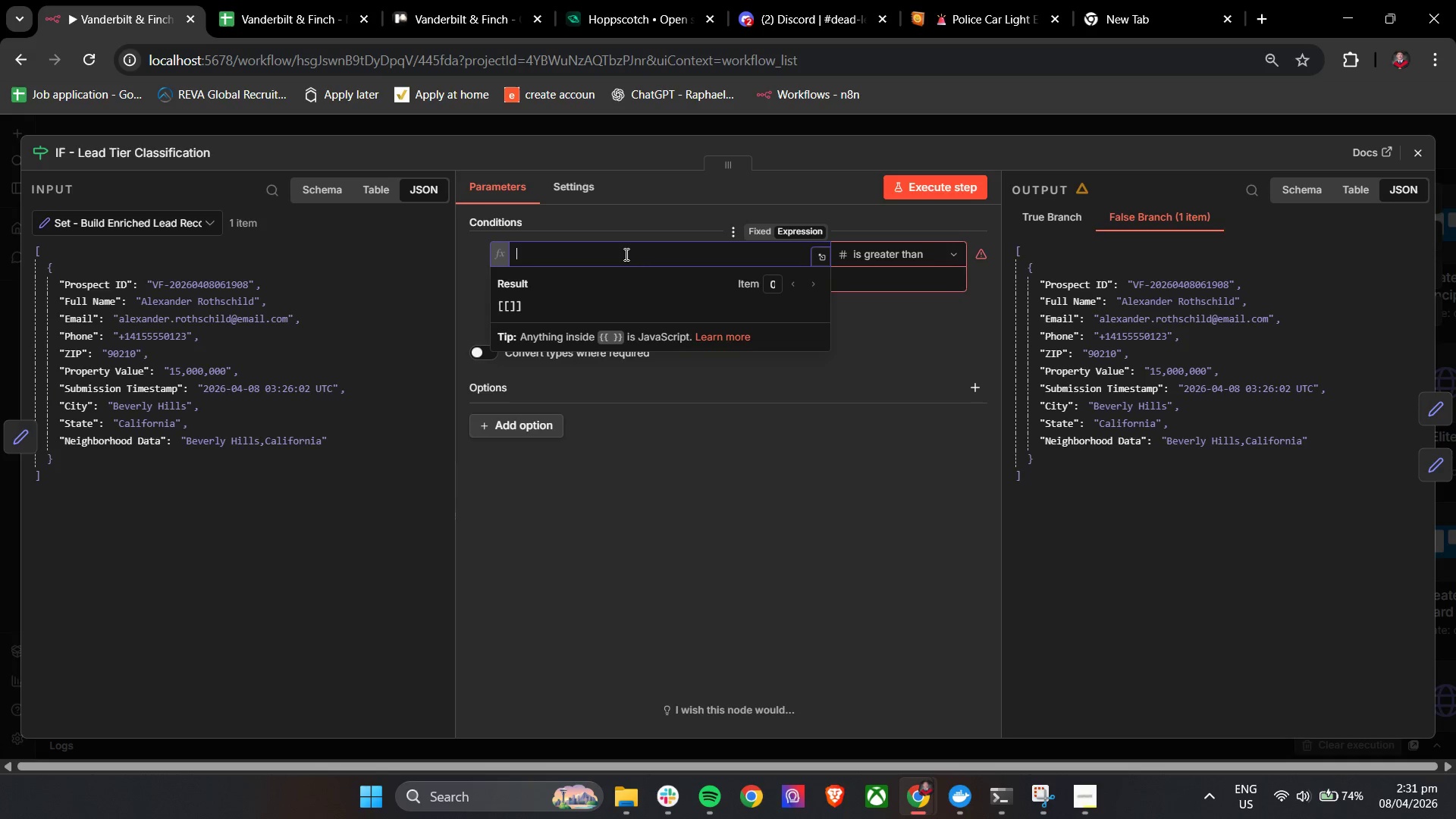 
key(Backspace)
 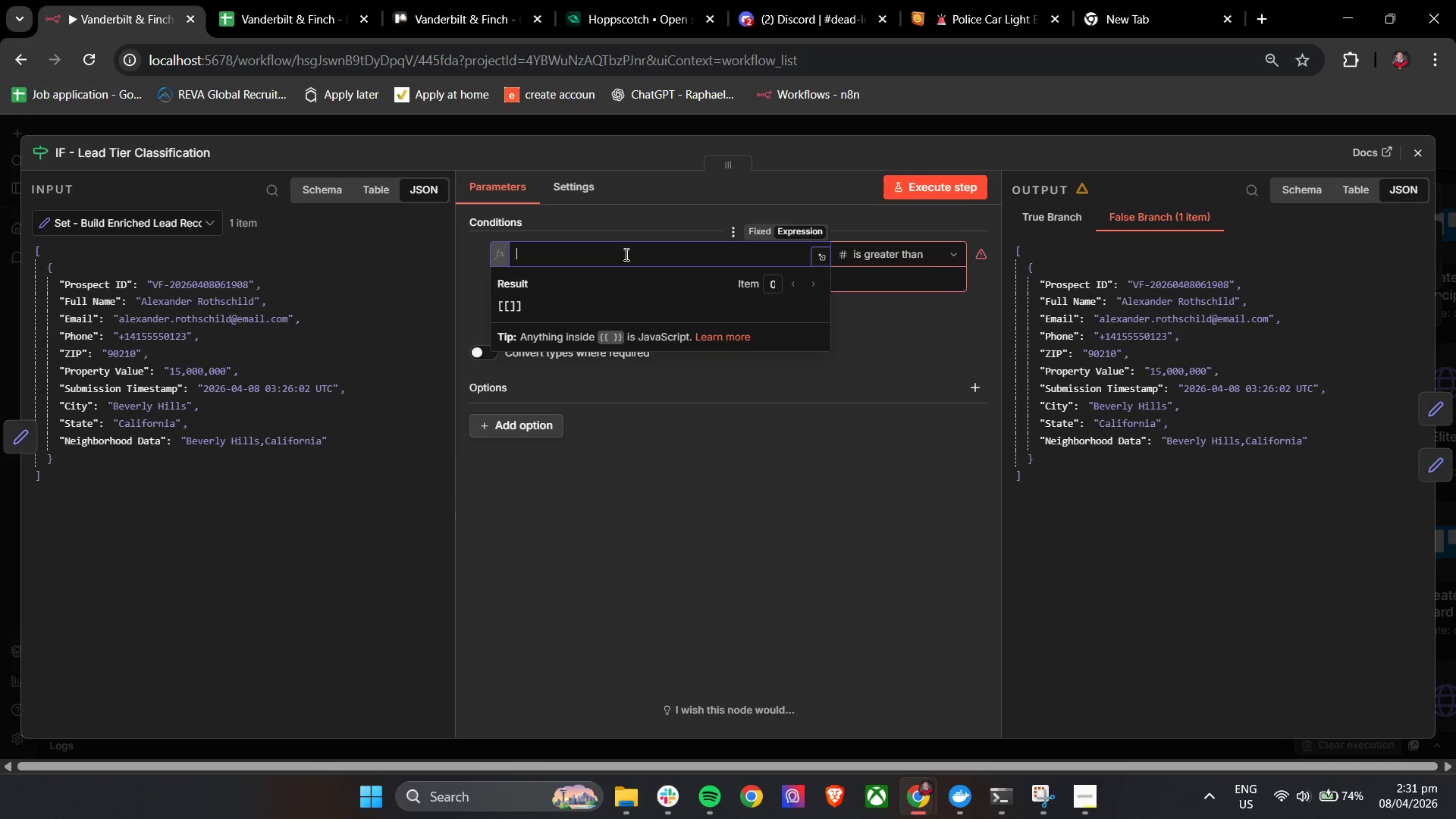 
key(Shift+BracketLeft)
 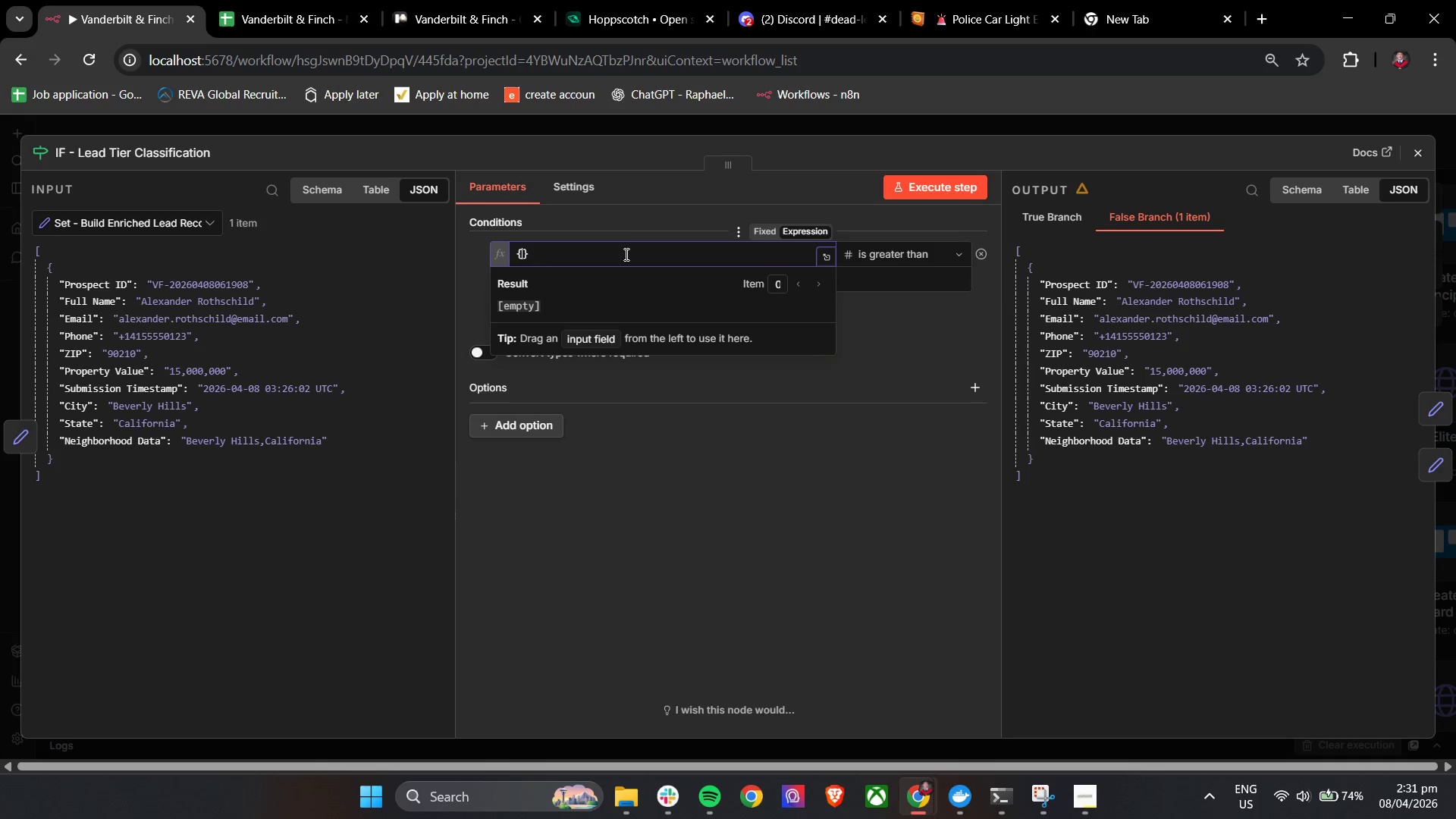 
key(Shift+BracketLeft)
 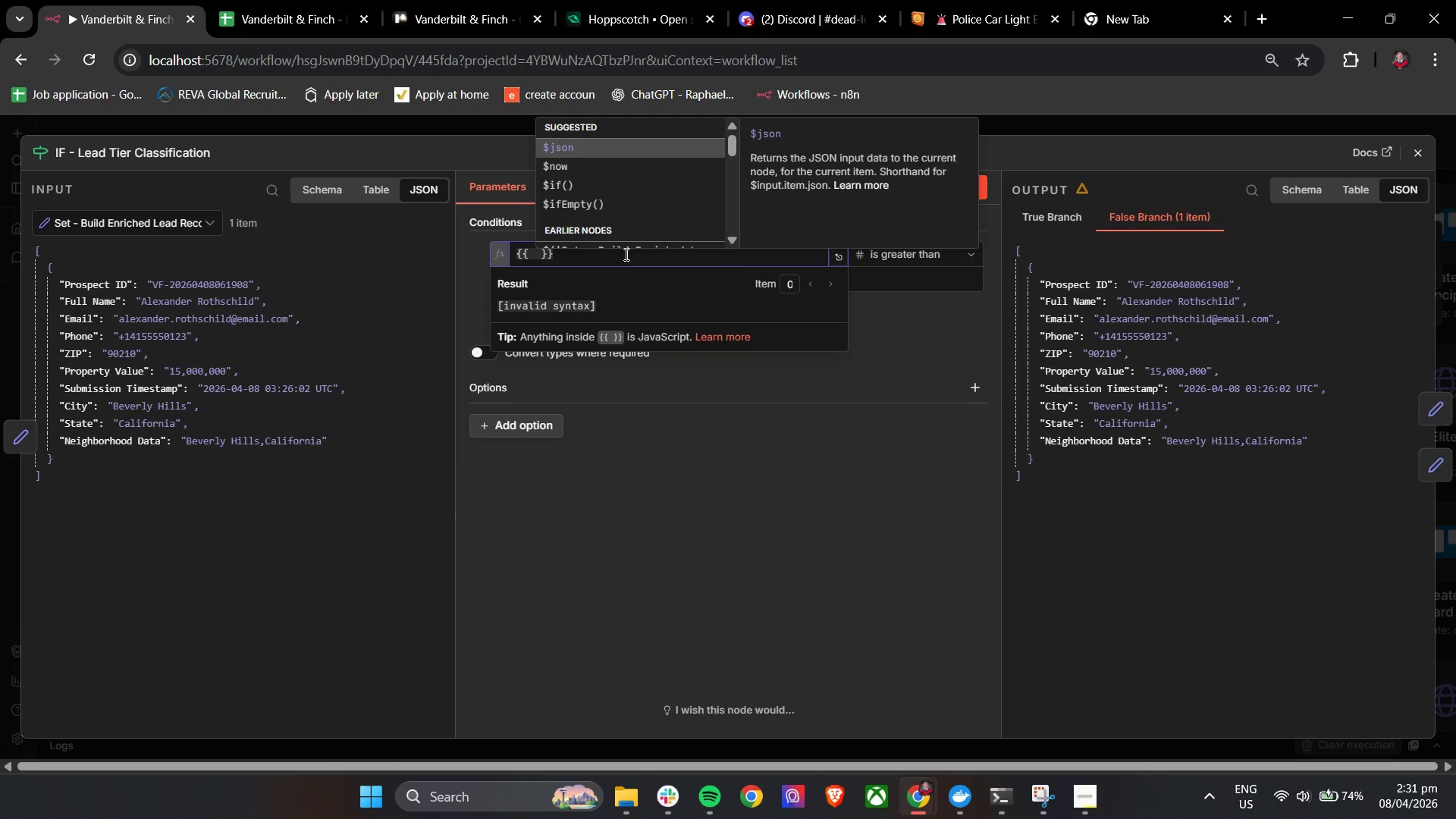 
key(Enter)
 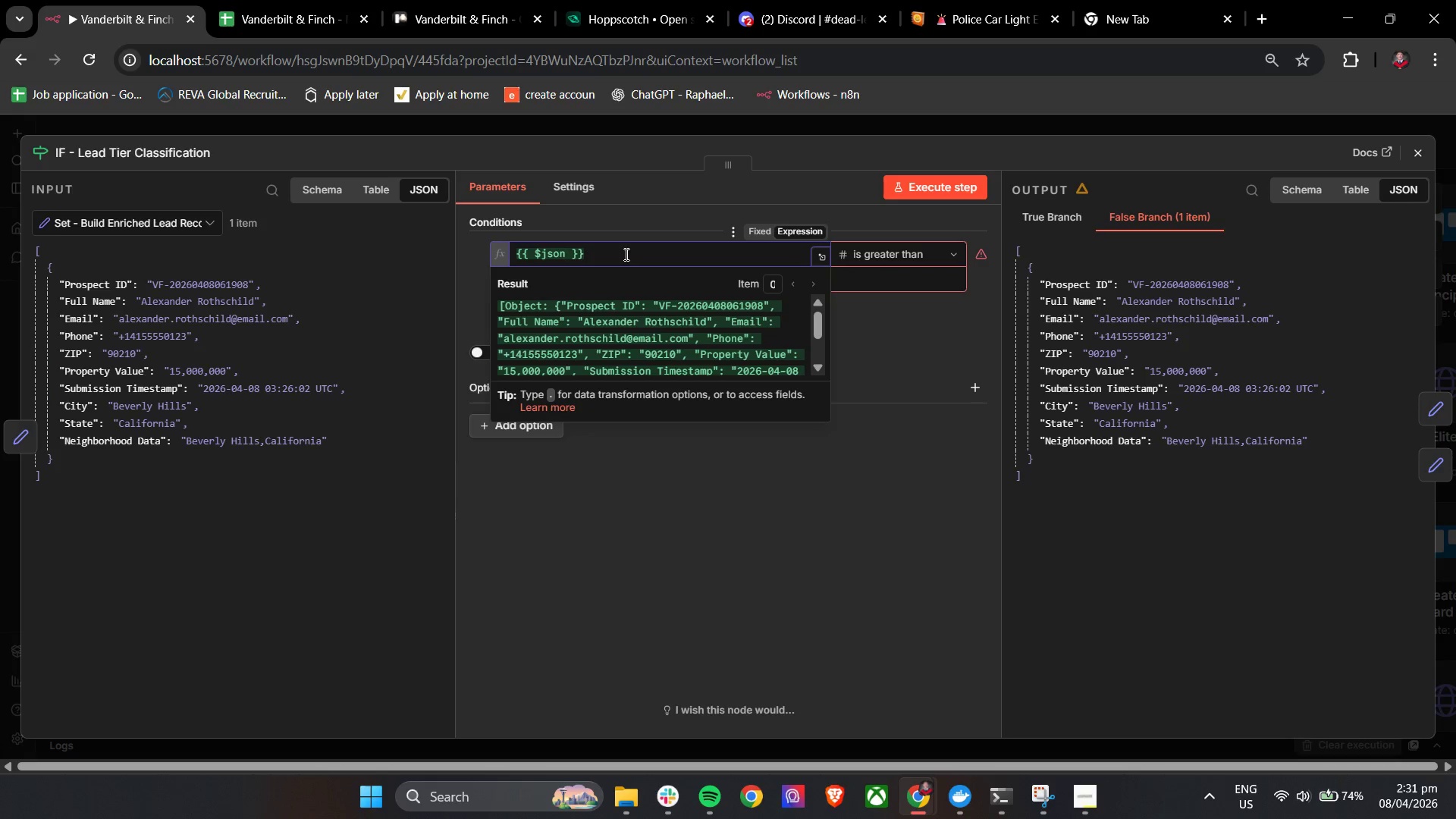 
key(BracketLeft)
 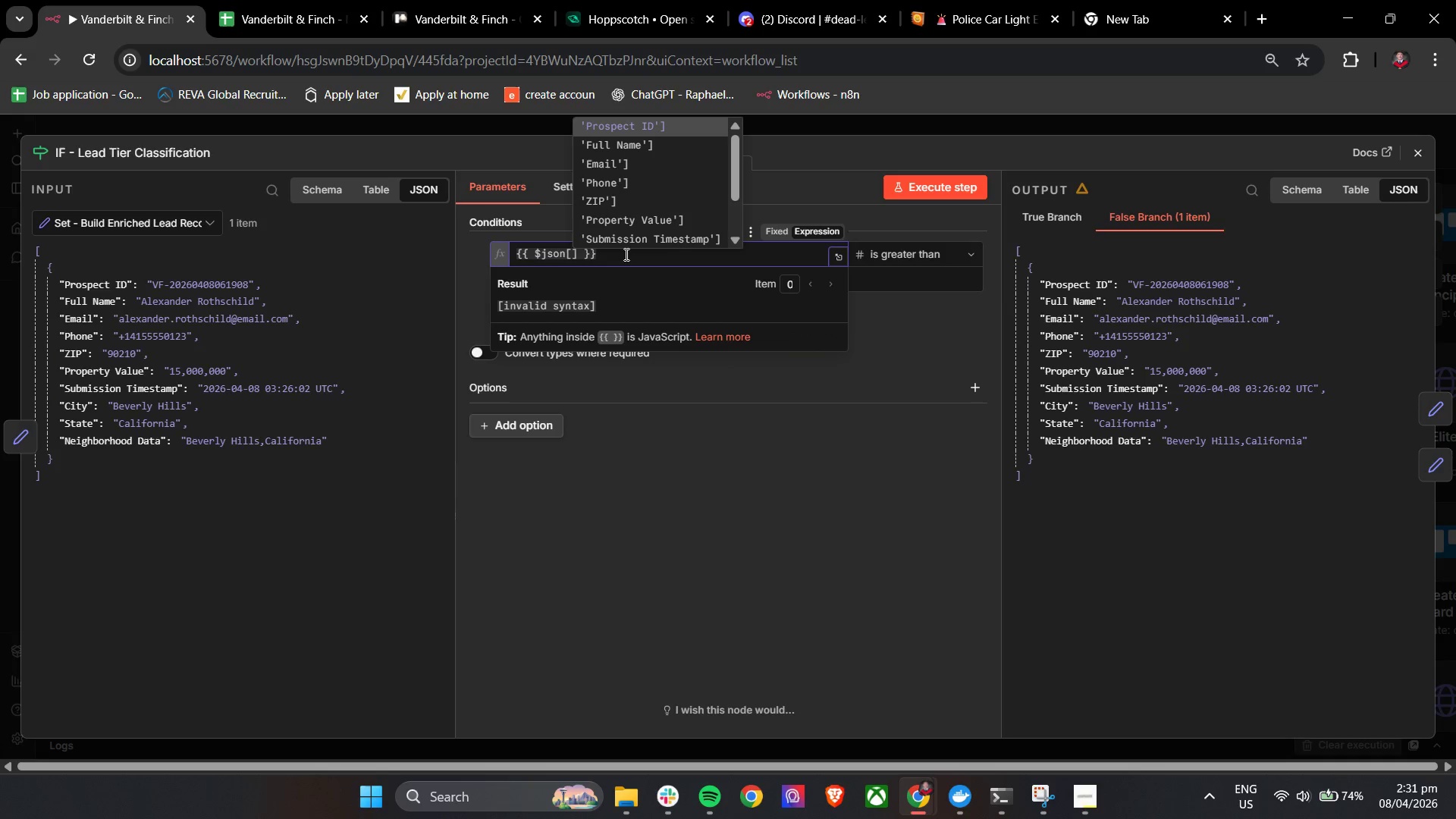 
key(Control+Z)
 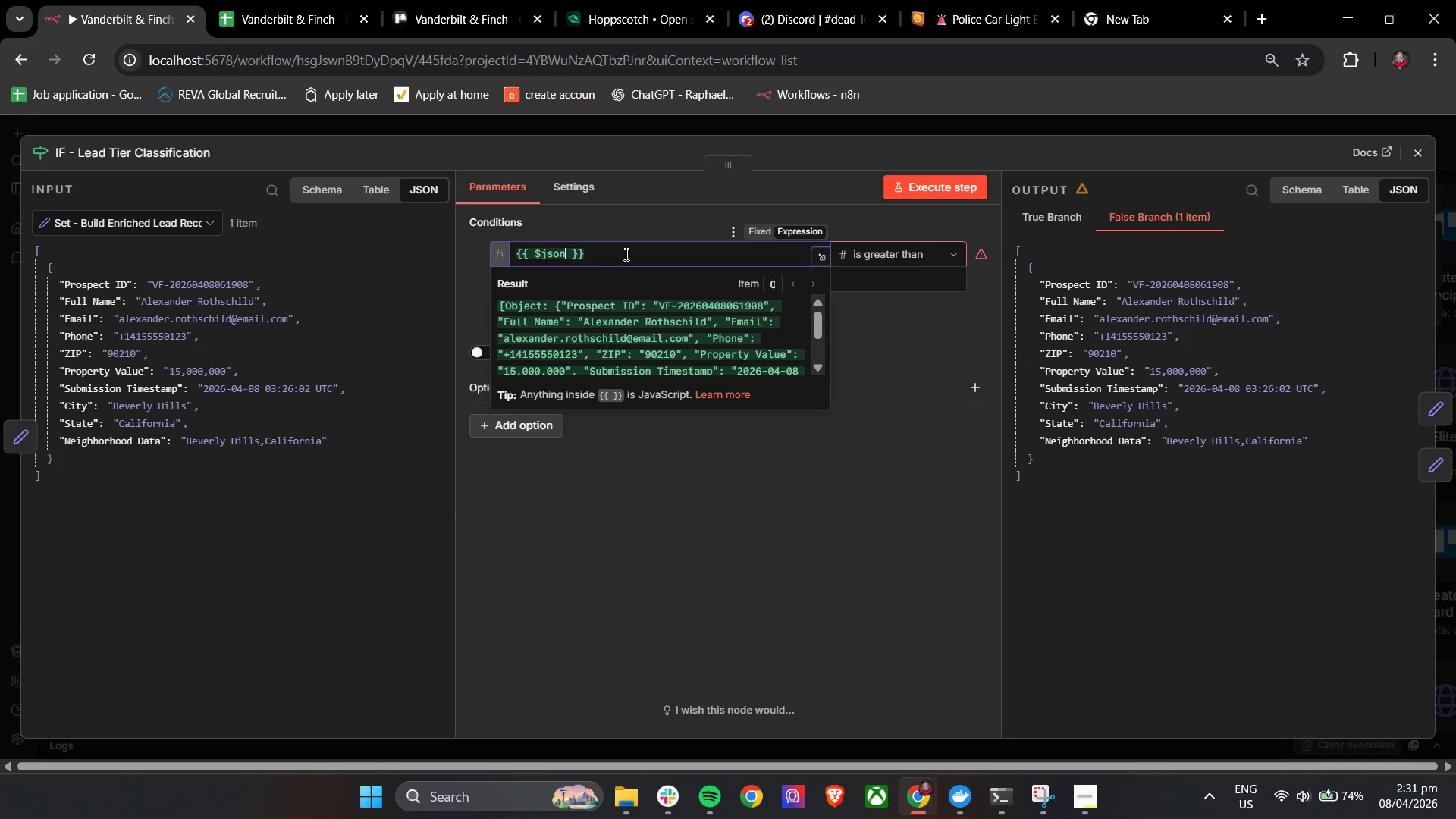 
key(Control+Z)
 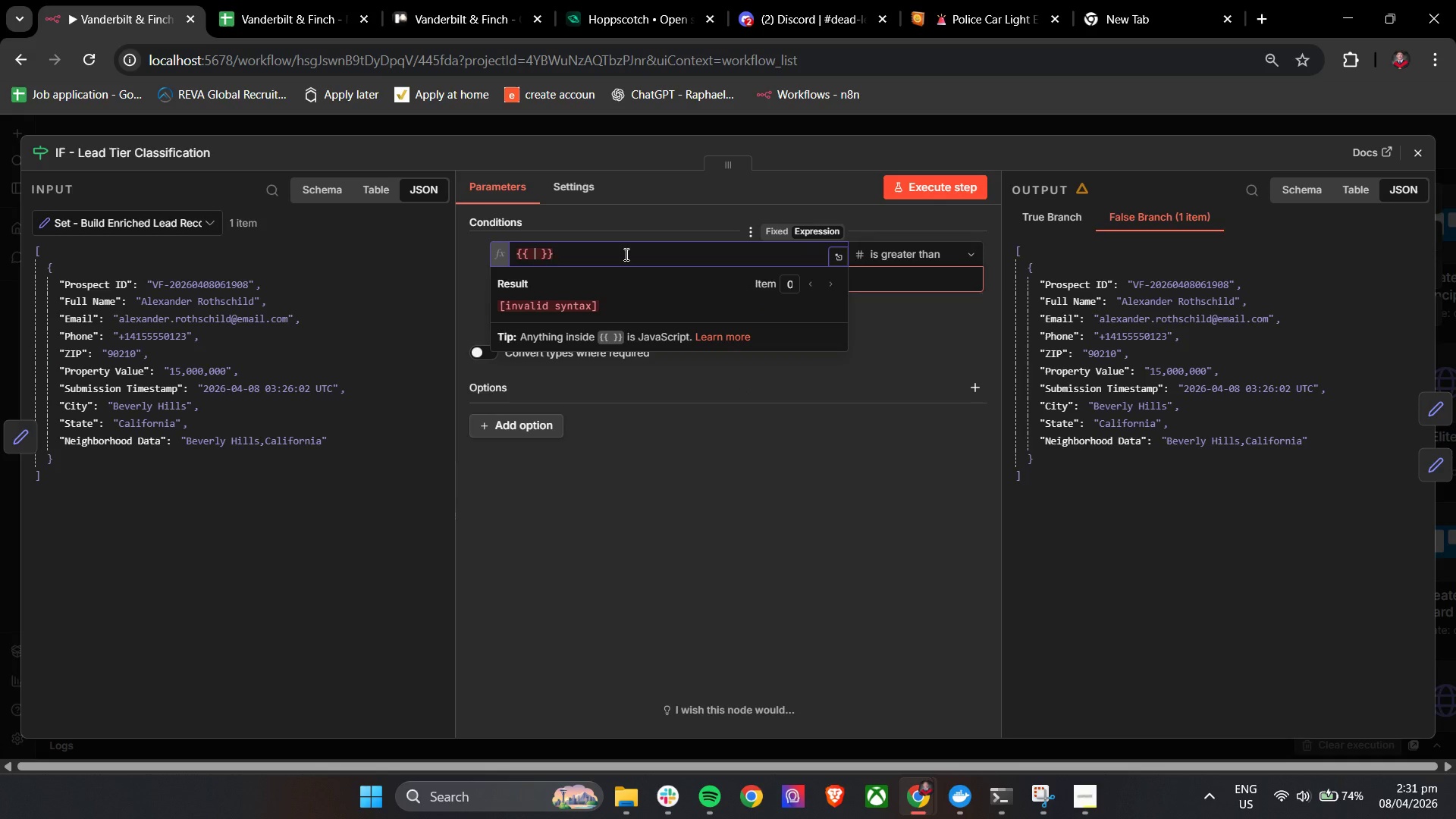 
key(Control+Z)
 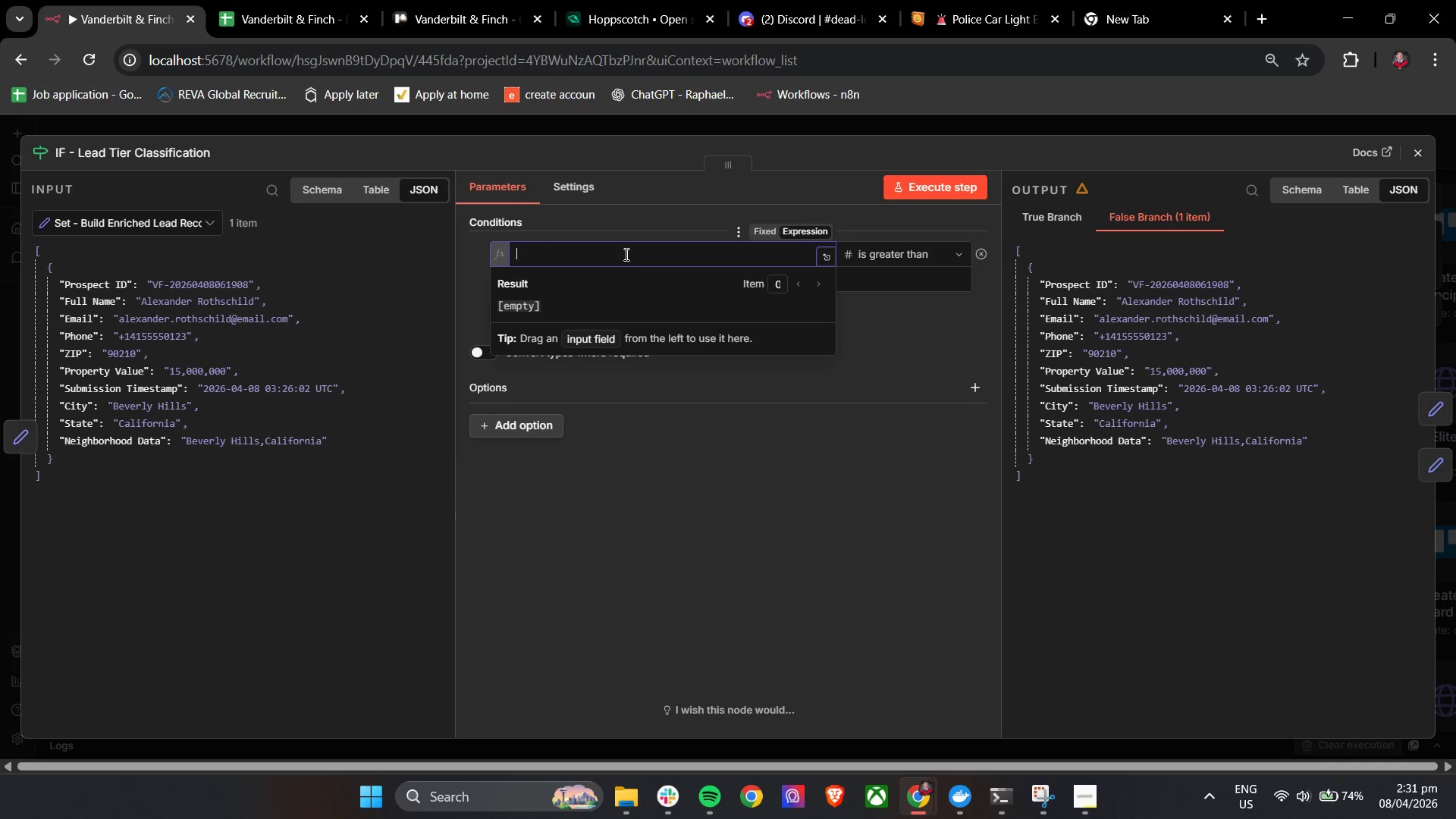 
key(Control+Z)
 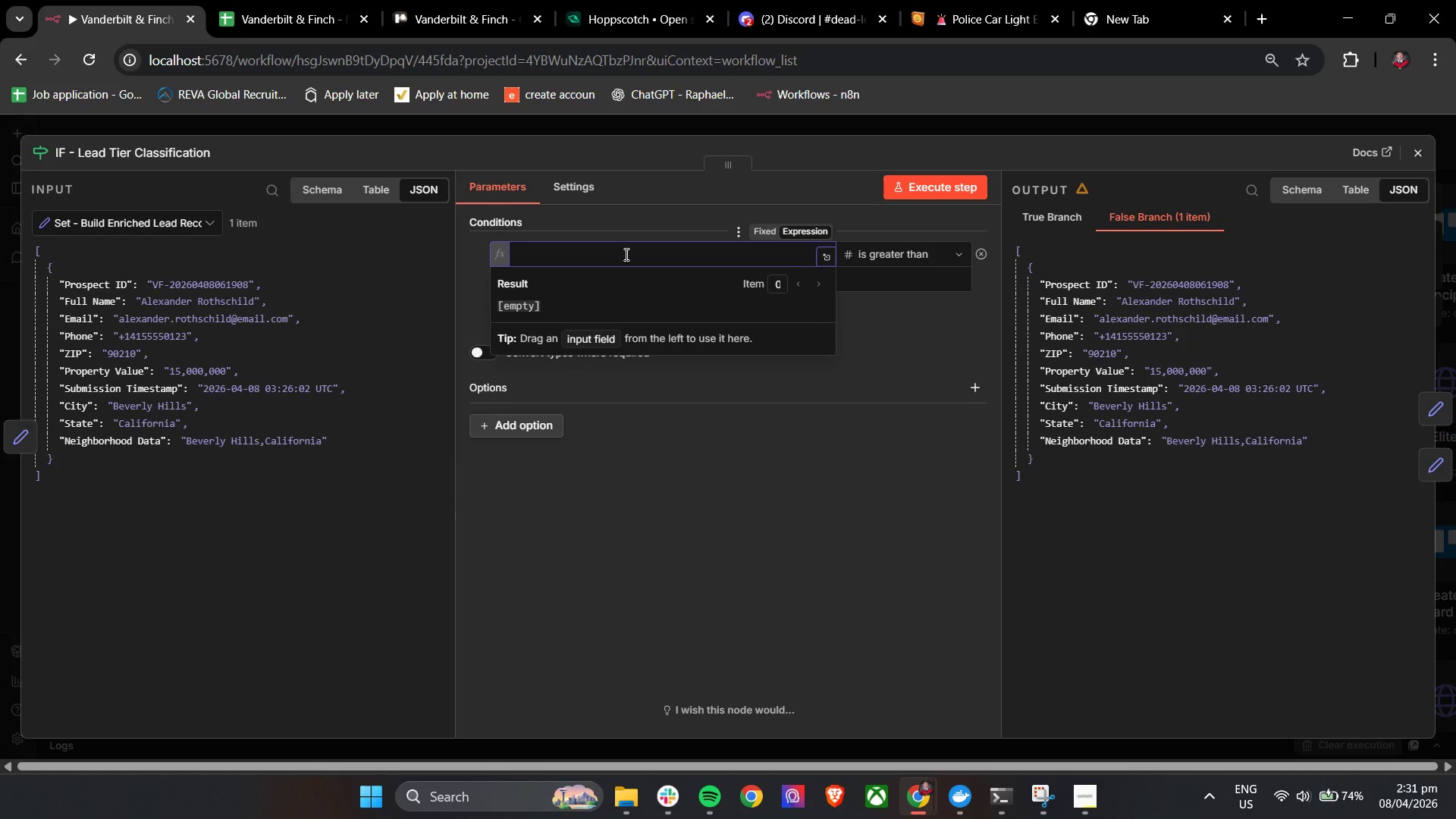 
key(Control+Z)
 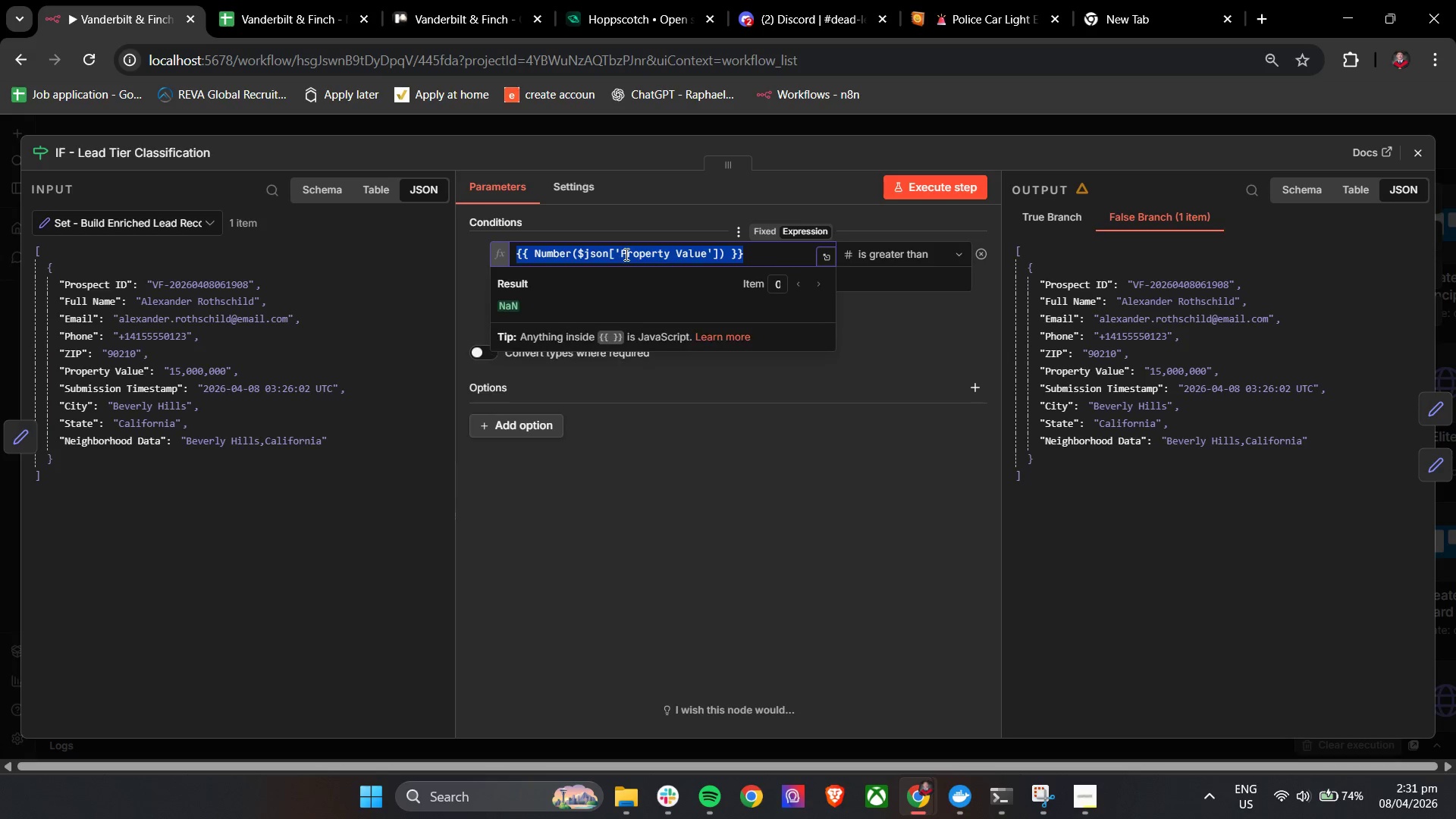 
key(Control+Z)
 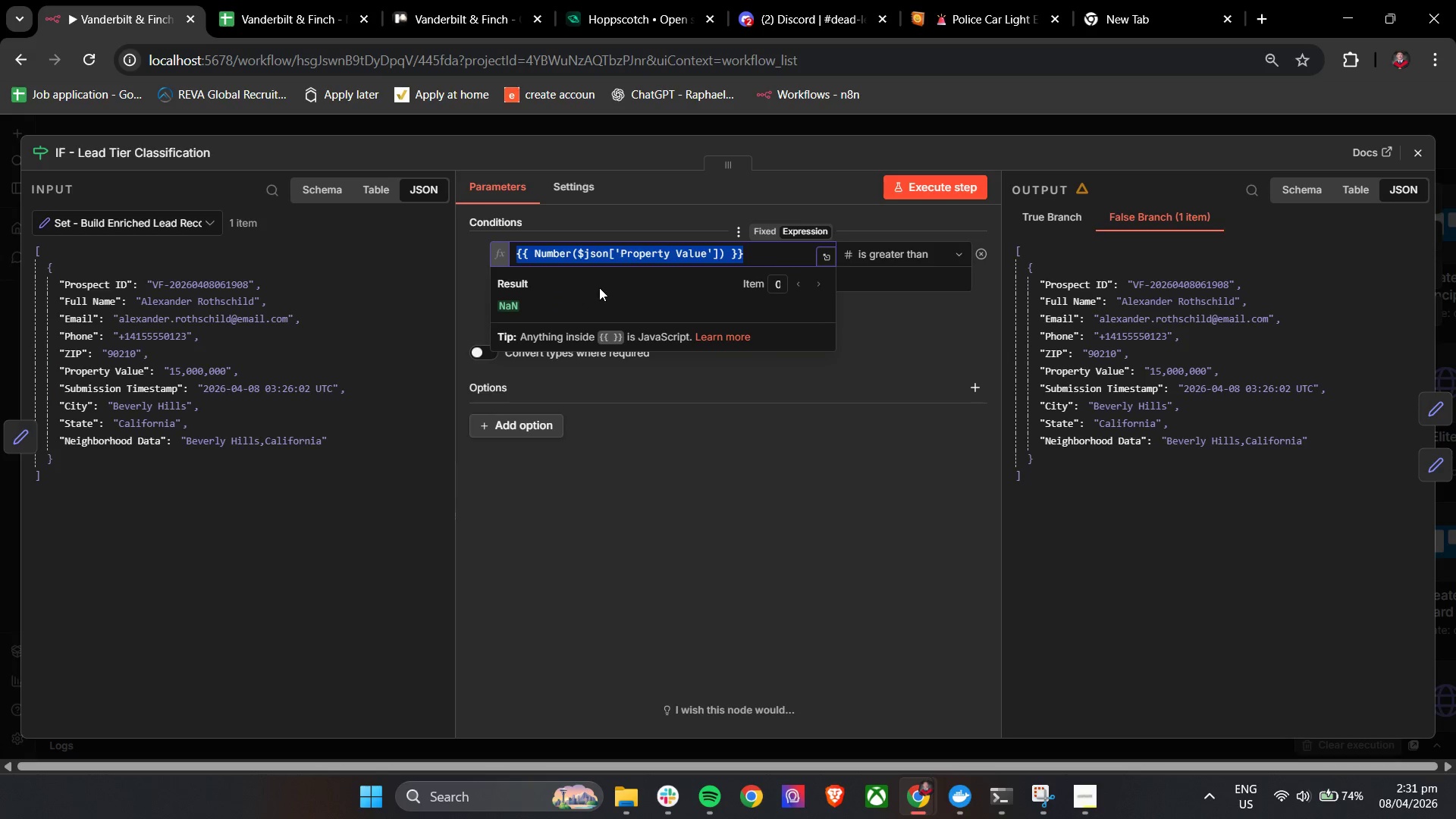 
left_click([575, 258])
 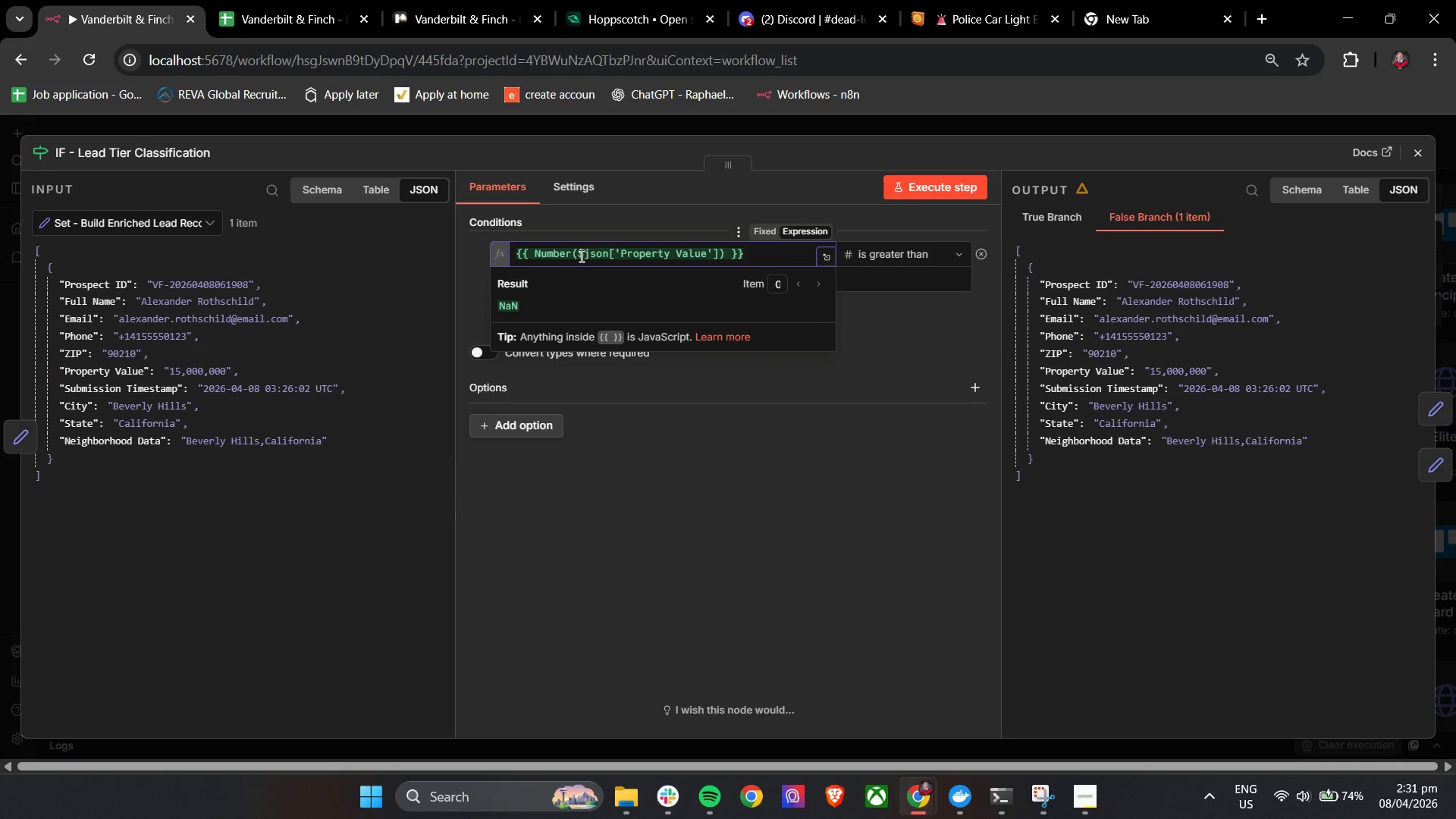 
left_click_drag(start_coordinate=[580, 256], to_coordinate=[716, 258])
 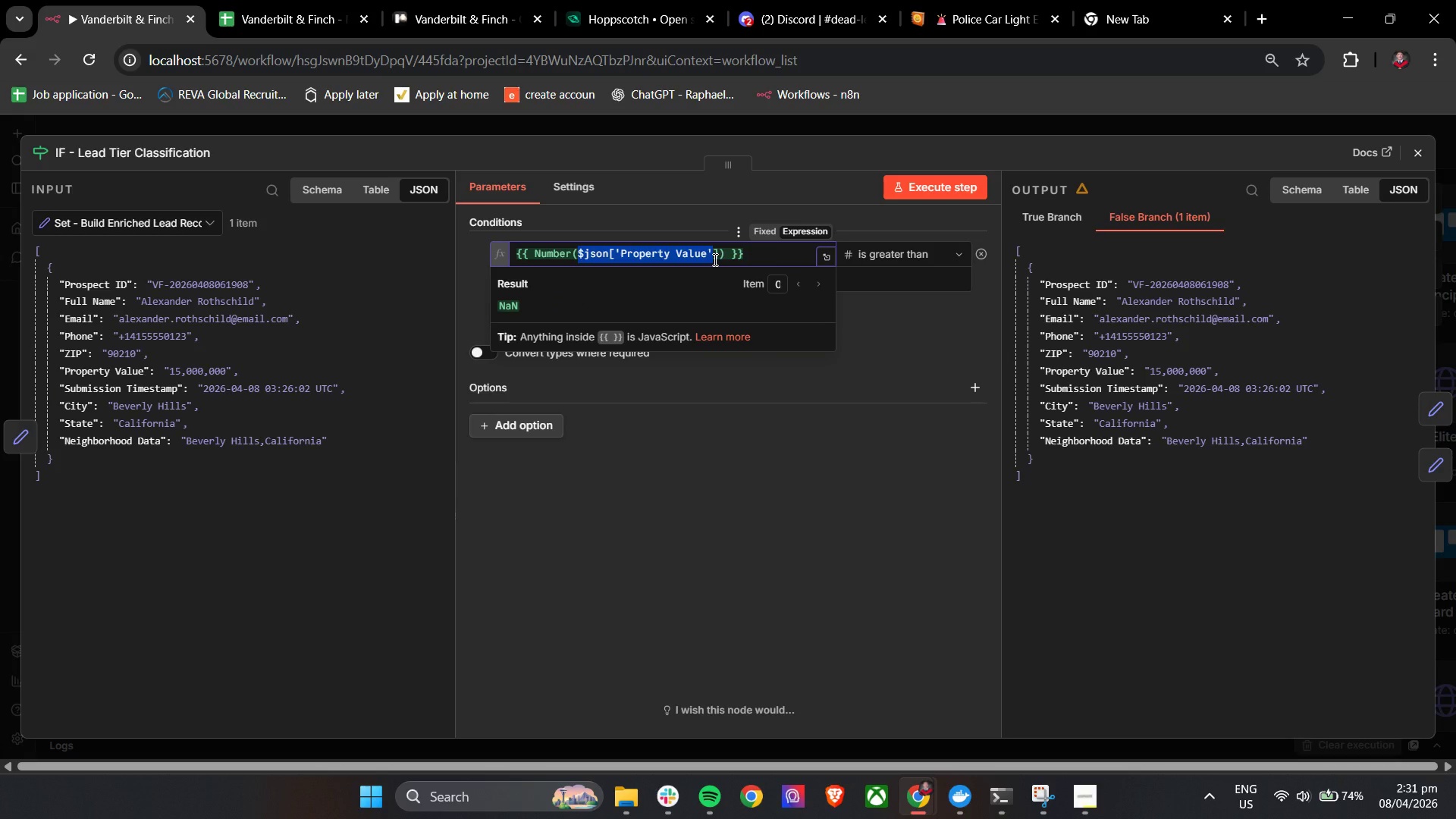 
key(Backspace)
 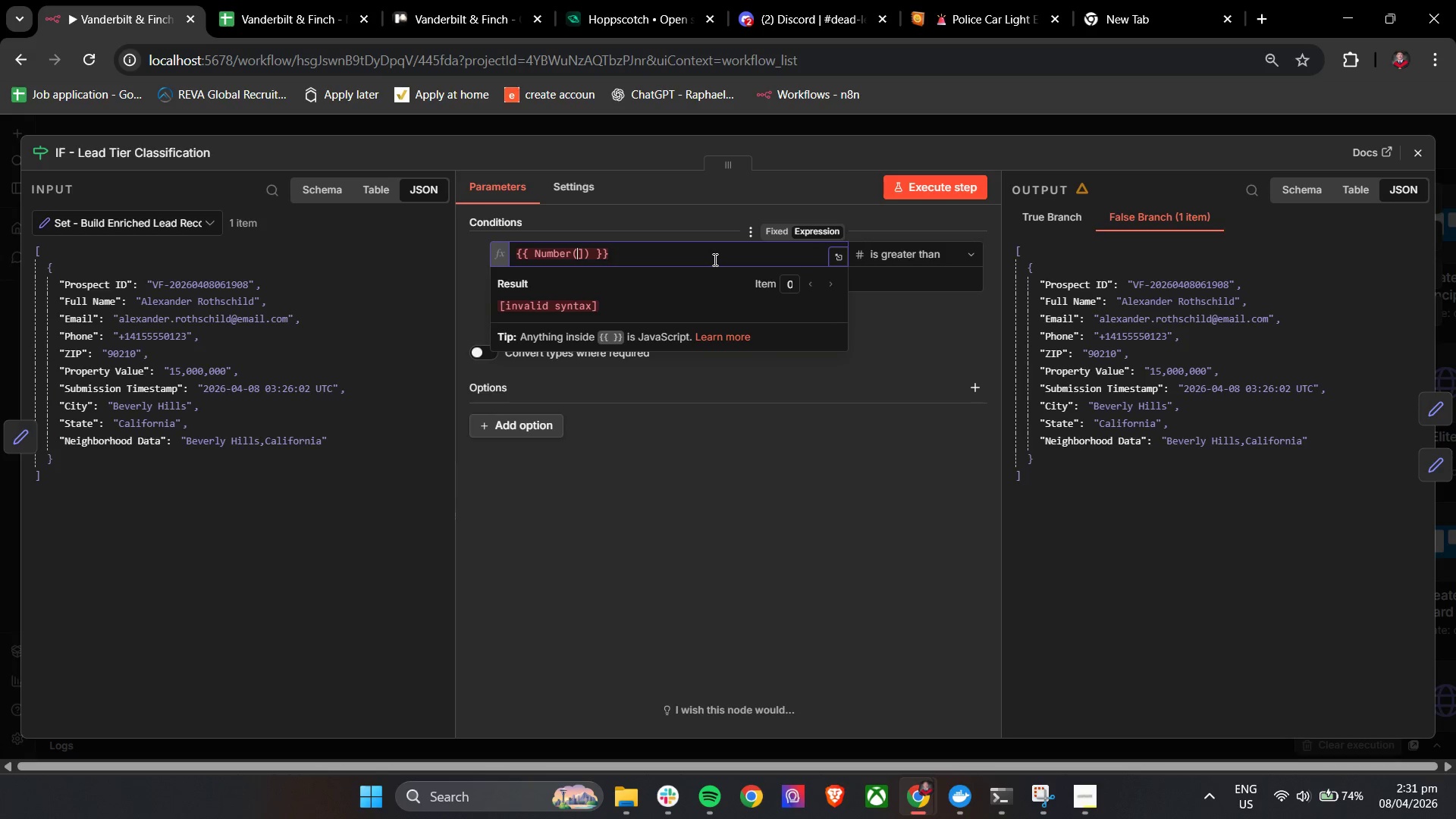 
key(ArrowRight)
 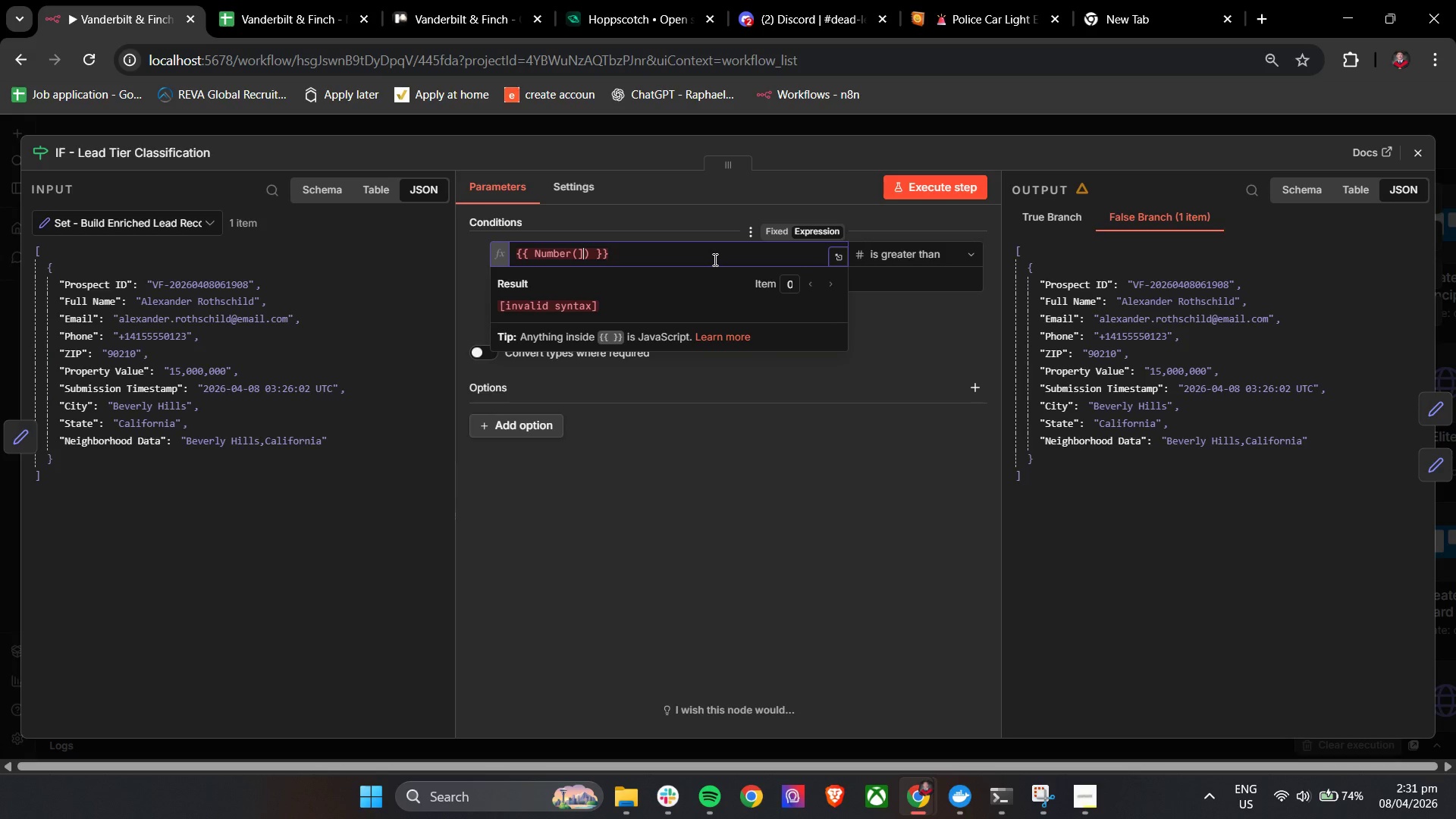 
key(Backspace)
 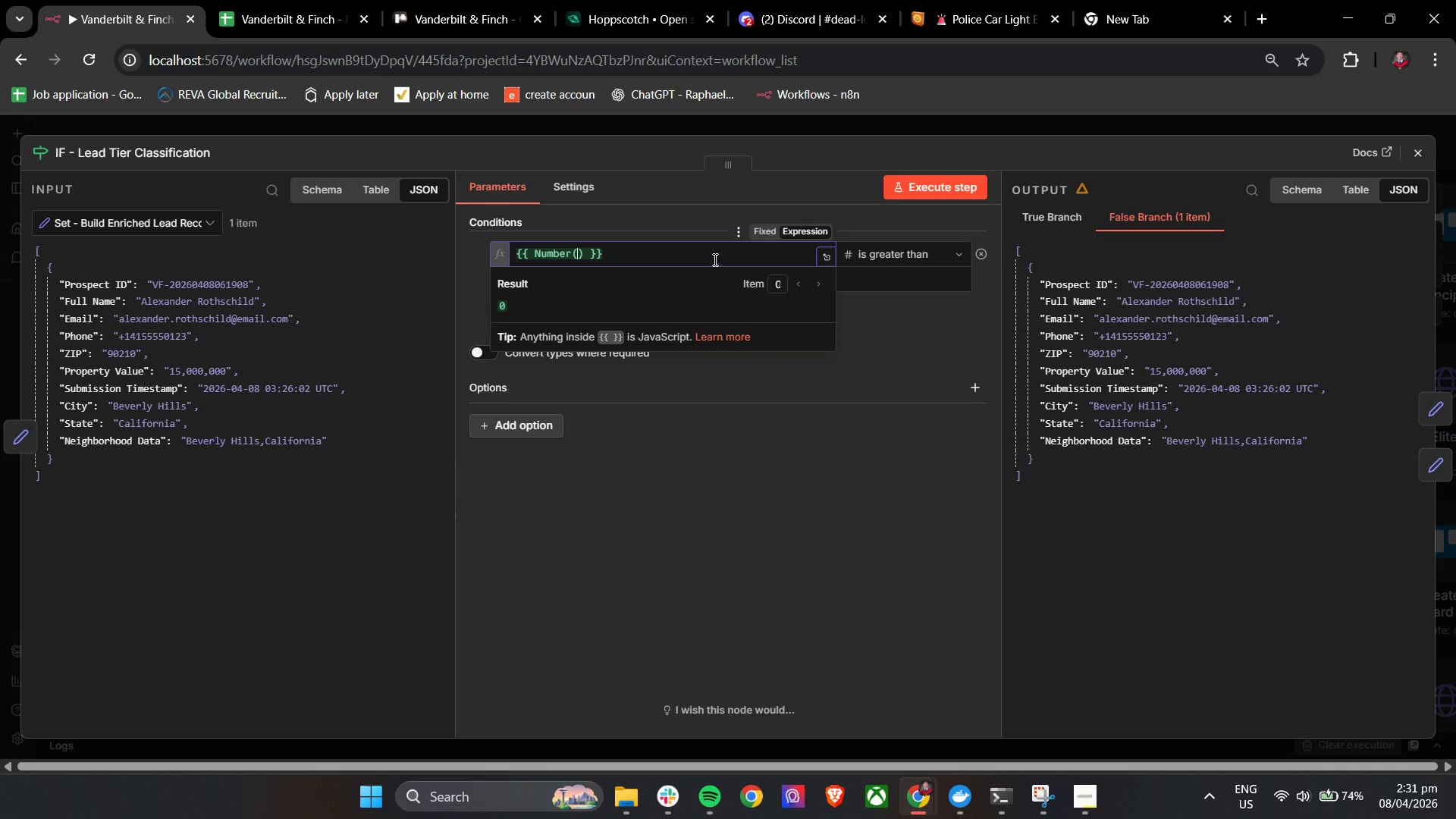 
key(Shift+BracketLeft)
 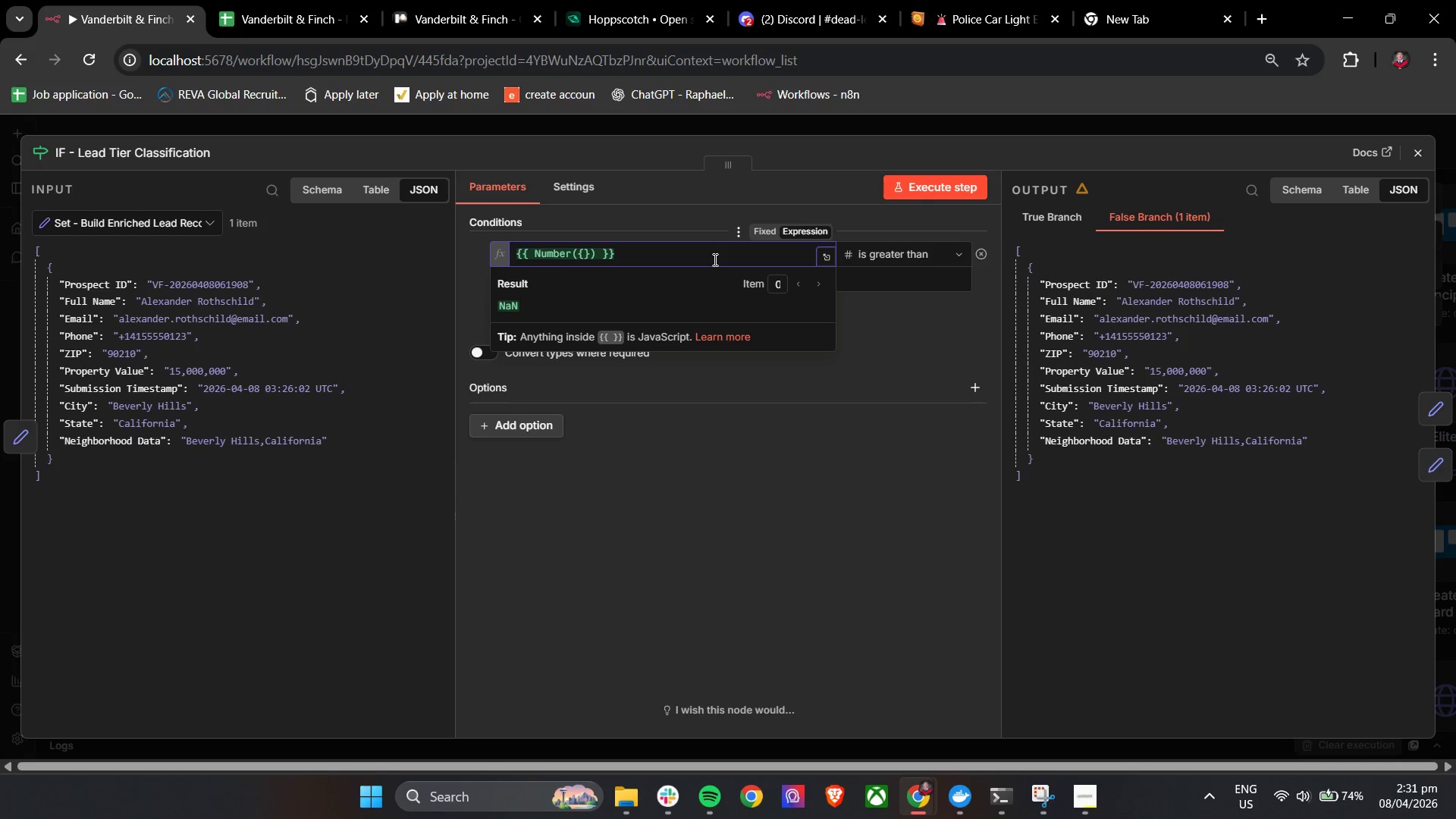 
key(Backspace)
 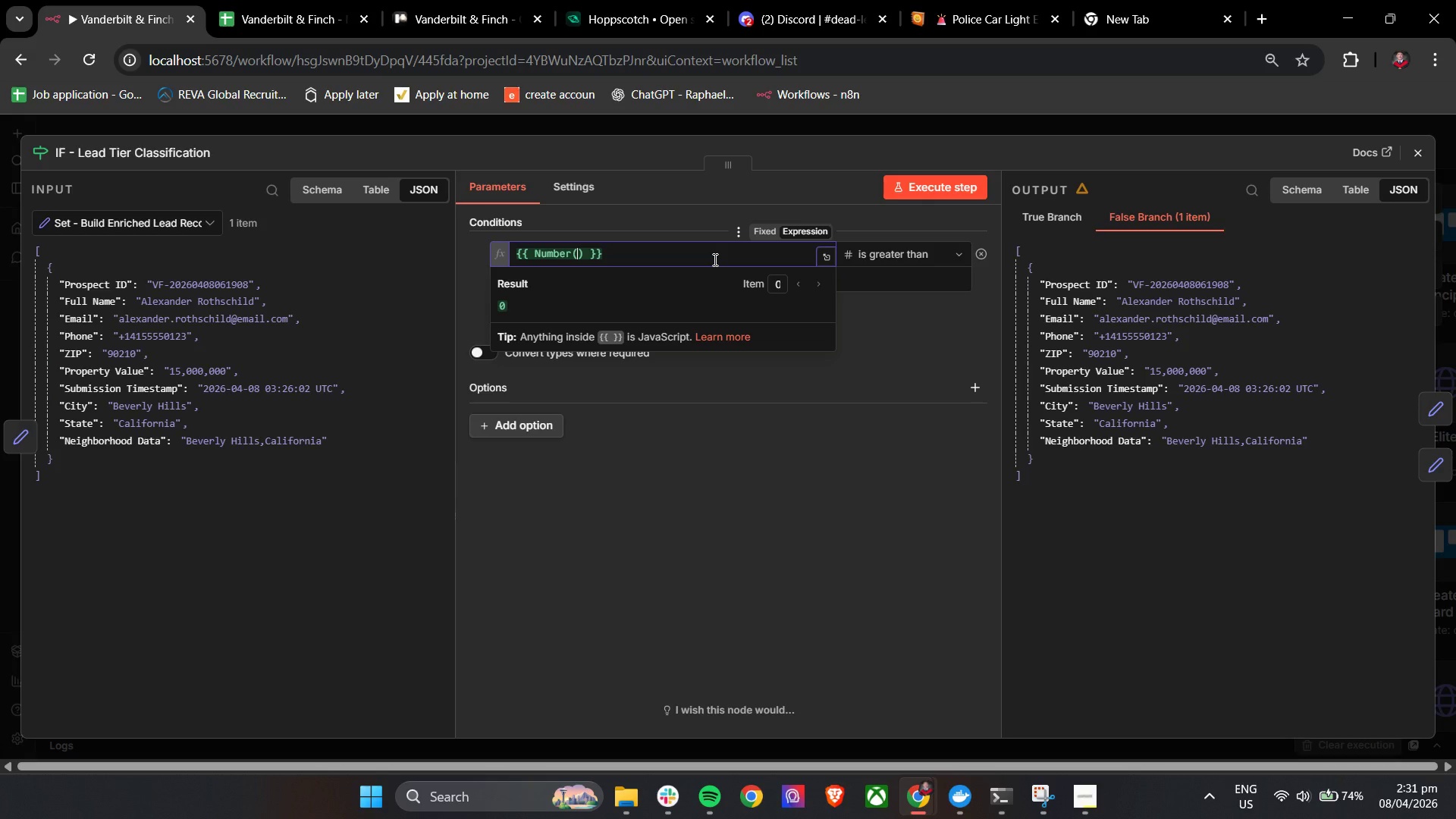 
key(Shift+4)
 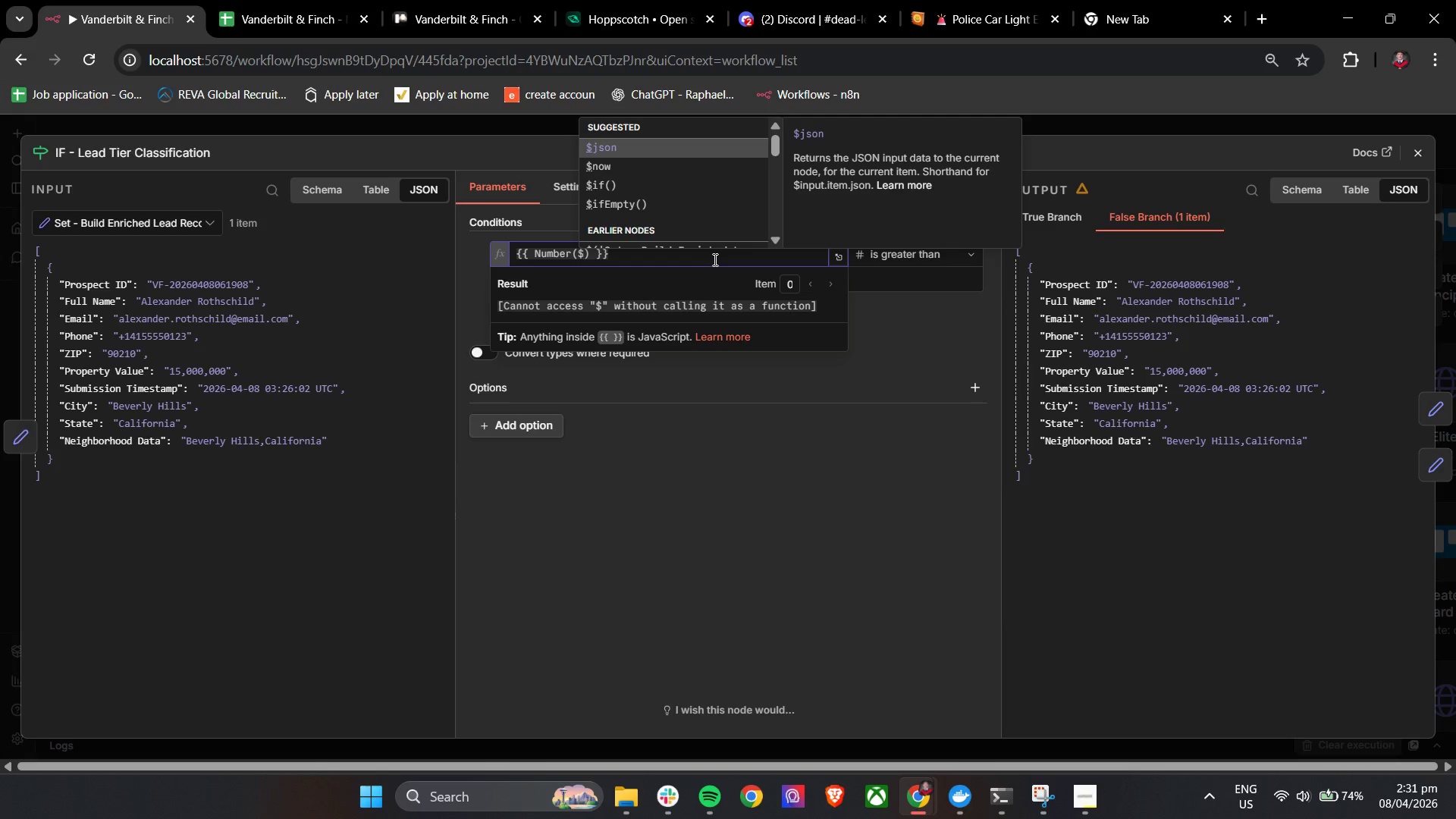 
key(Enter)
 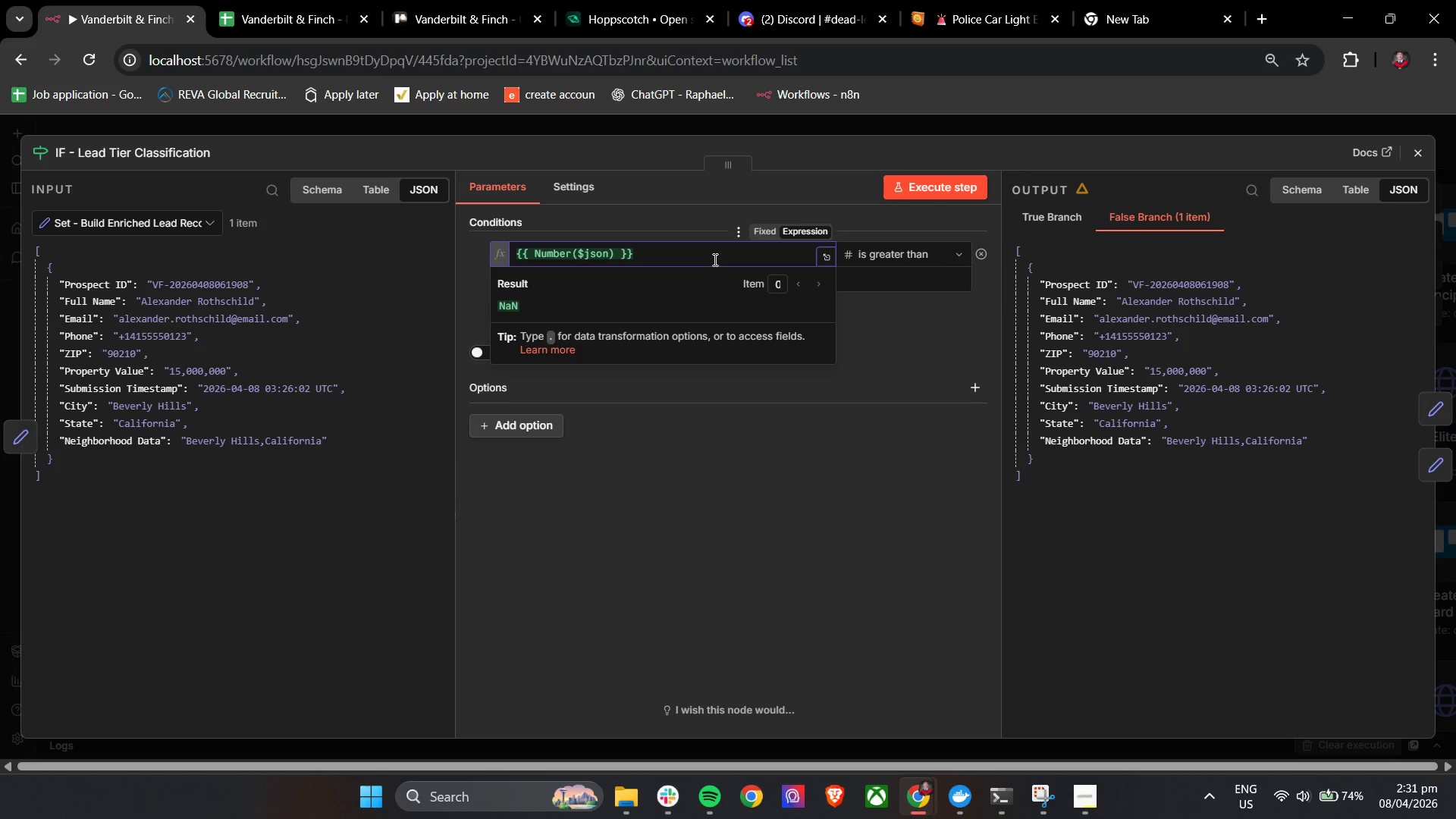 
key(BracketLeft)
 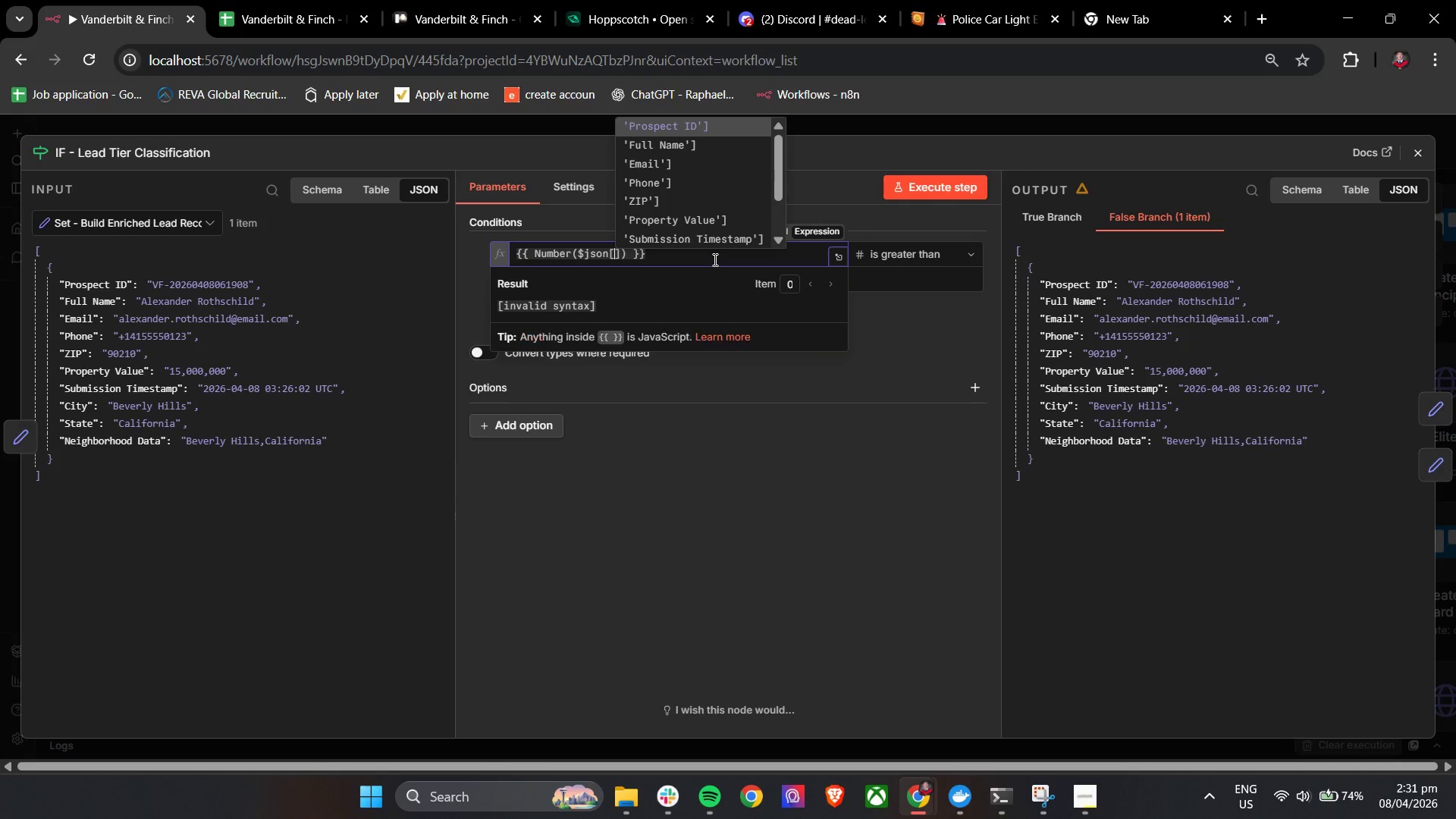 
key(ArrowDown)
 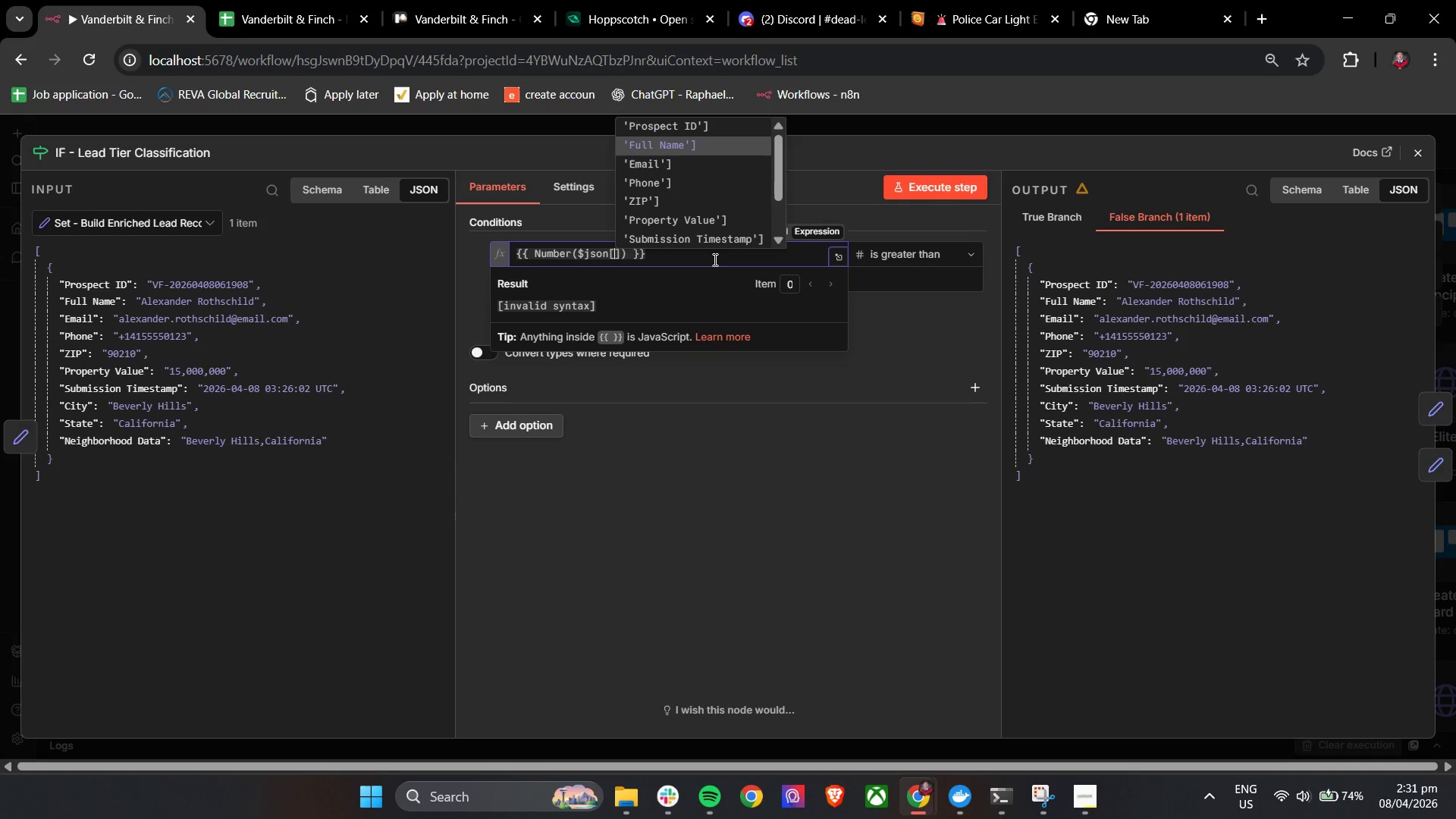 
key(ArrowDown)
 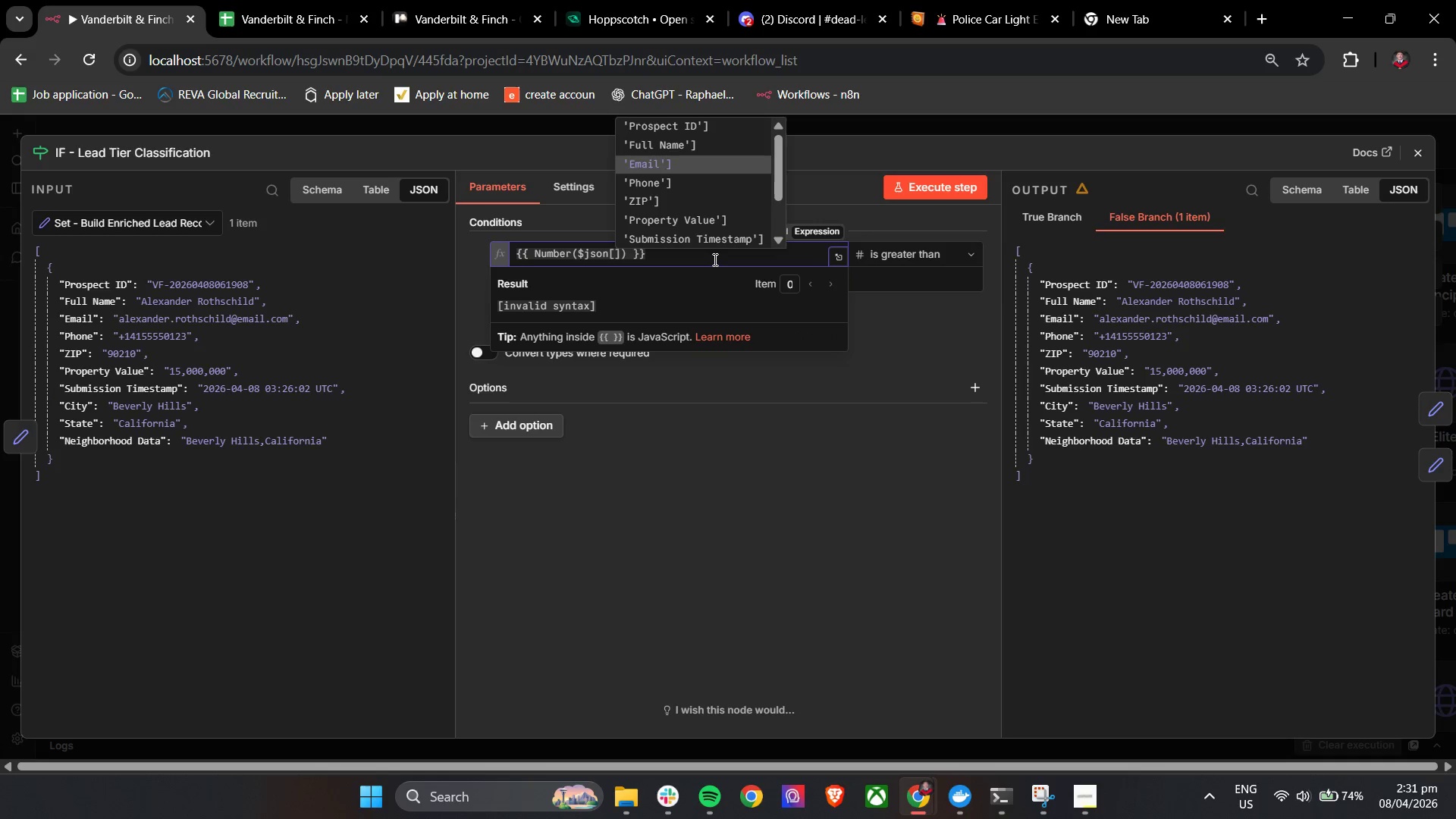 
key(ArrowDown)
 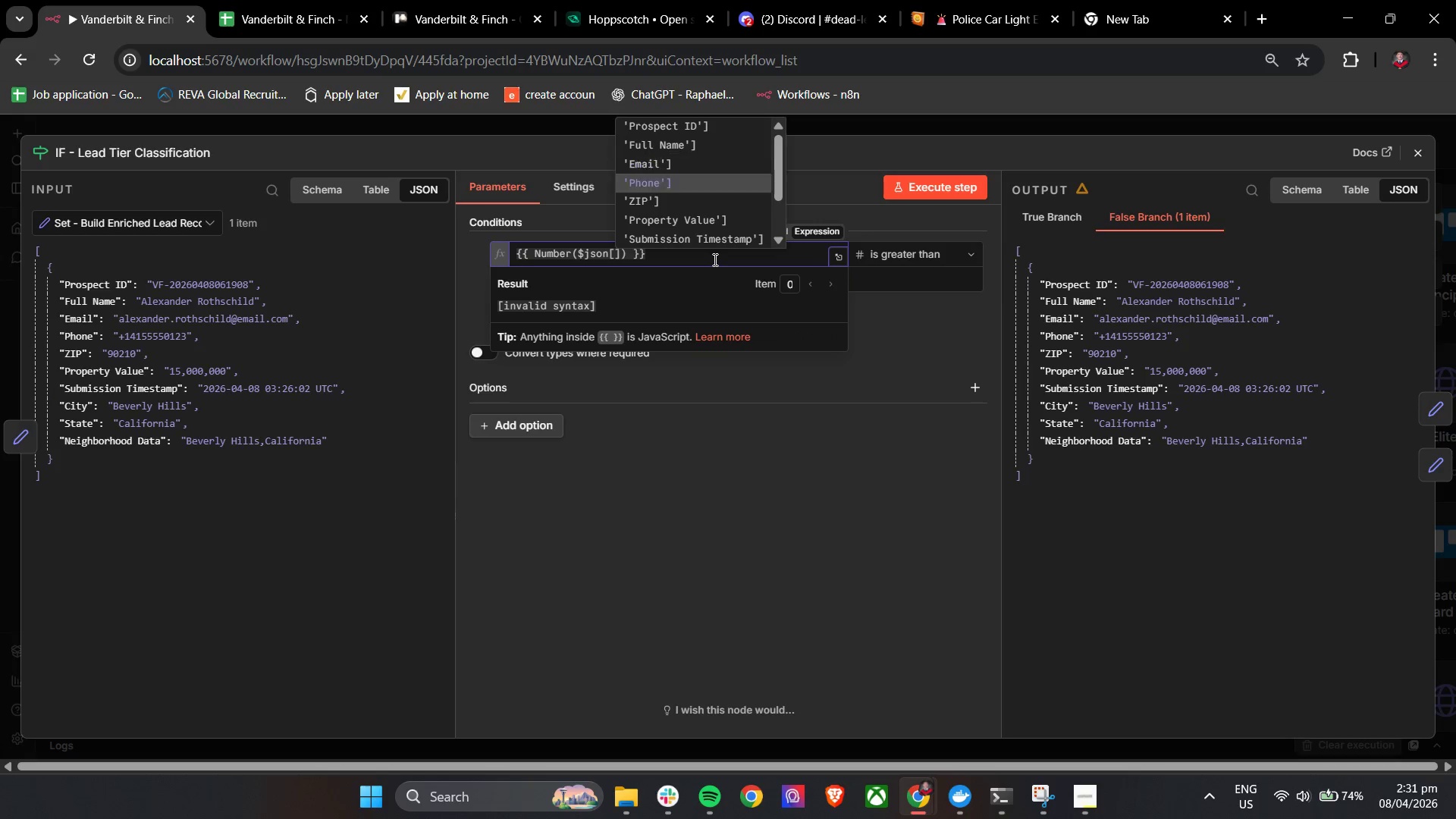 
key(ArrowDown)
 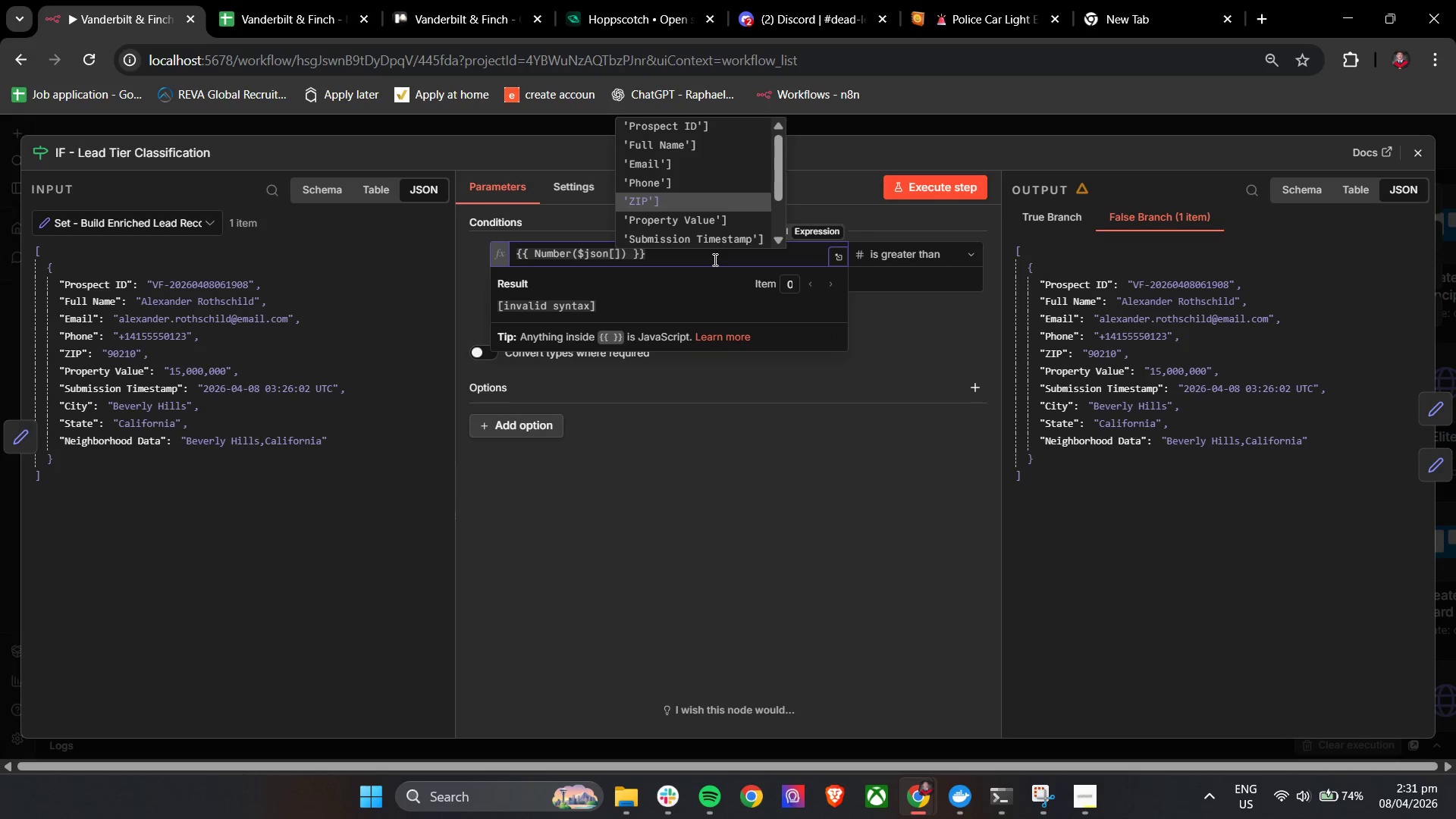 
key(ArrowDown)
 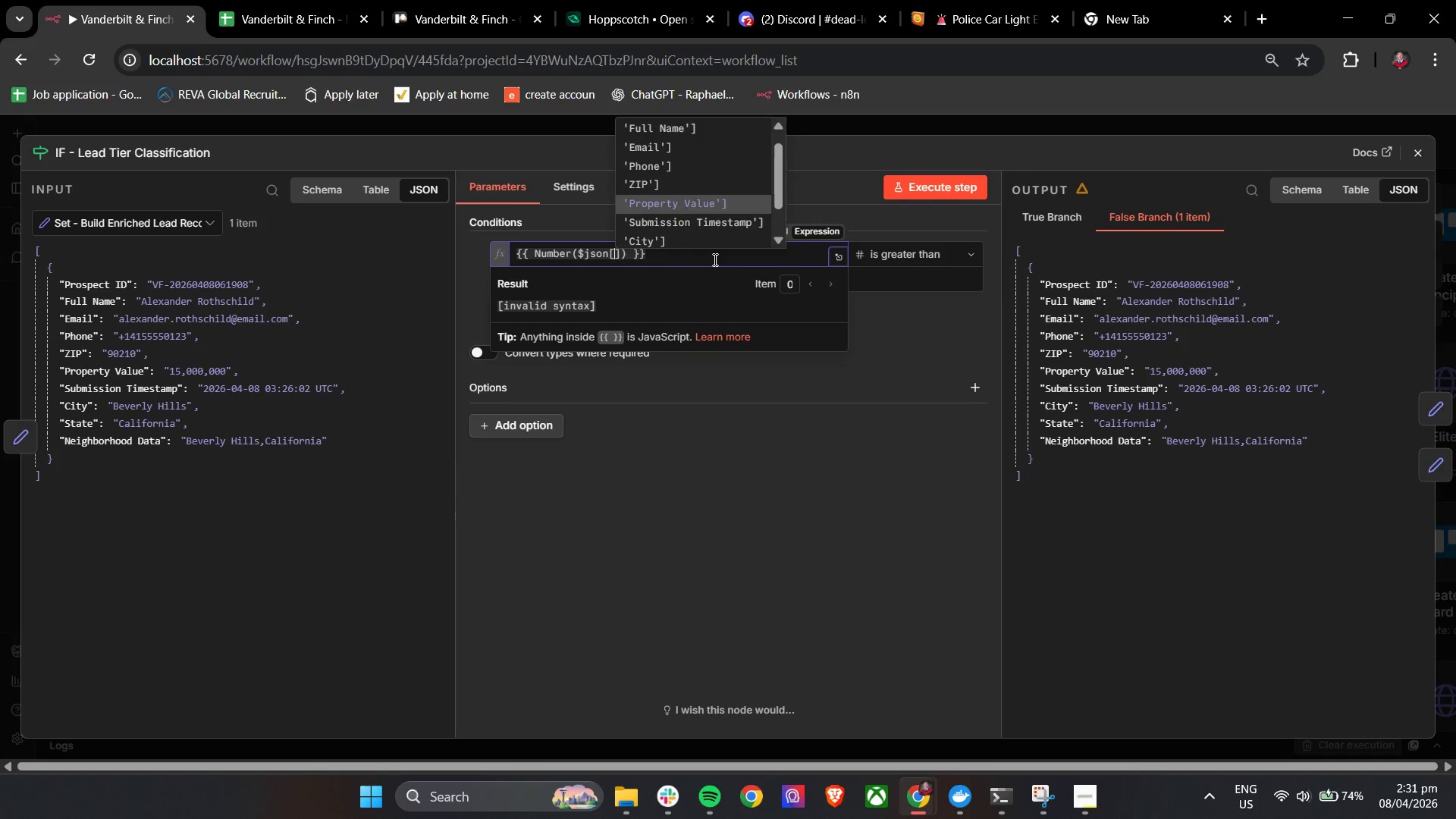 
key(Enter)
 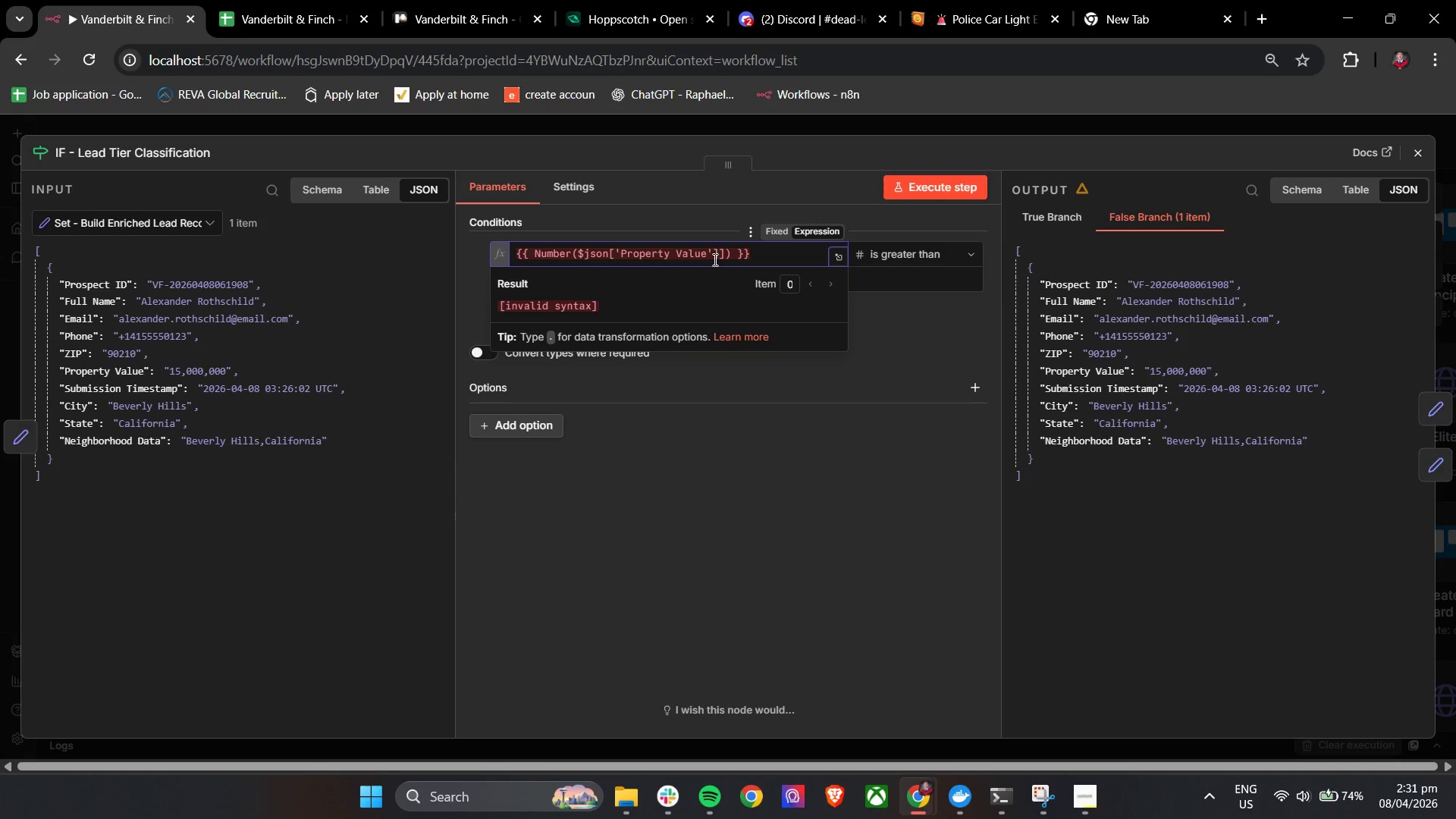 
key(Backspace)
 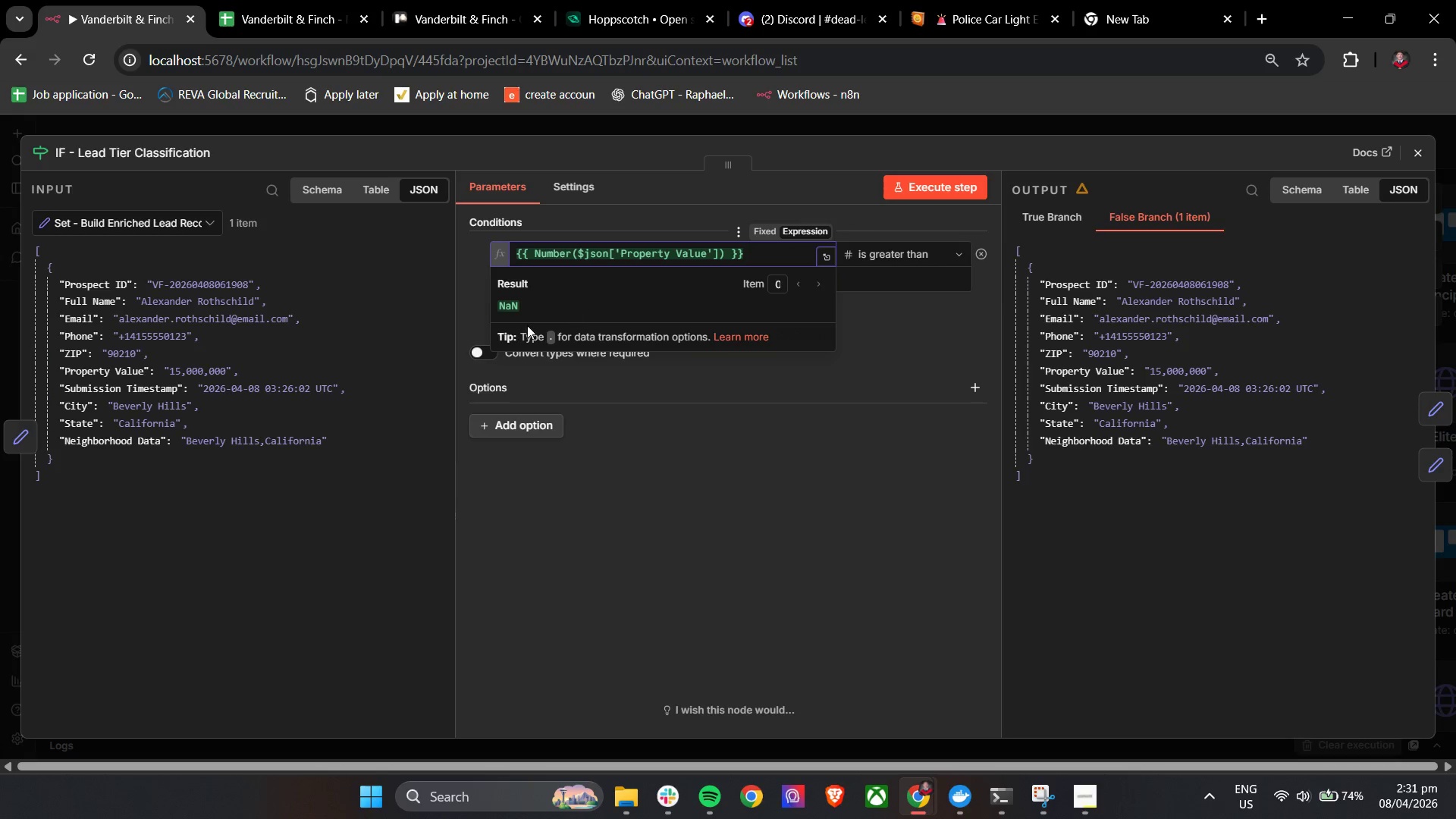 
left_click([470, 293])
 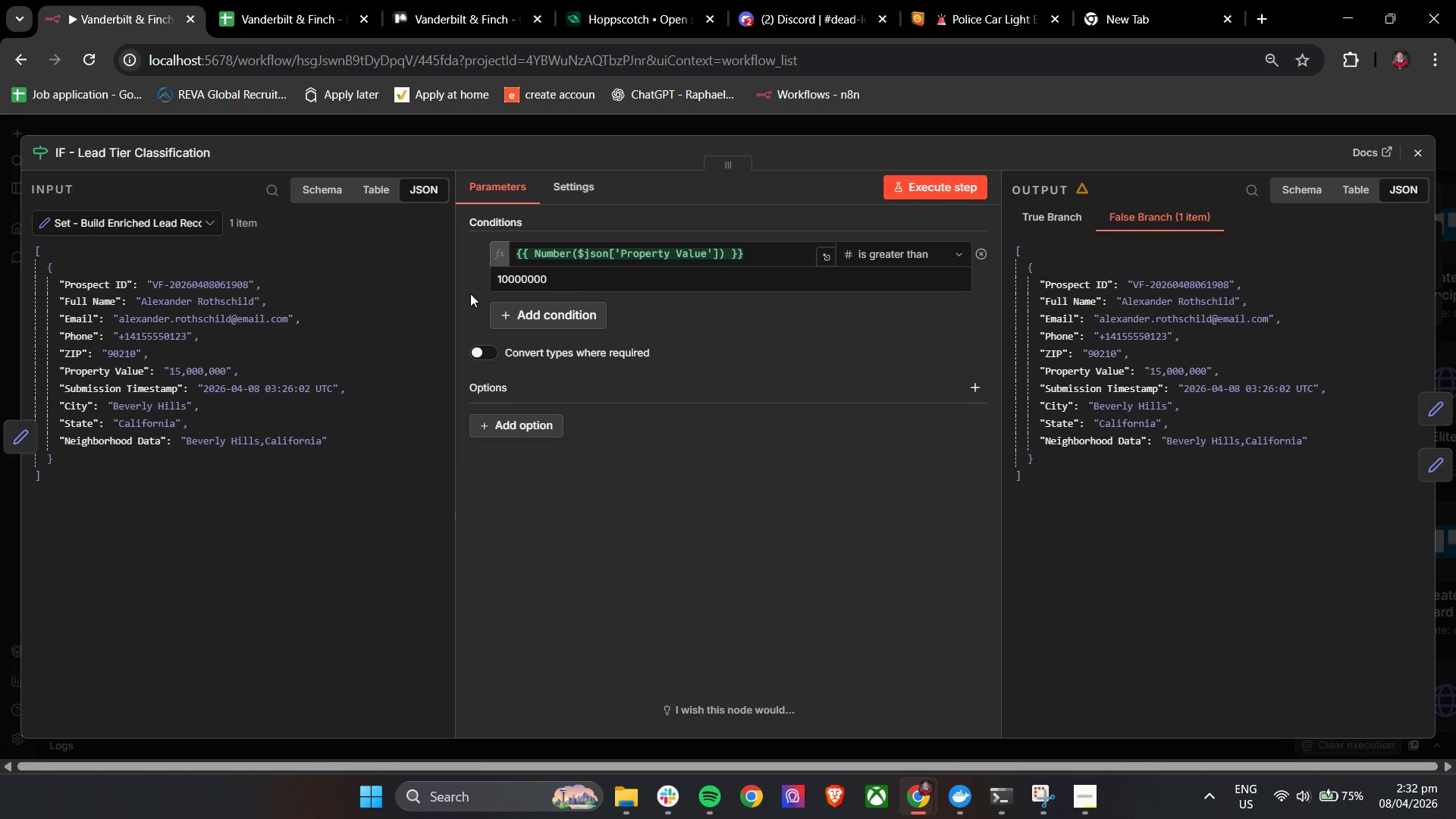 
wait(36.17)
 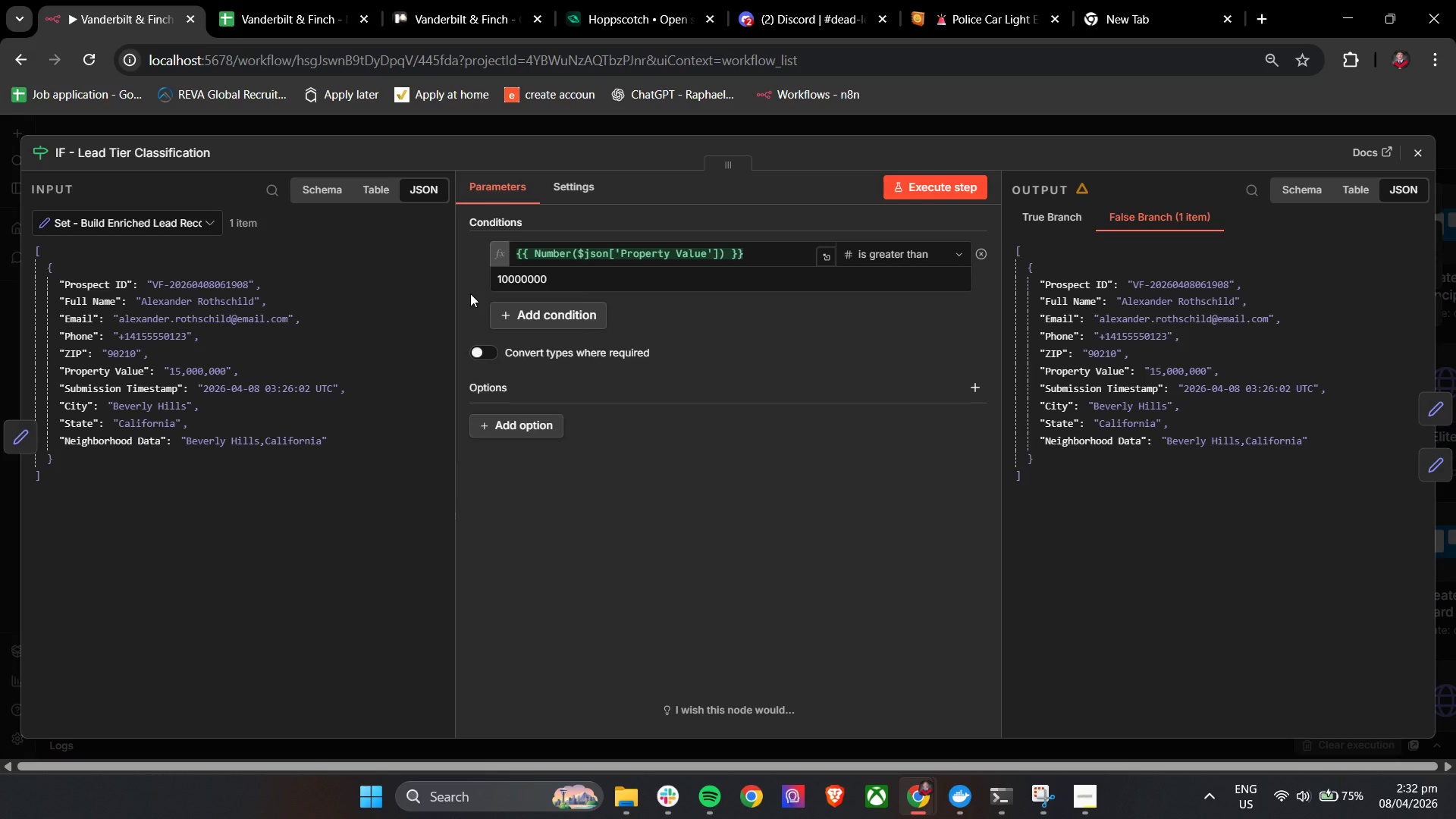 
left_click([611, 257])
 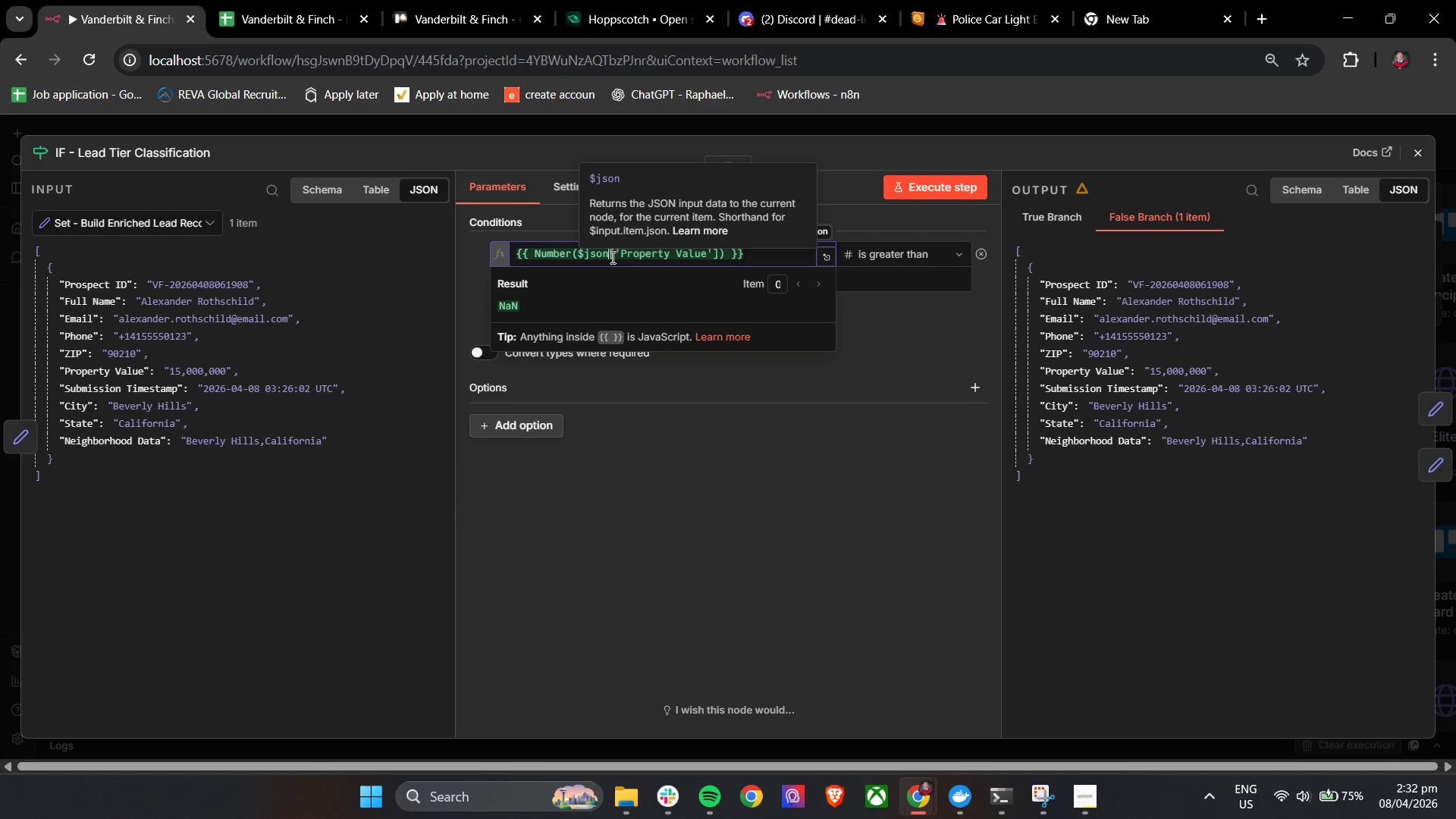 
wait(7.03)
 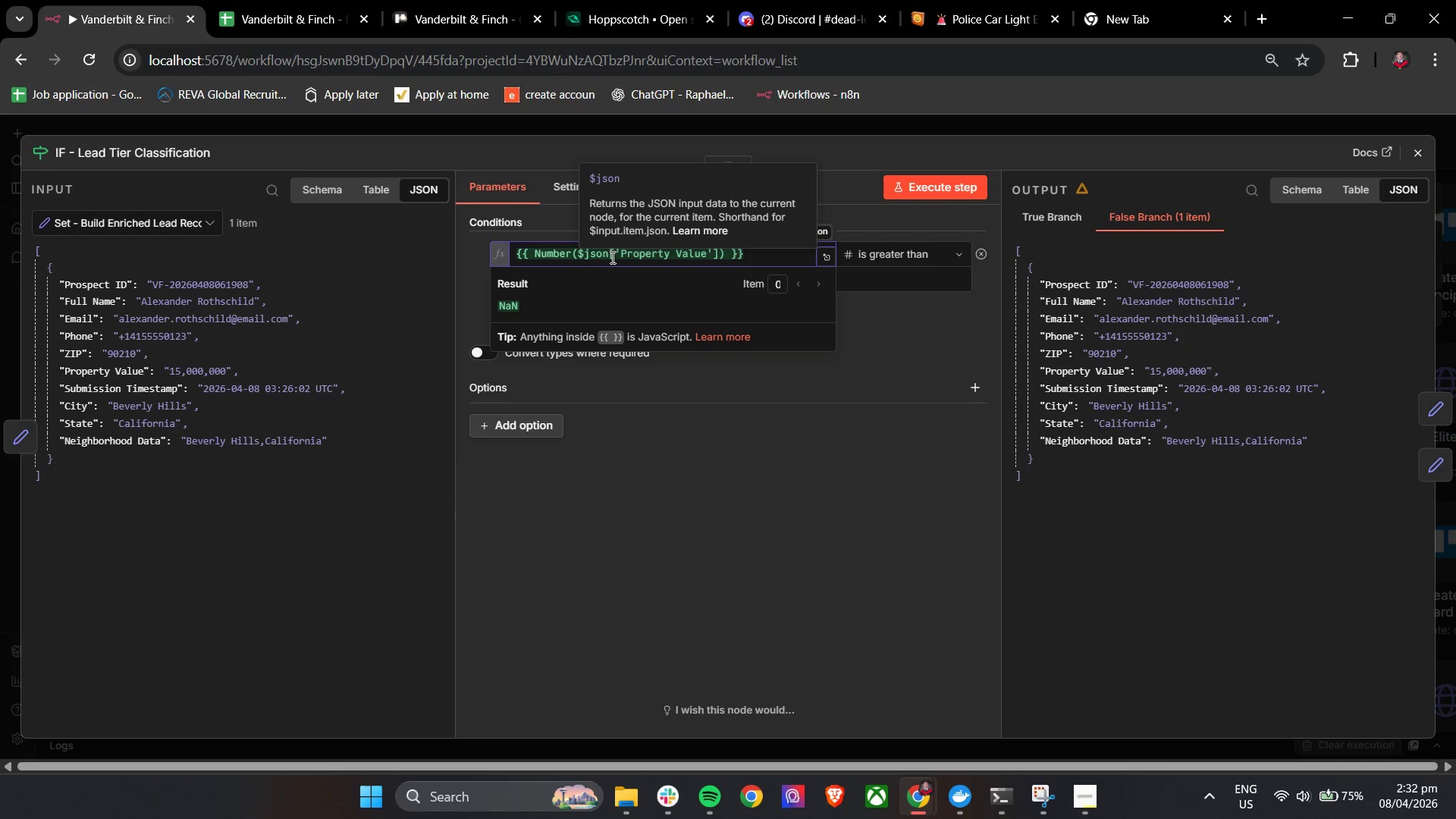 
left_click([909, 312])
 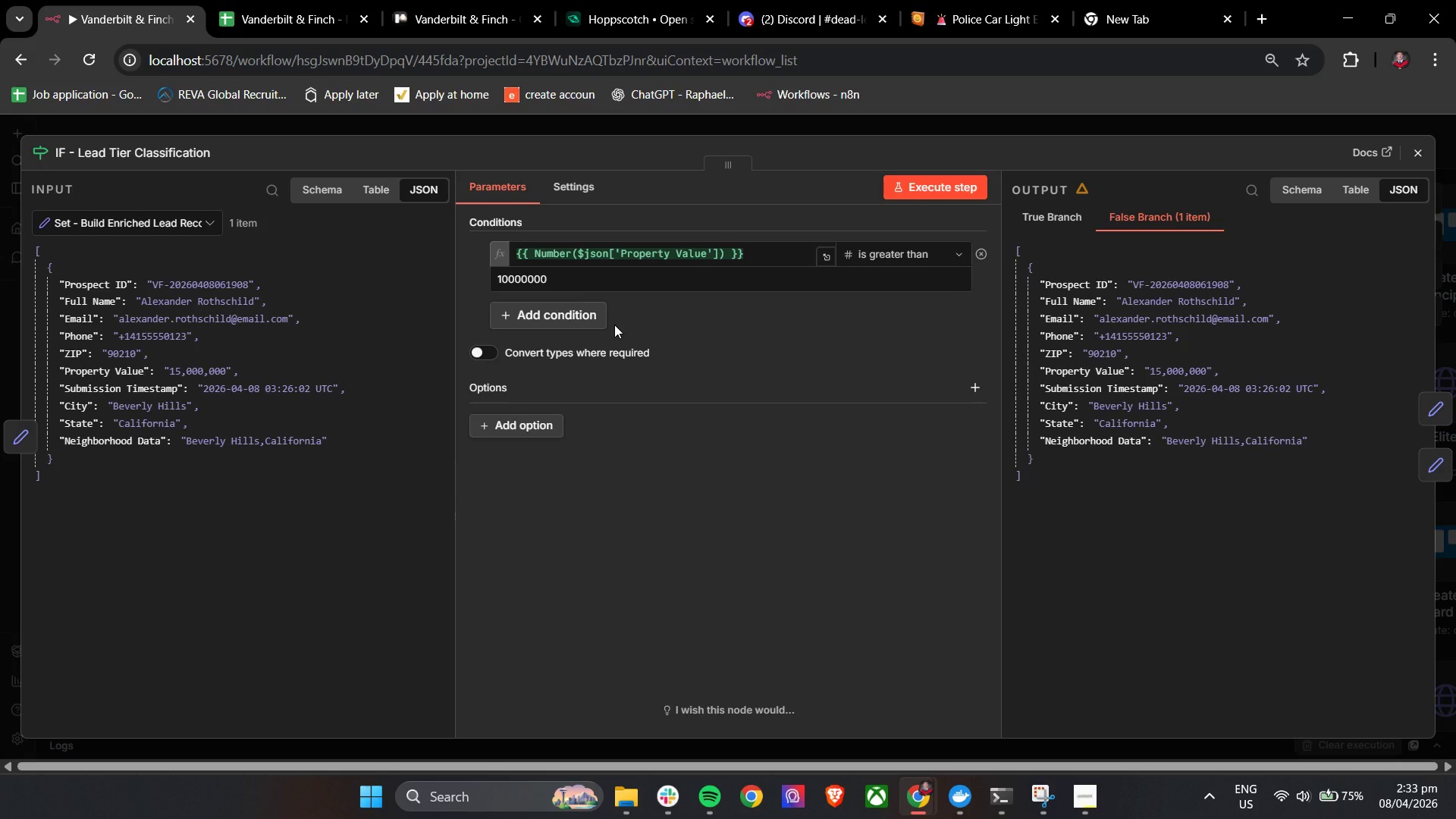 
wait(82.97)
 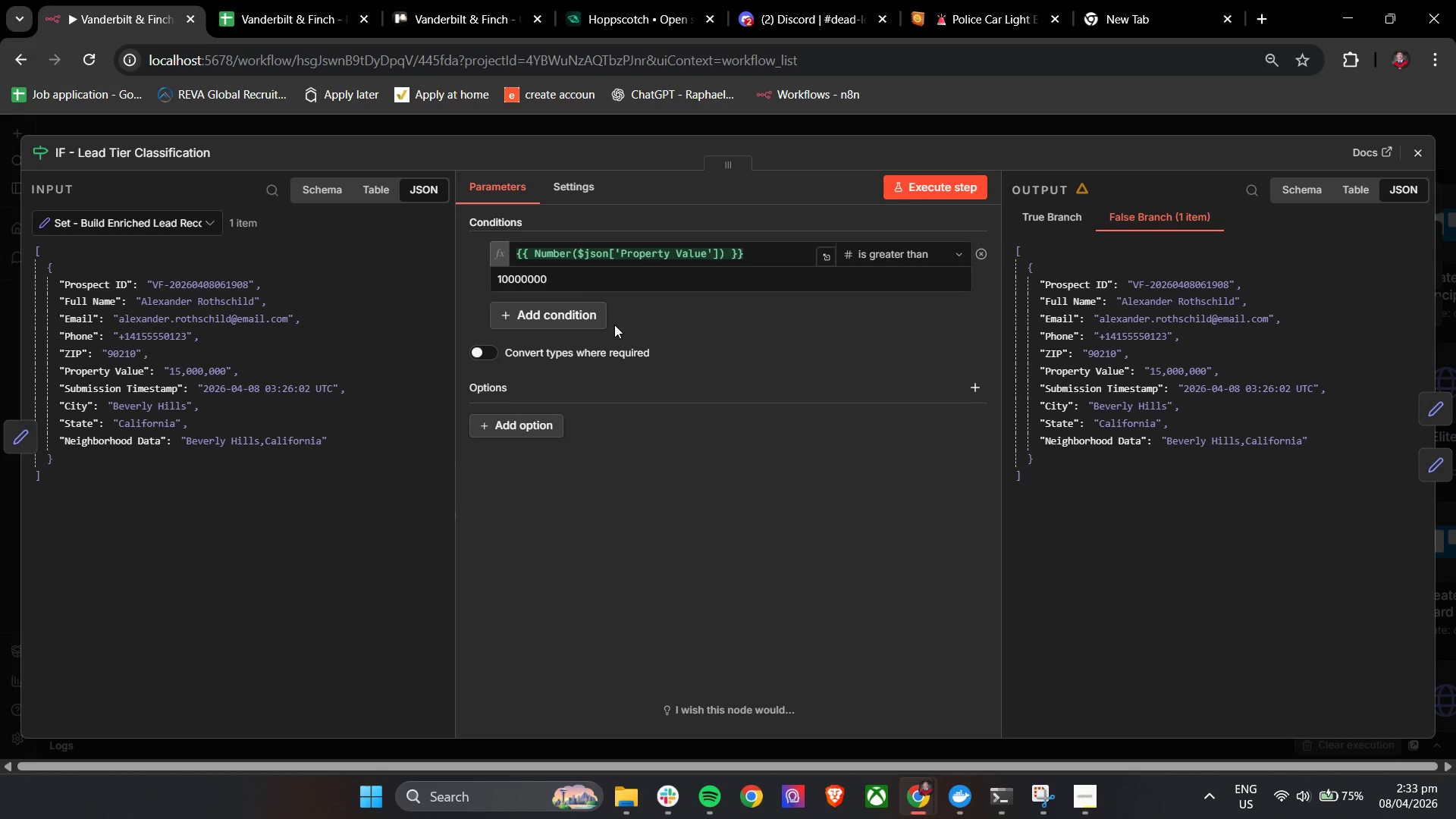 
double_click([592, 259])
 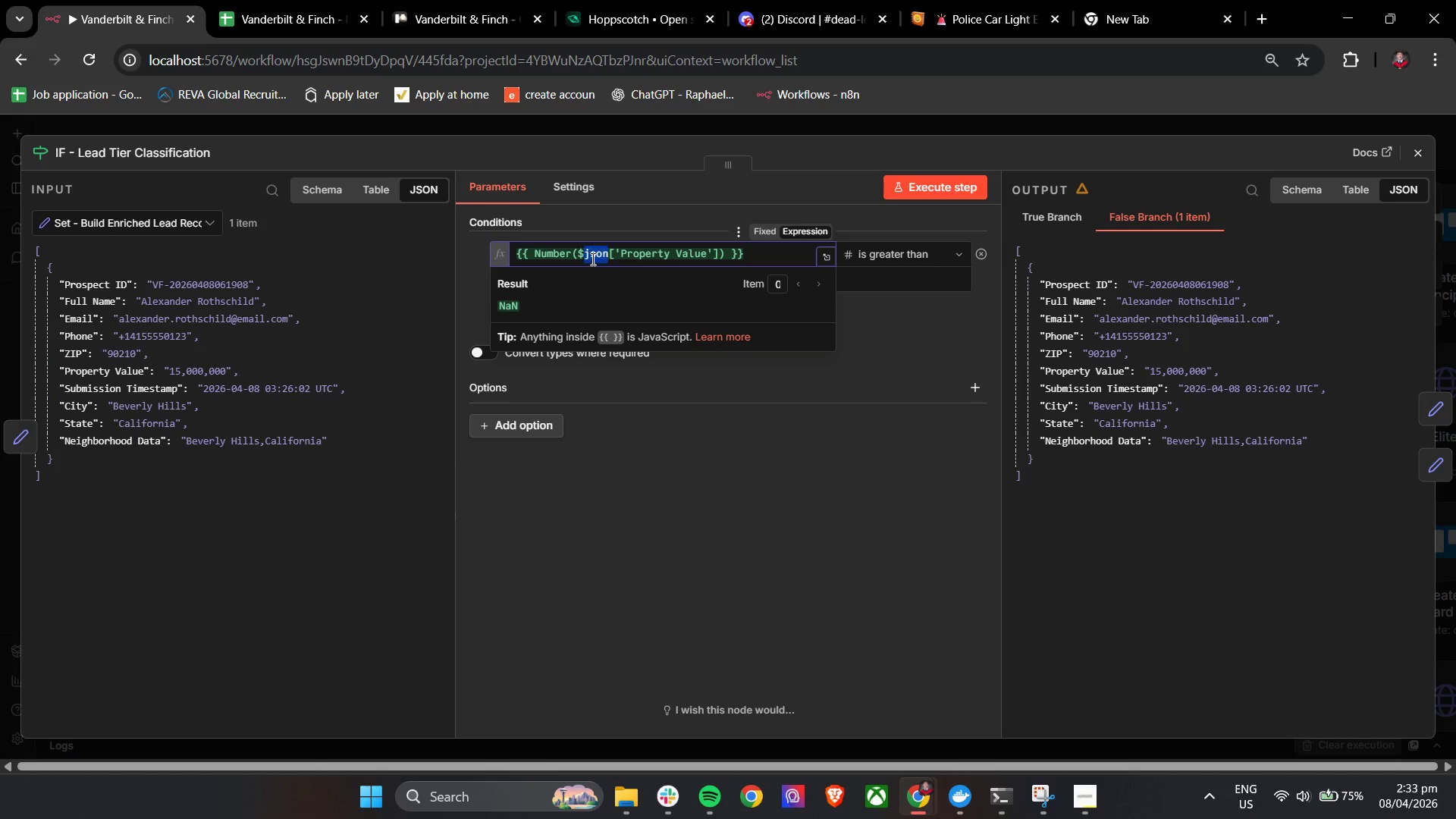 
triple_click([592, 259])
 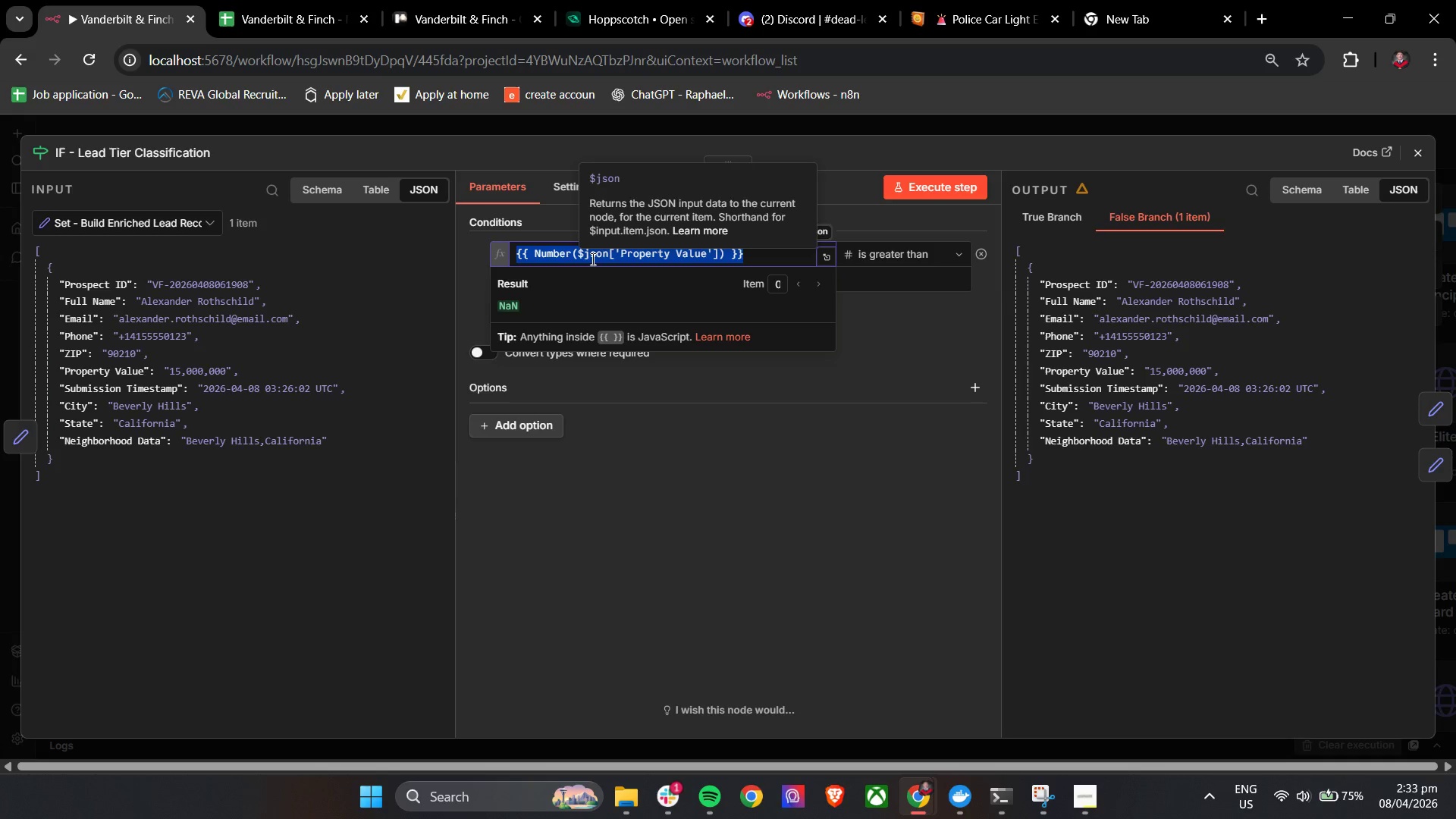 
left_click([664, 803])
 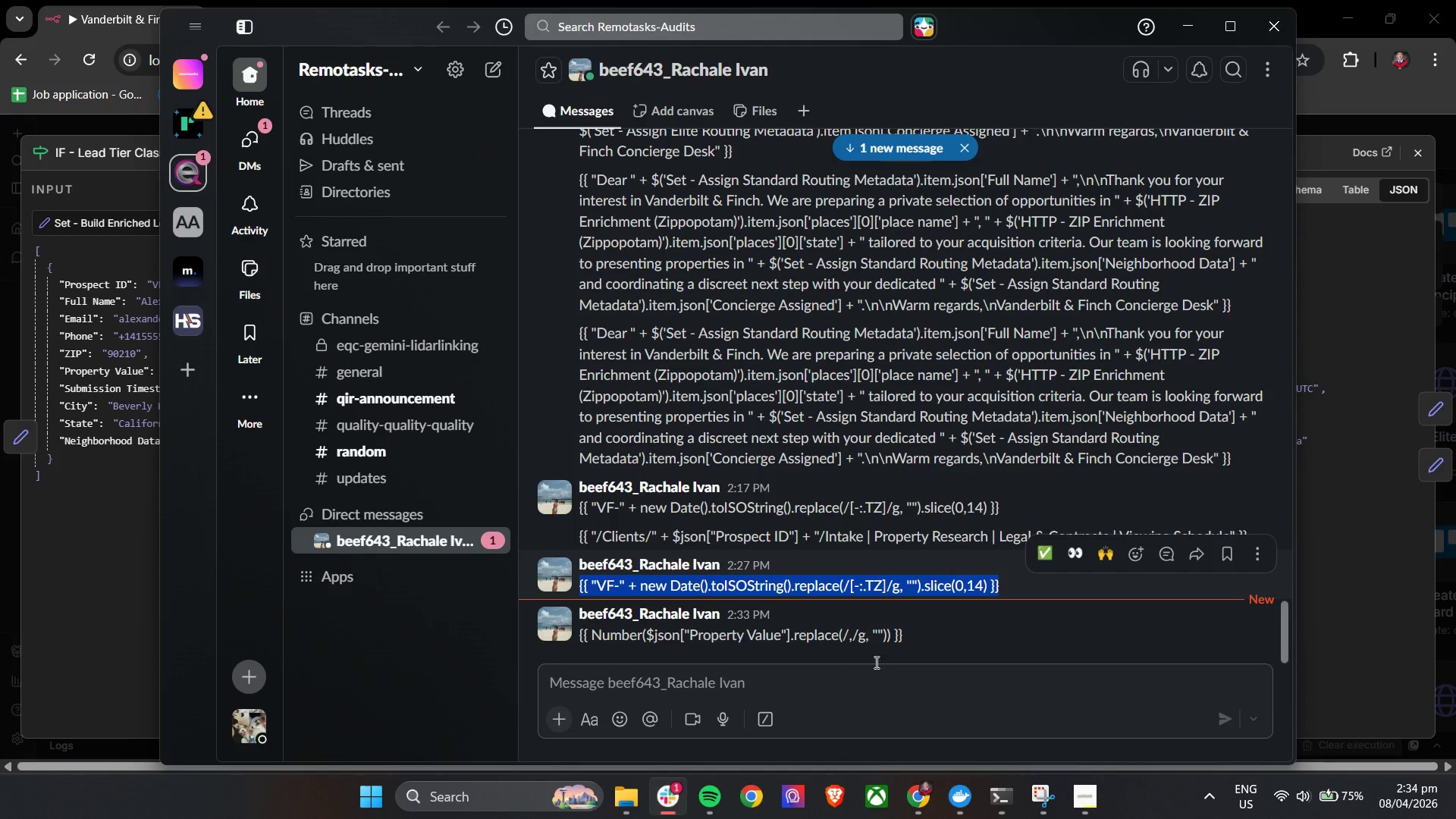 
left_click_drag(start_coordinate=[914, 640], to_coordinate=[581, 644])
 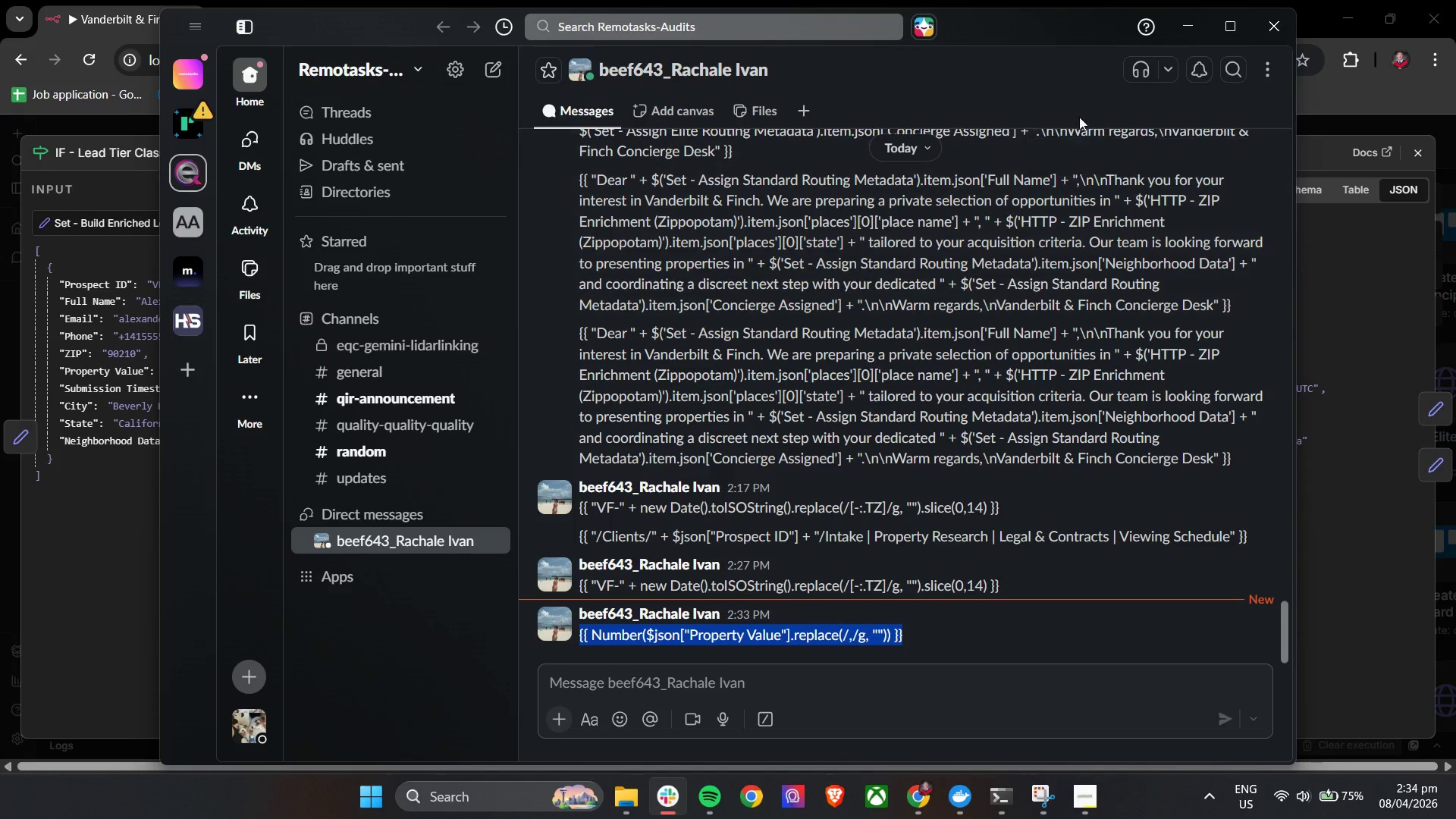 
key(Control+C)
 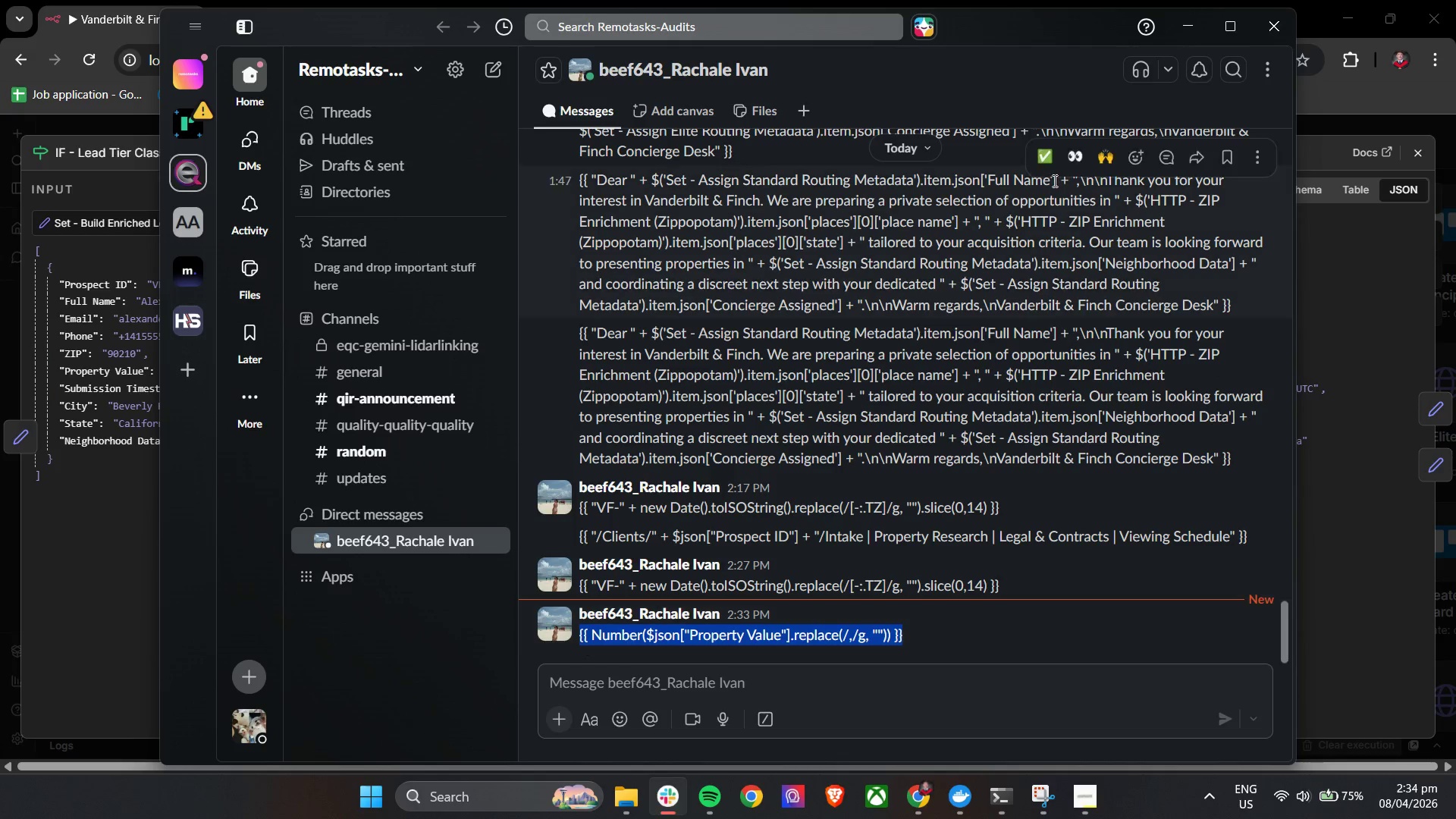 
key(Control+C)
 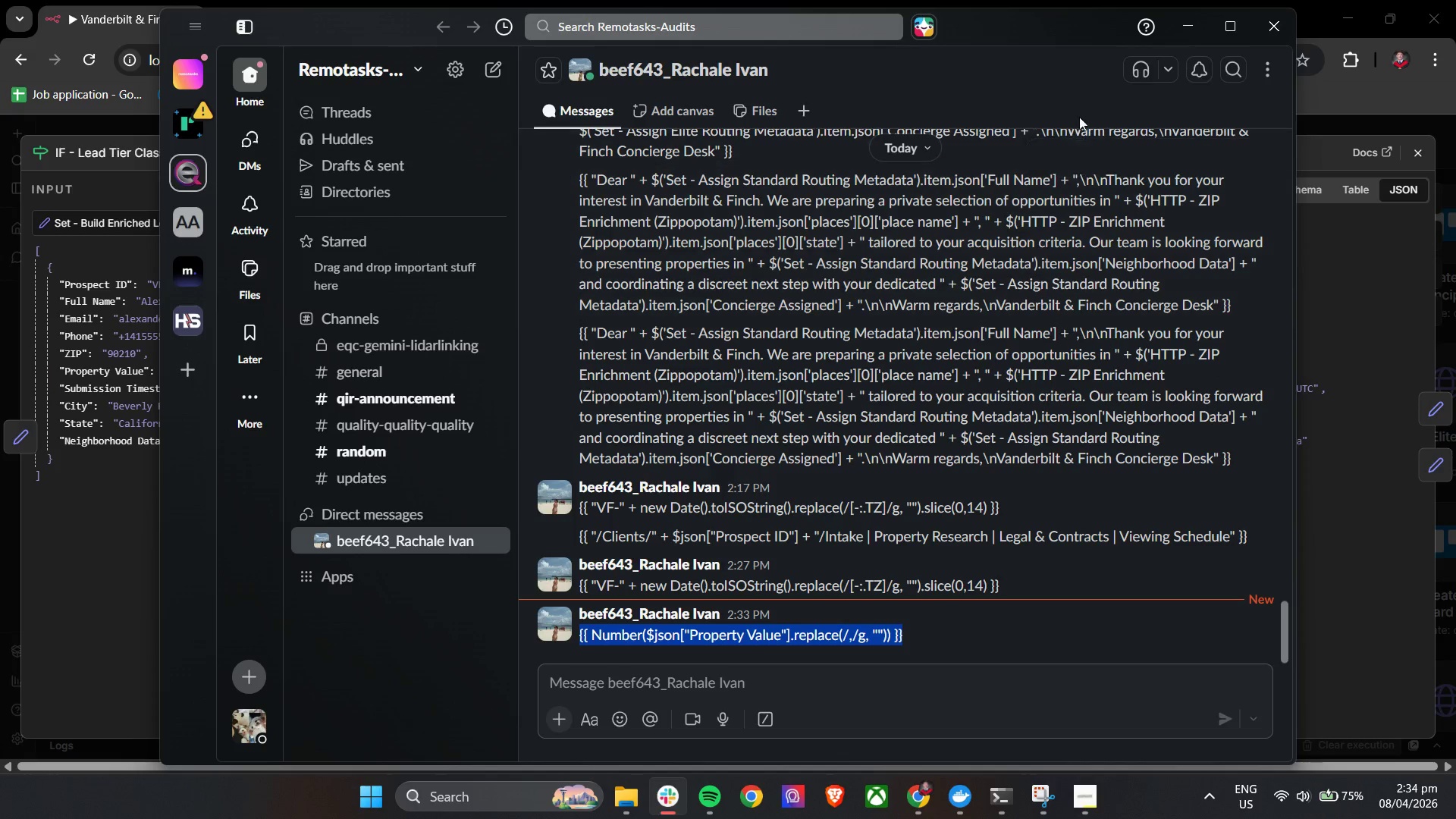 
key(Control+C)
 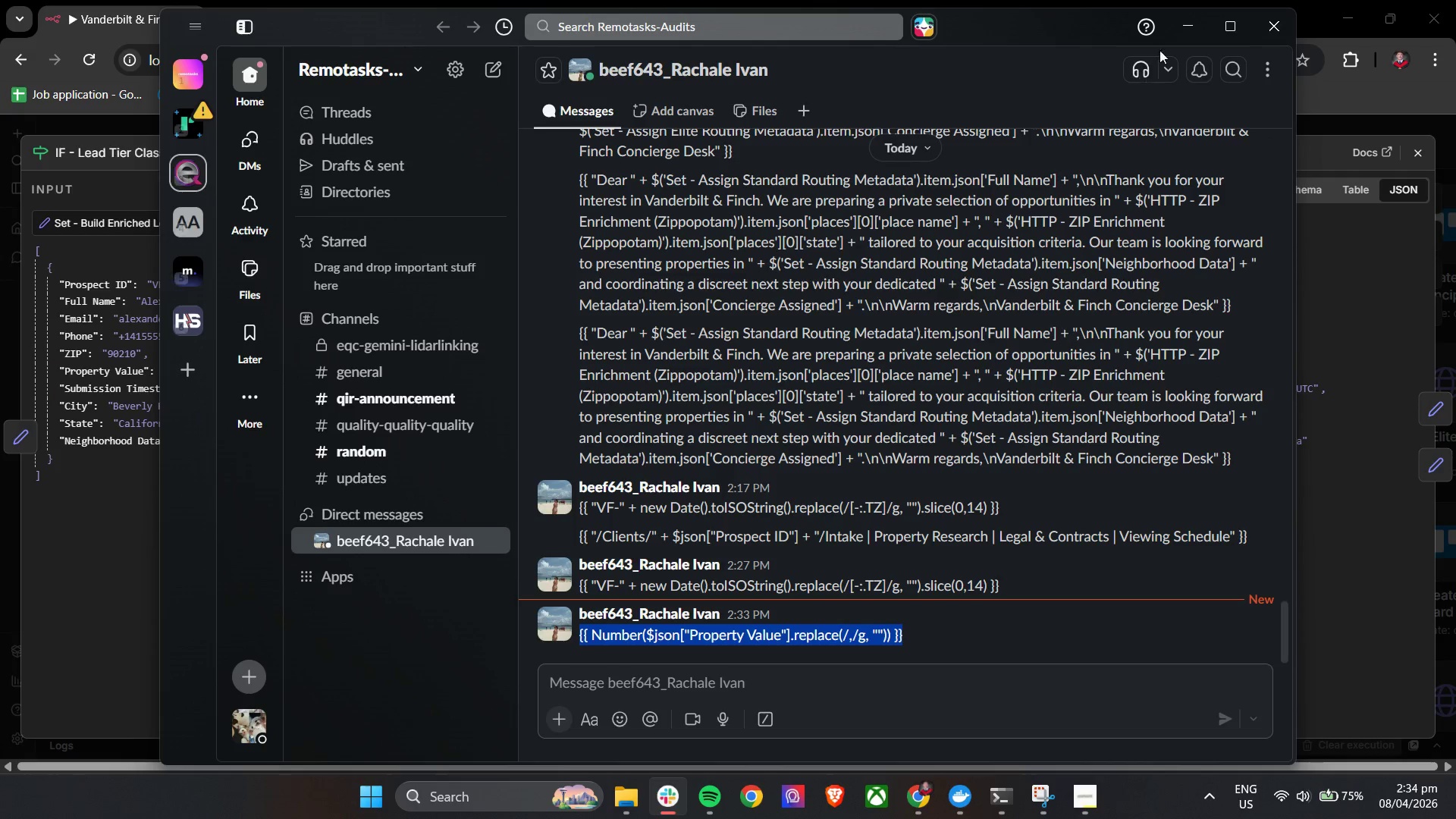 
key(Control+C)
 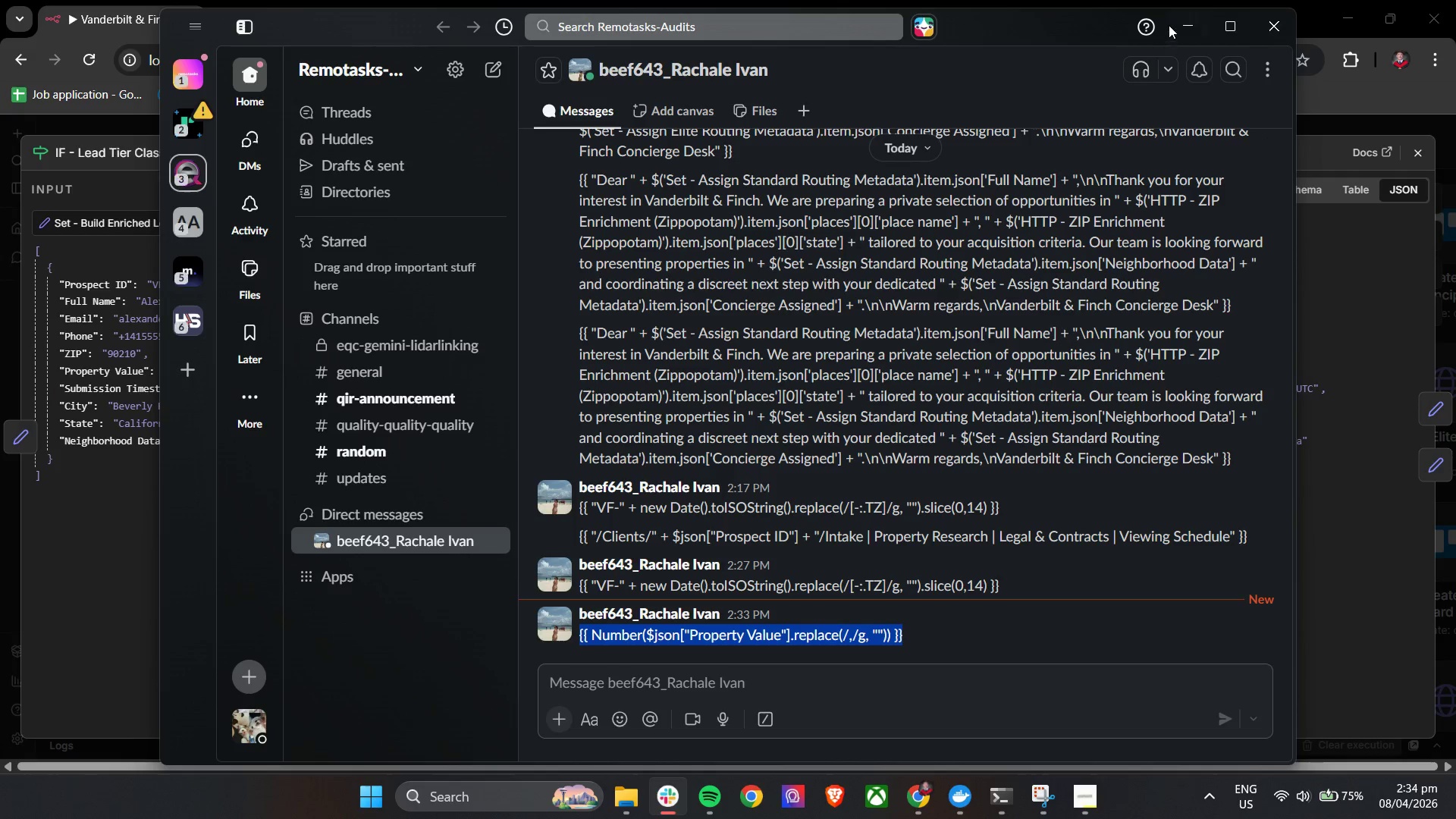 
left_click([1173, 23])
 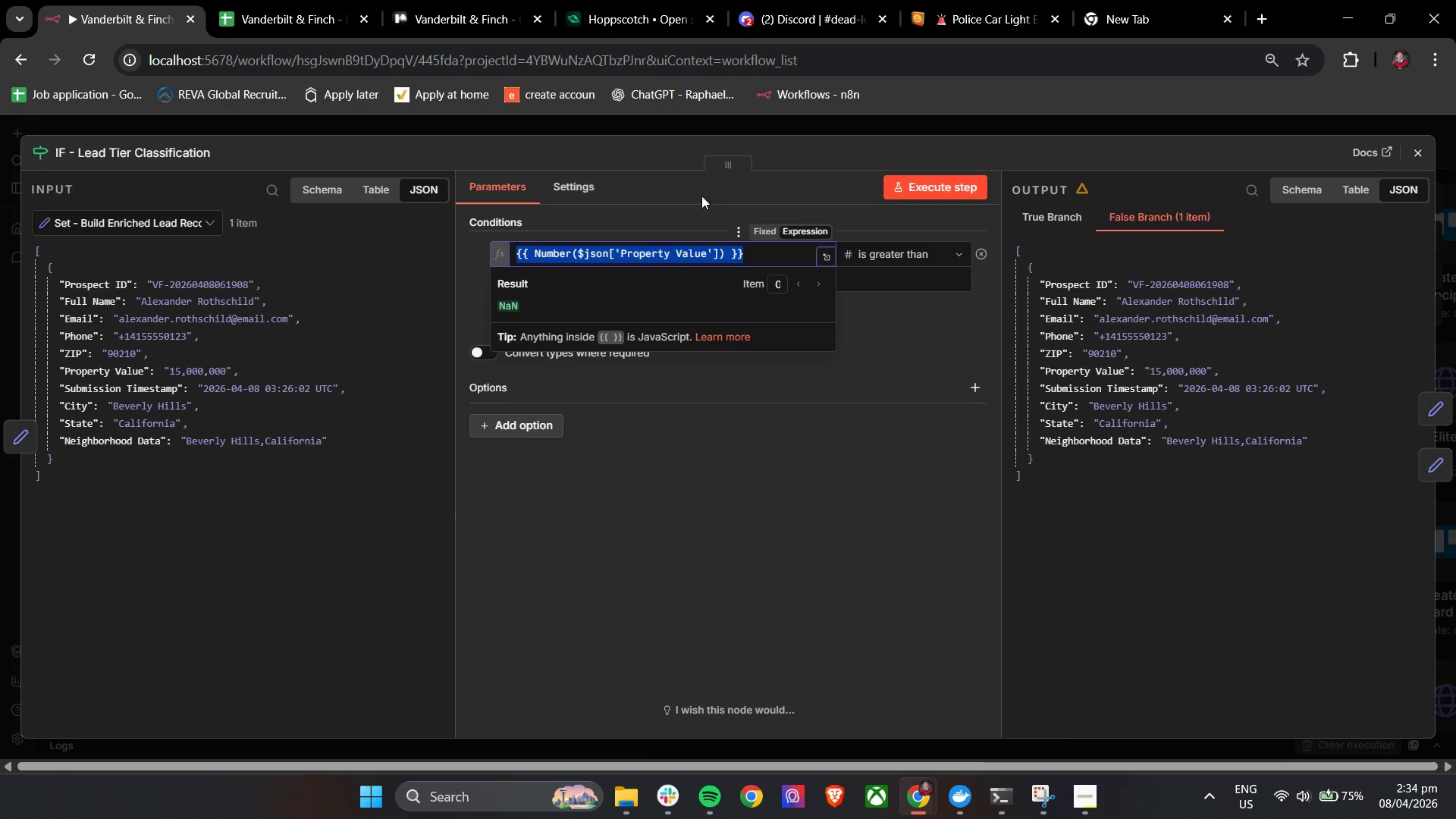 
key(Control+V)
 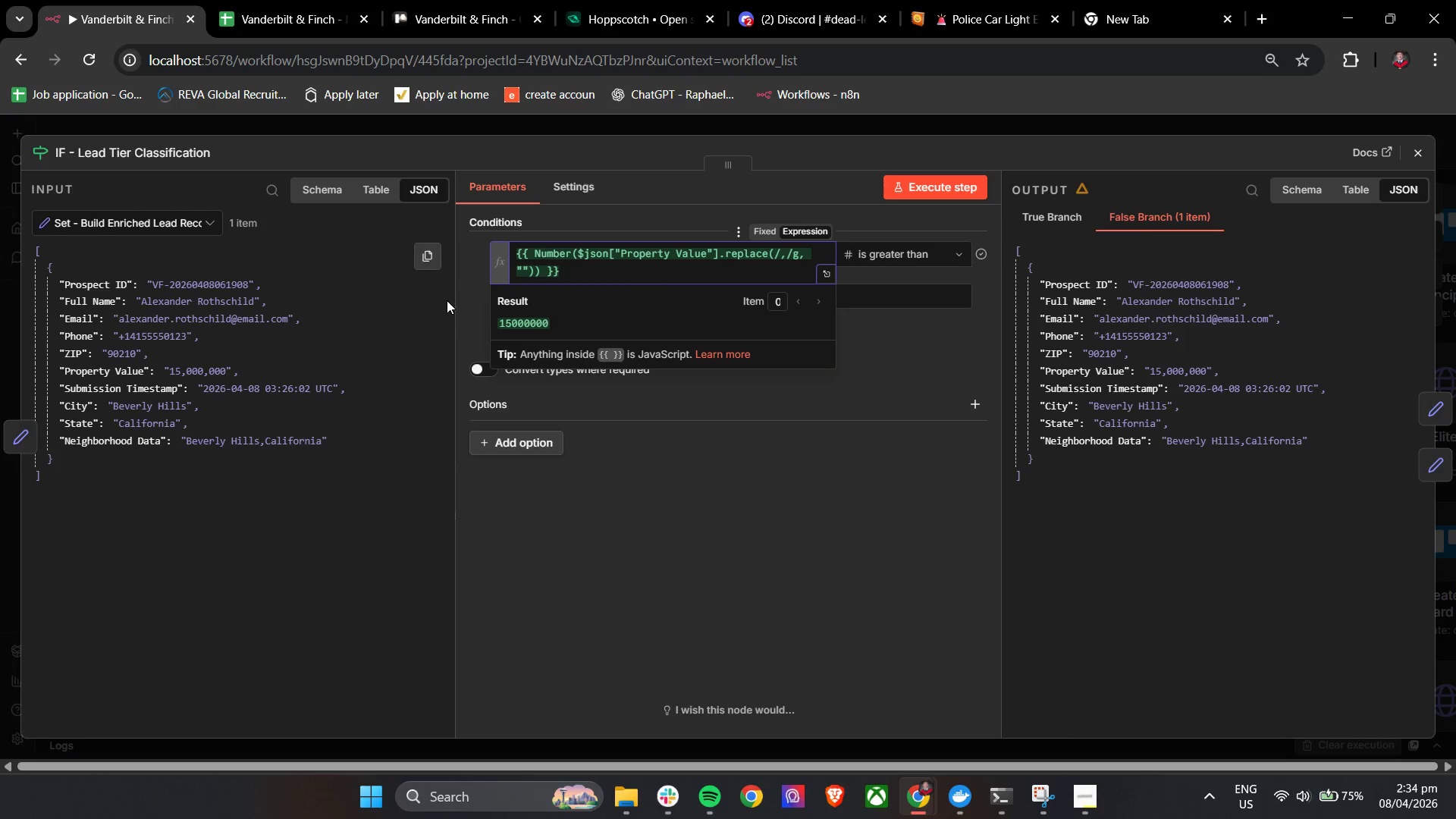 
left_click([459, 294])
 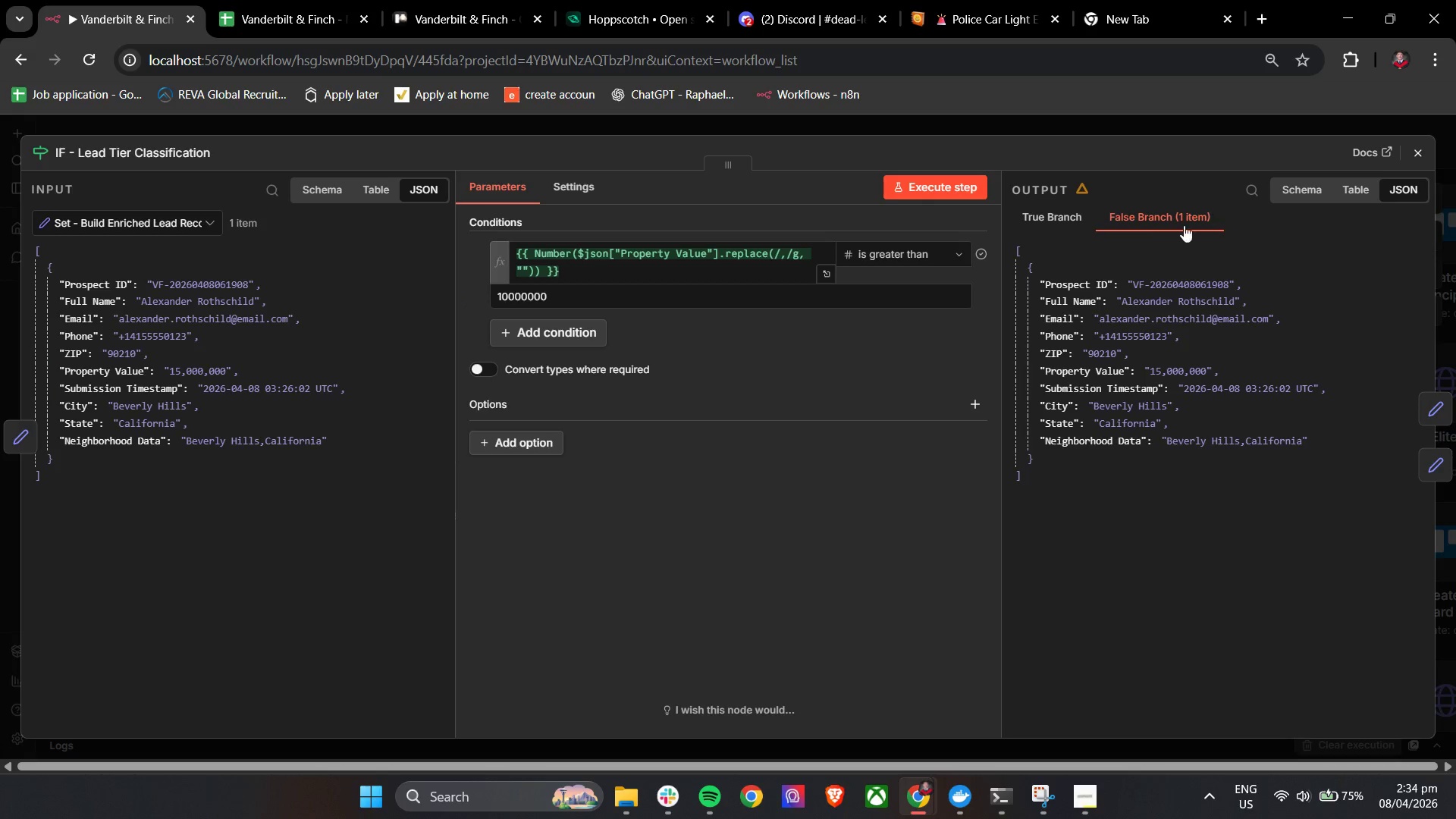 
wait(6.94)
 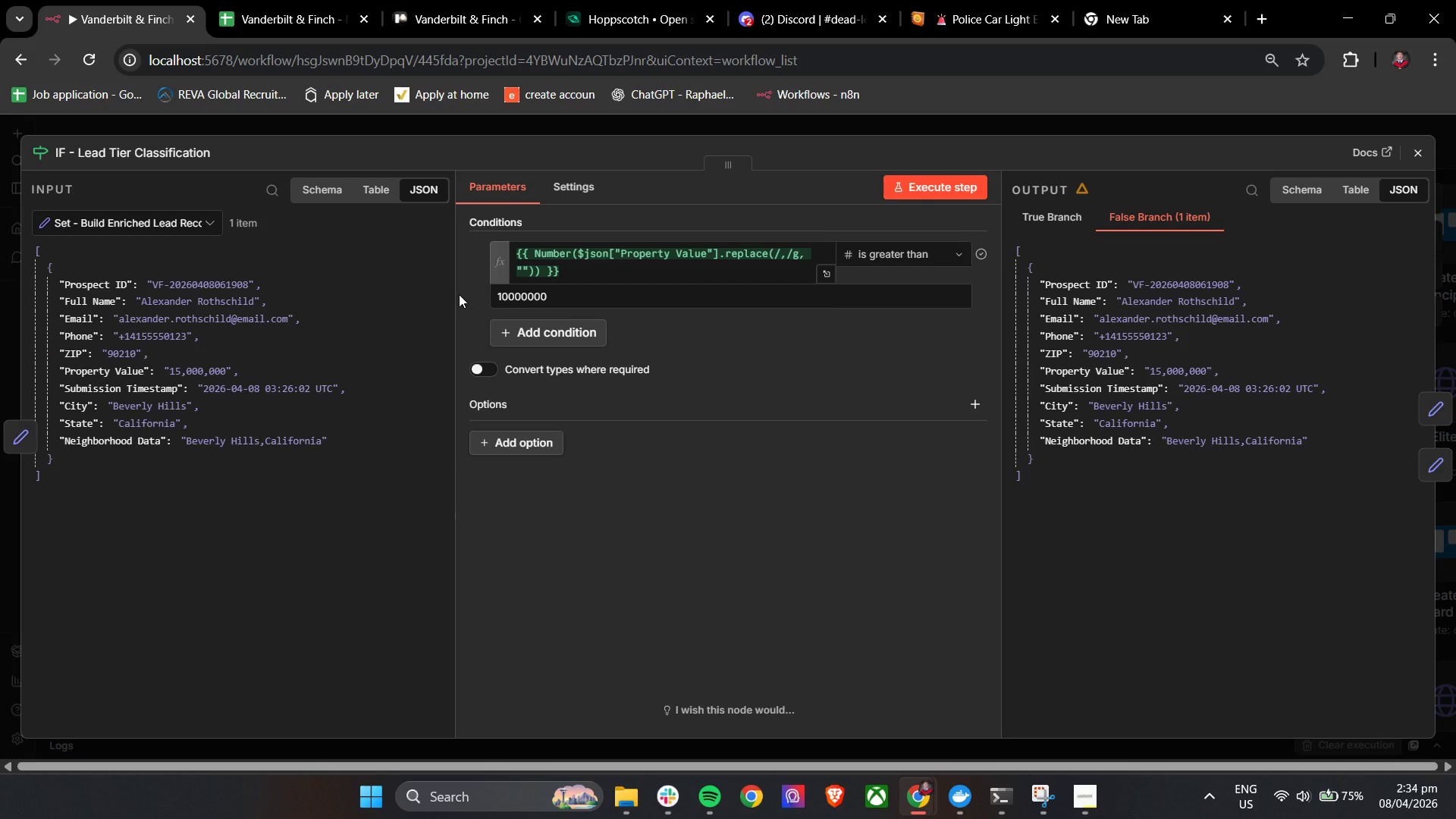 
left_click([958, 184])
 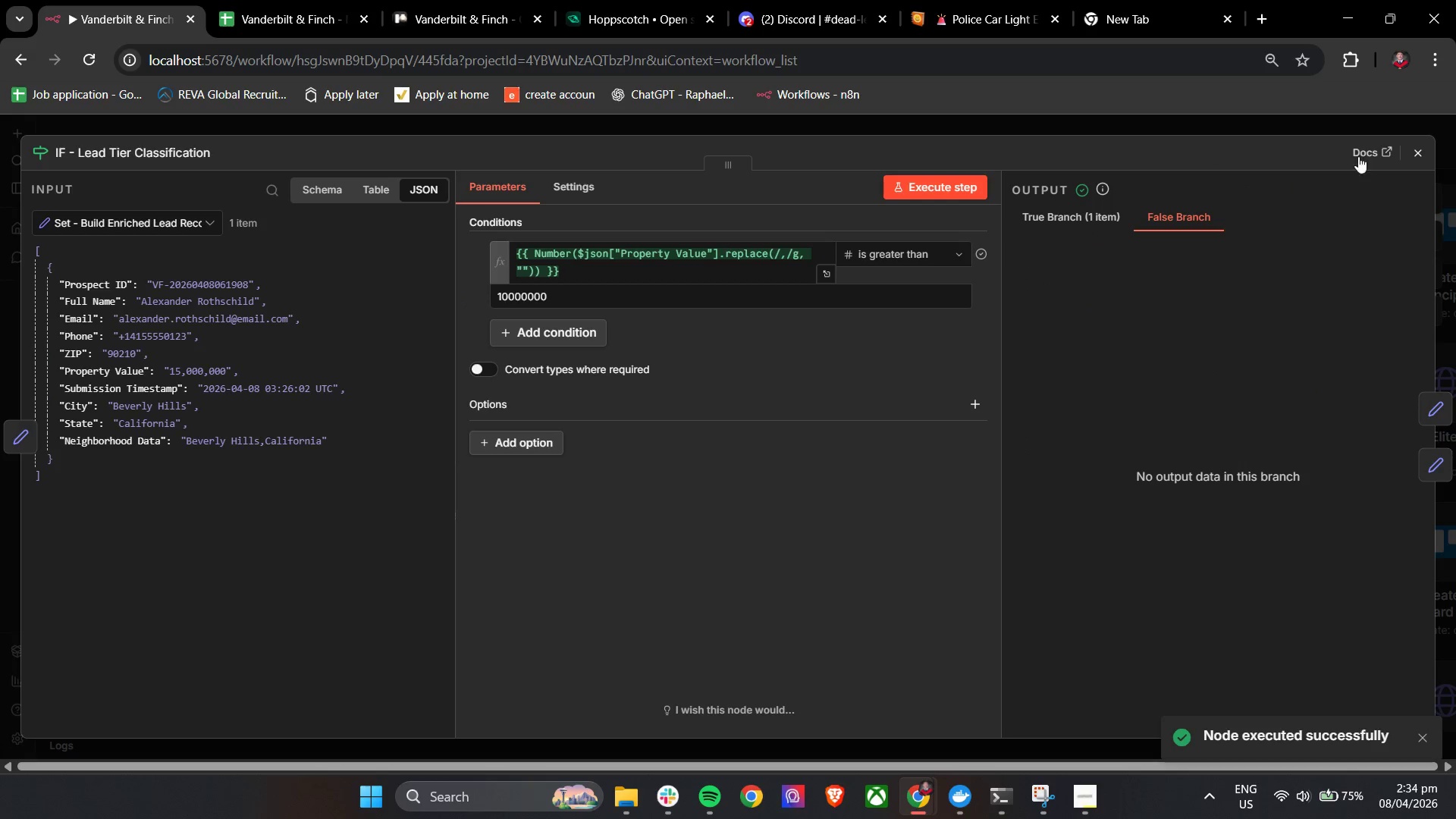 
left_click([1414, 152])
 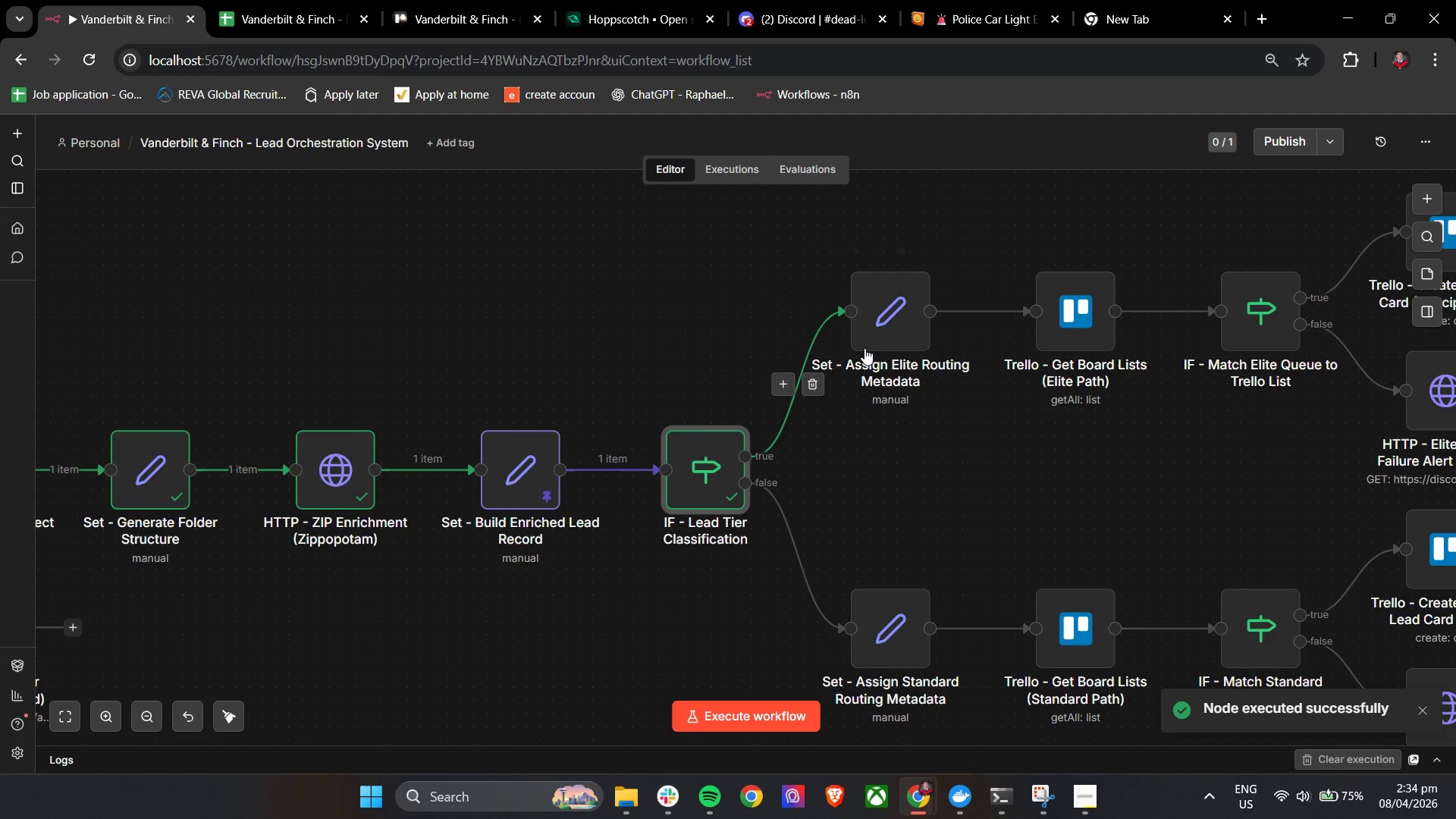 
double_click([897, 325])
 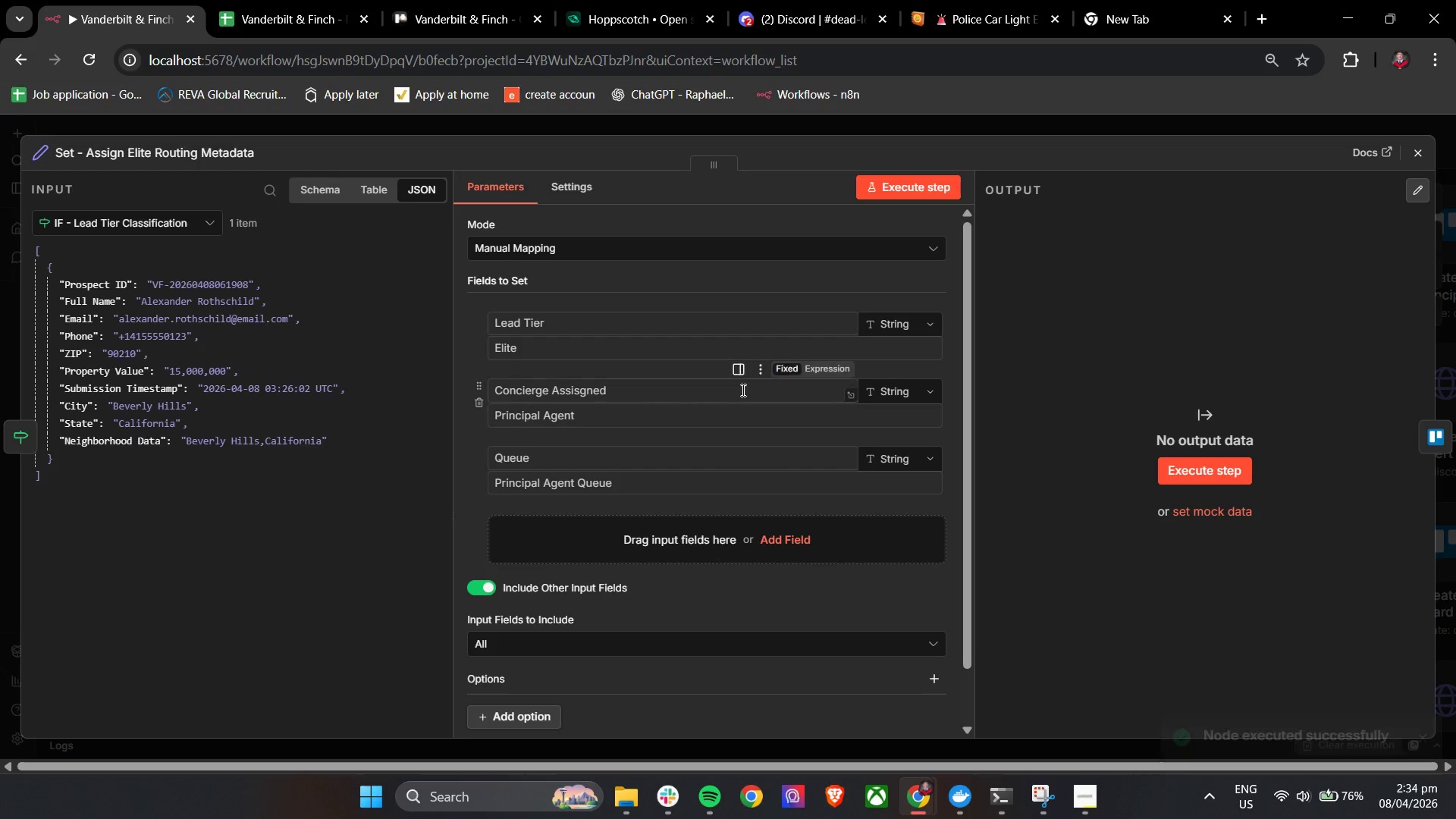 
scroll: coordinate [727, 406], scroll_direction: down, amount: 3.0
 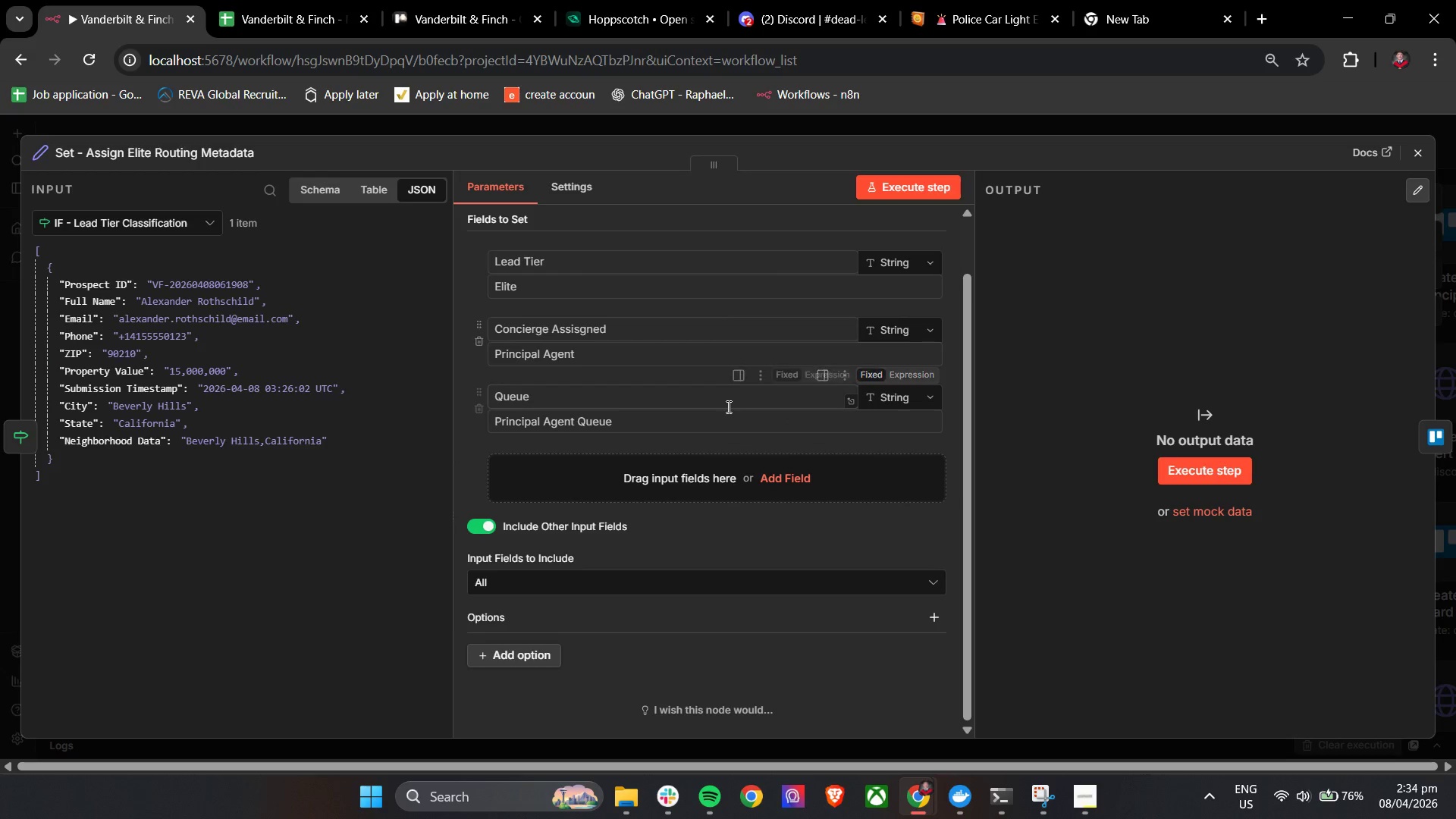 
scroll: coordinate [727, 406], scroll_direction: up, amount: 3.0
 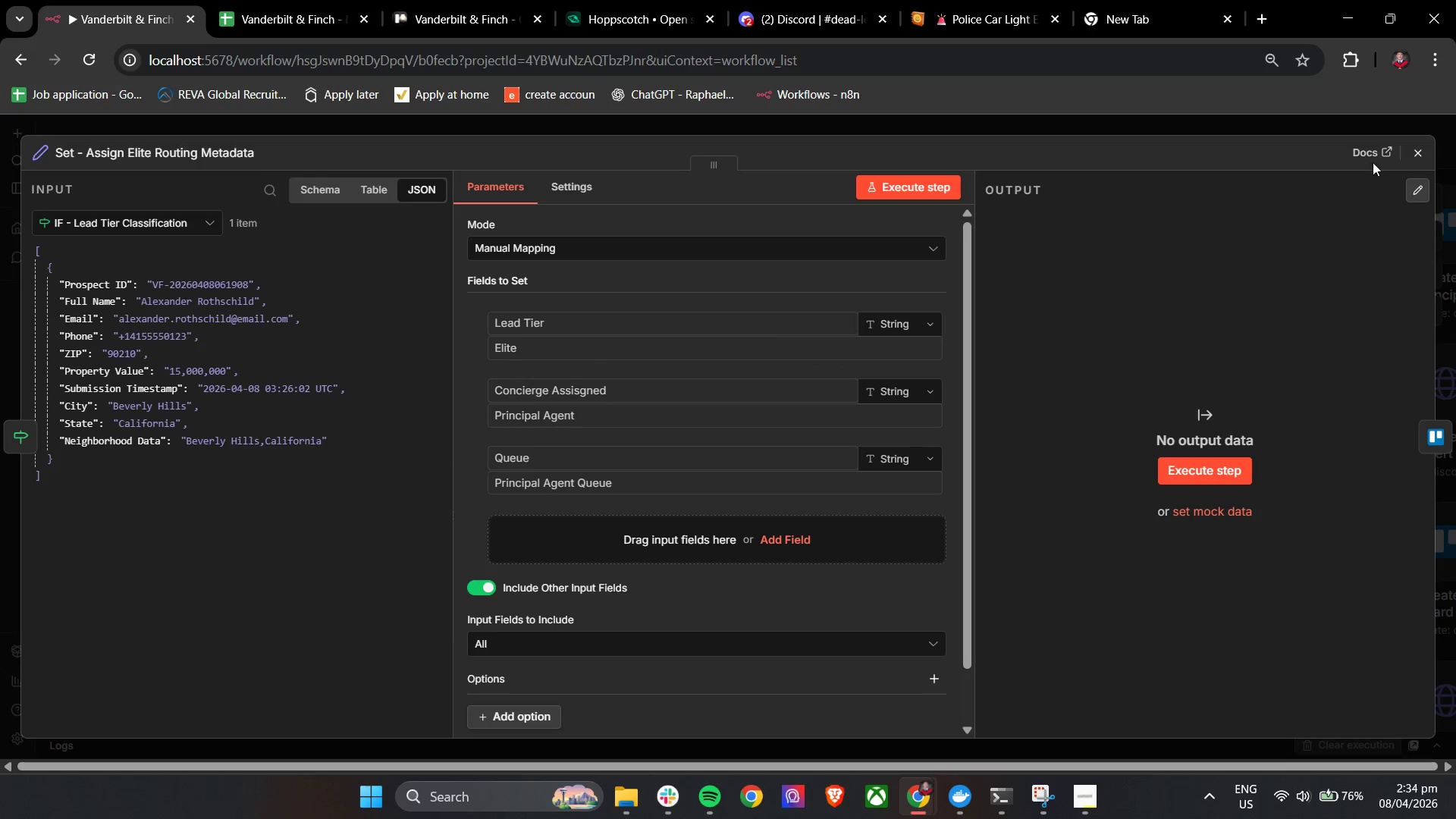 
left_click([1410, 154])
 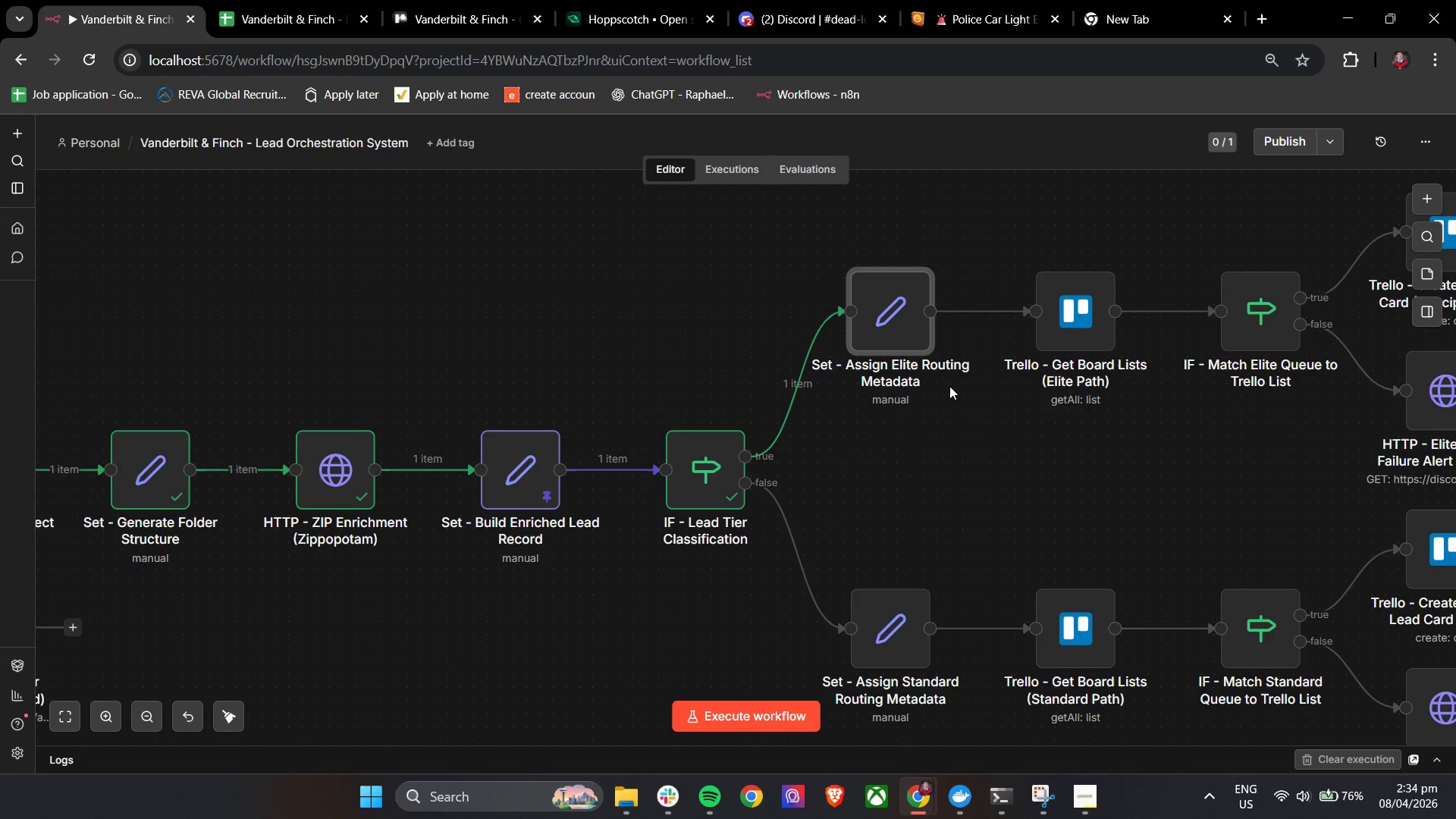 
hold_key(key=ControlLeft, duration=0.44)
 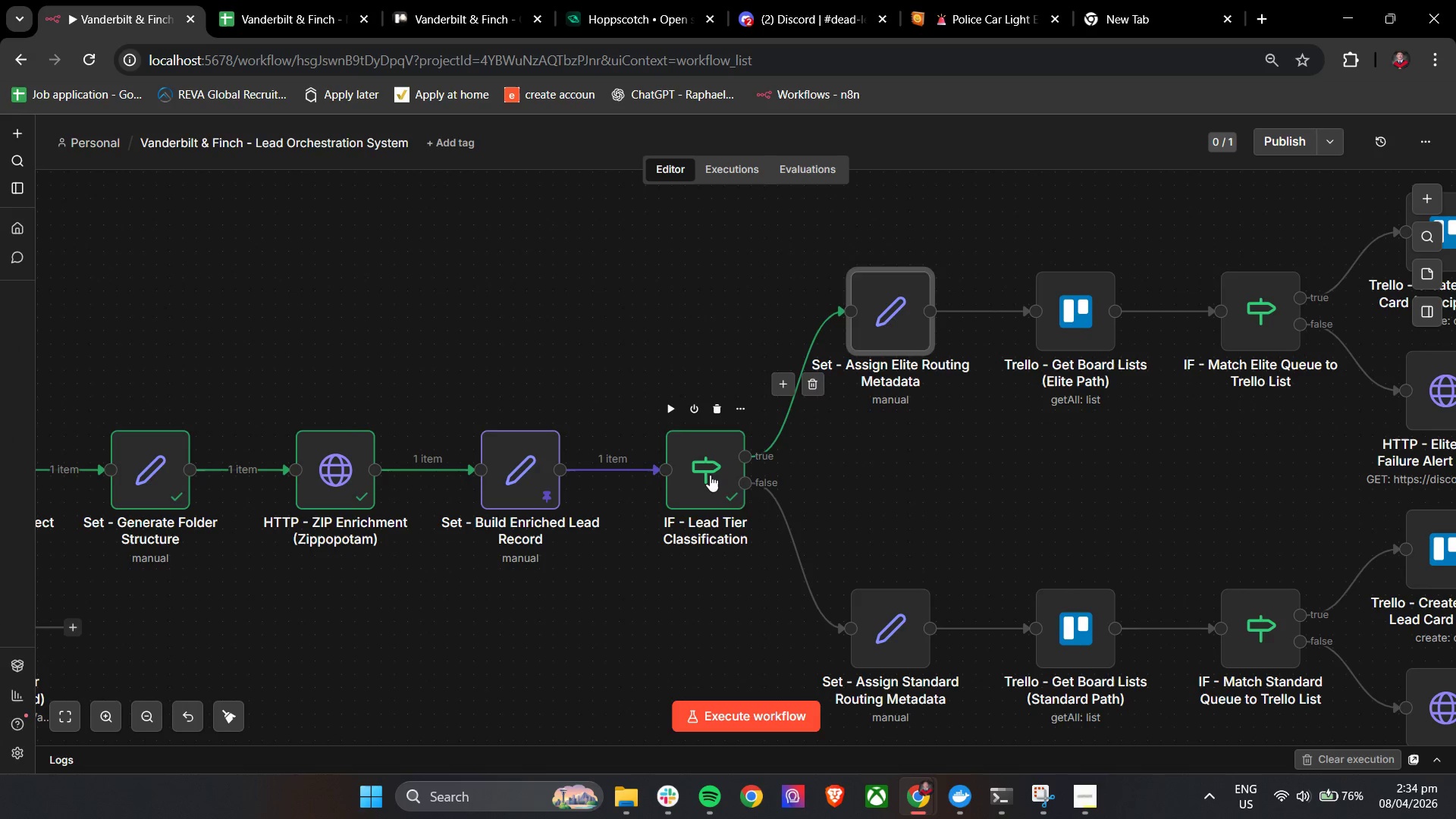 
double_click([710, 475])
 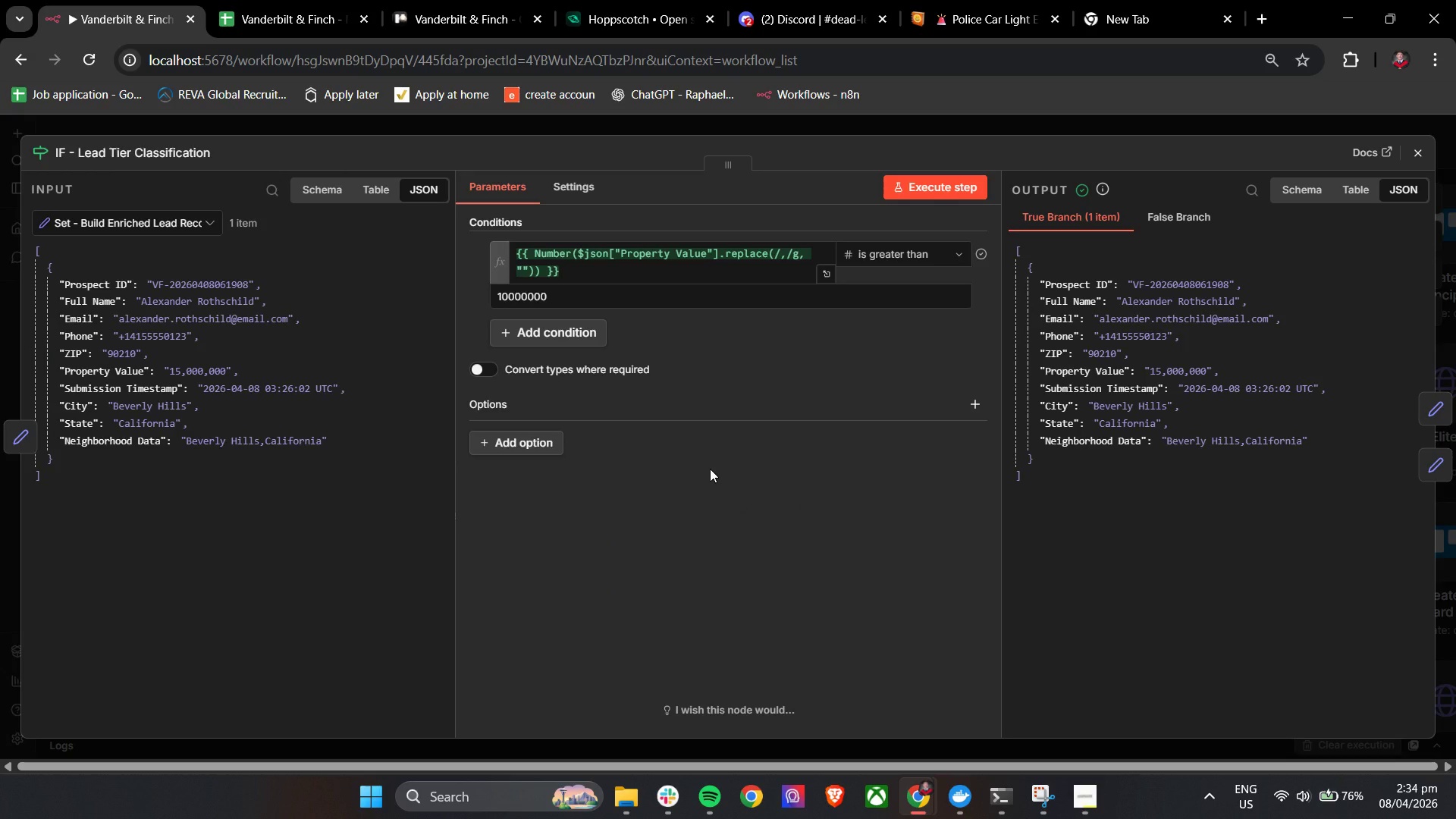 
wait(19.38)
 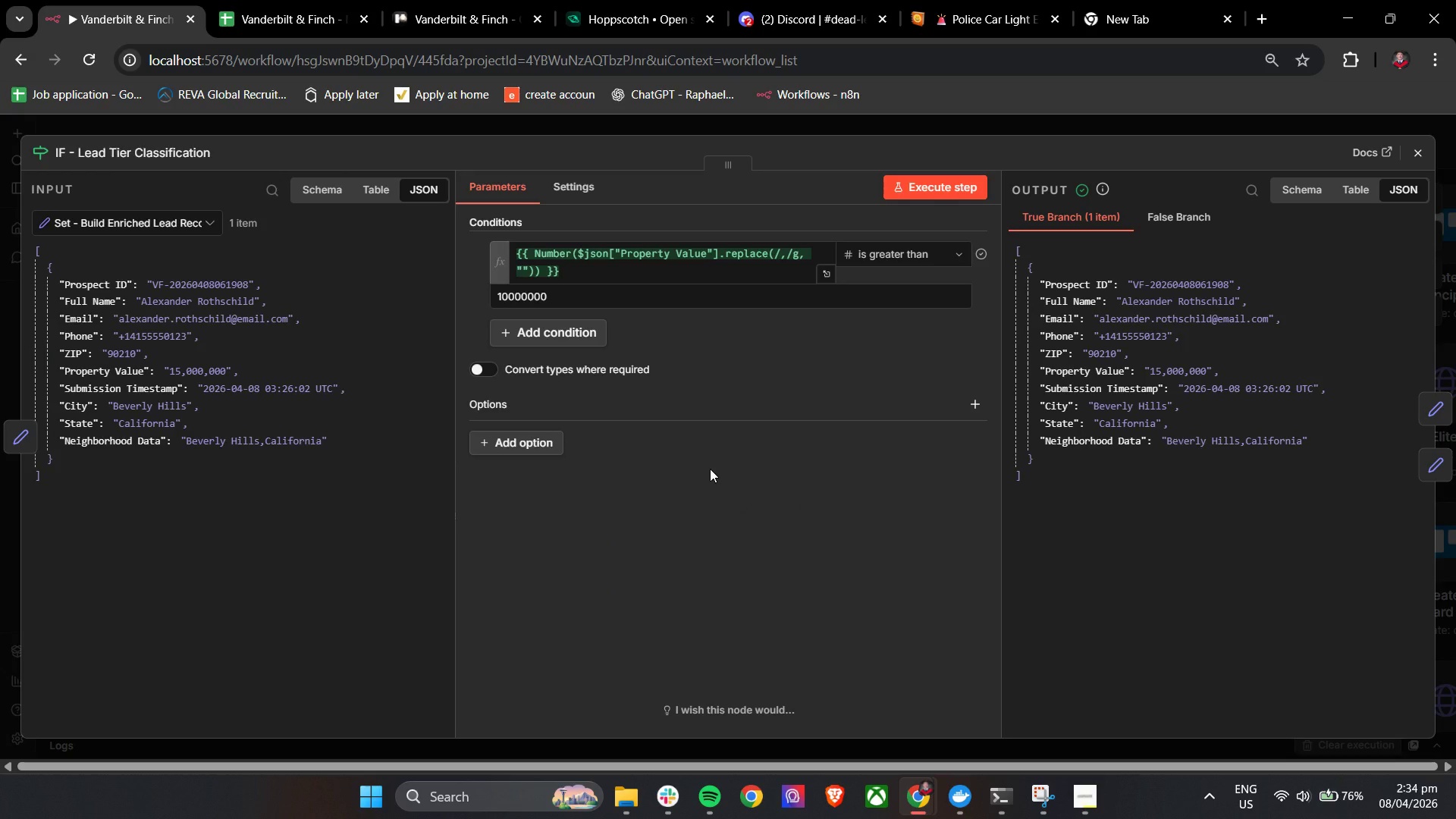 
left_click([1417, 155])
 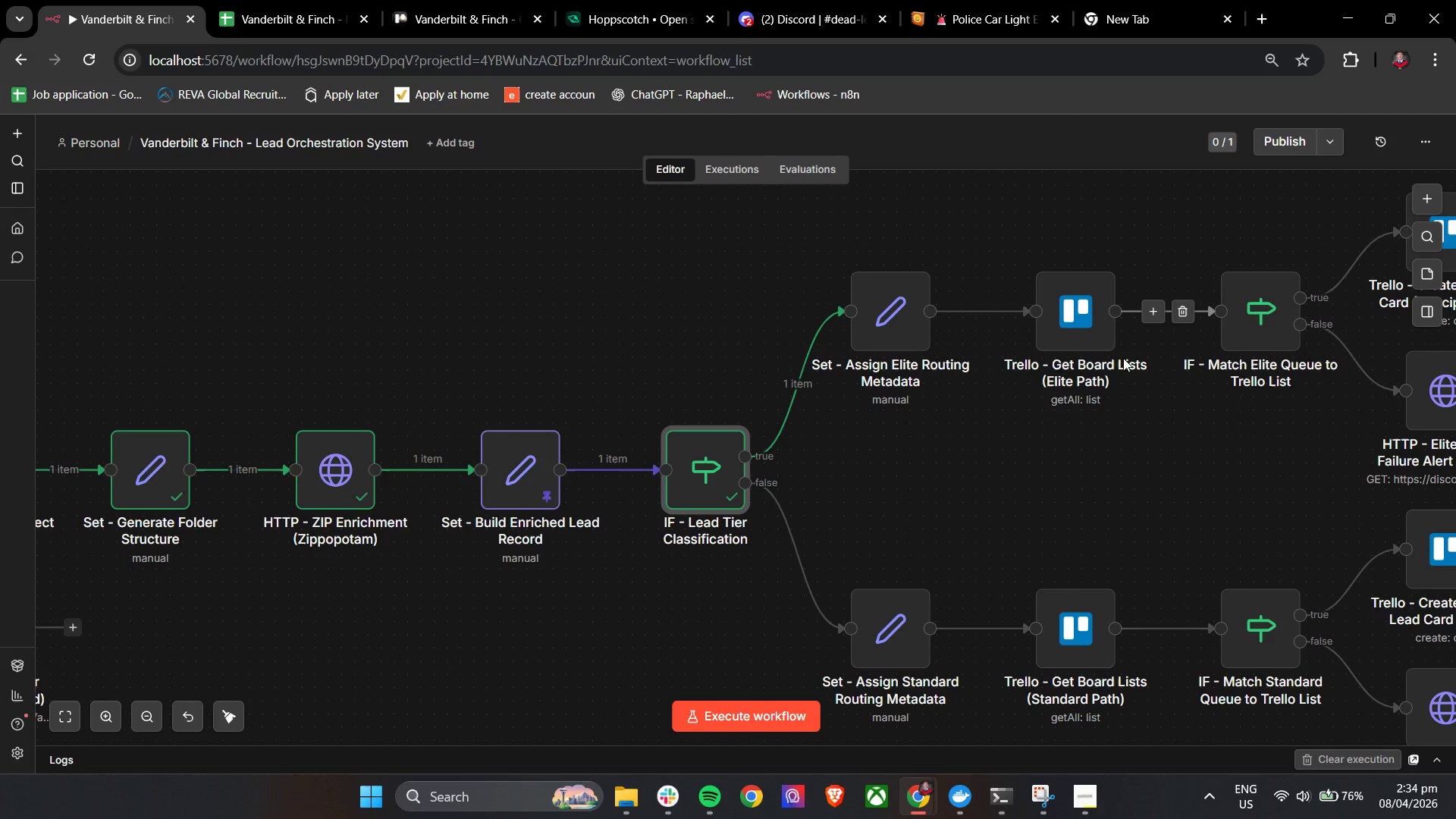 
hold_key(key=ControlLeft, duration=1.0)
left_click_drag(start_coordinate=[1260, 450], to_coordinate=[1068, 454])
 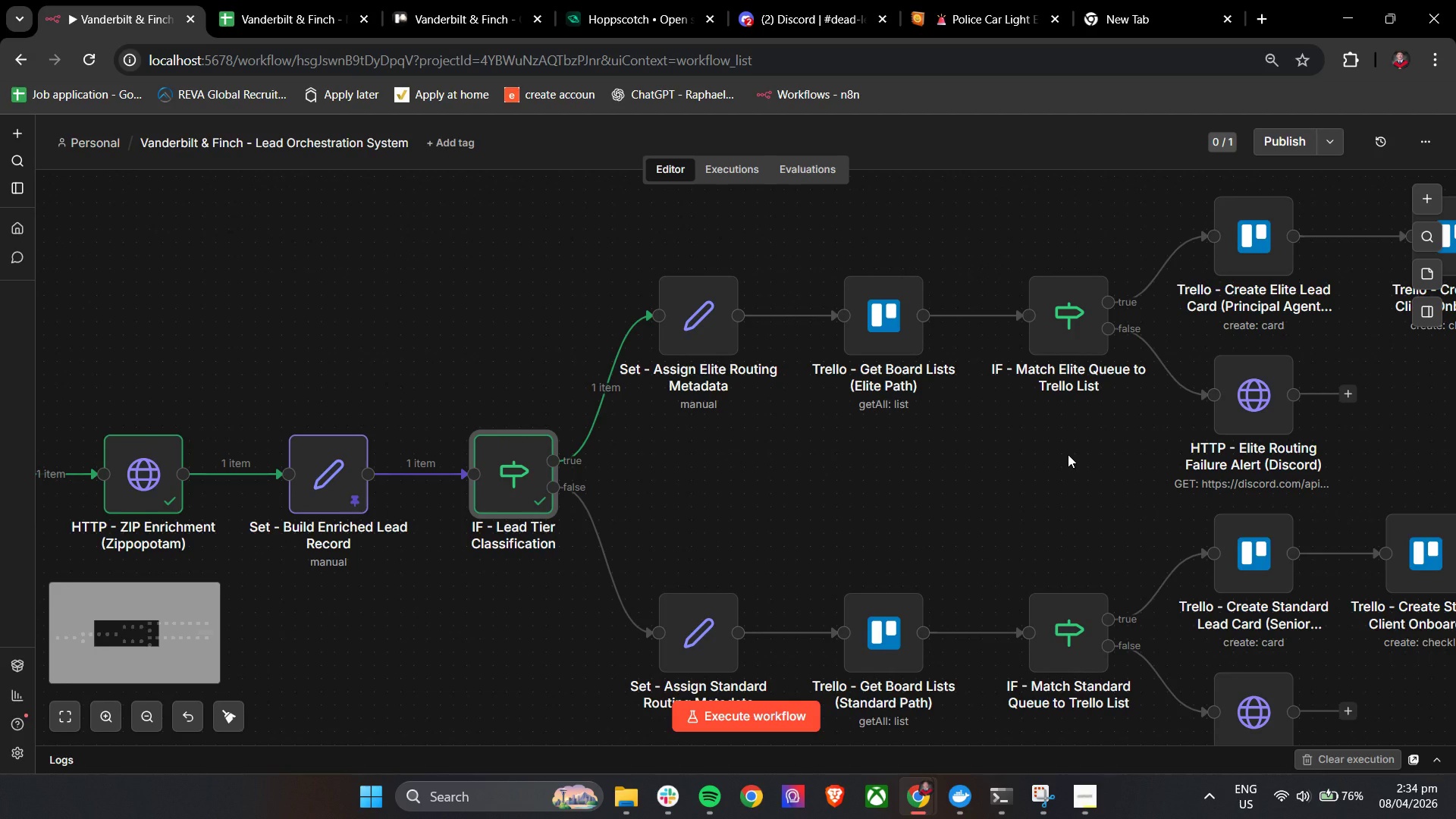 
hold_key(key=ControlLeft, duration=1.52)
scroll: coordinate [1068, 454], scroll_direction: down, amount: 2.0
 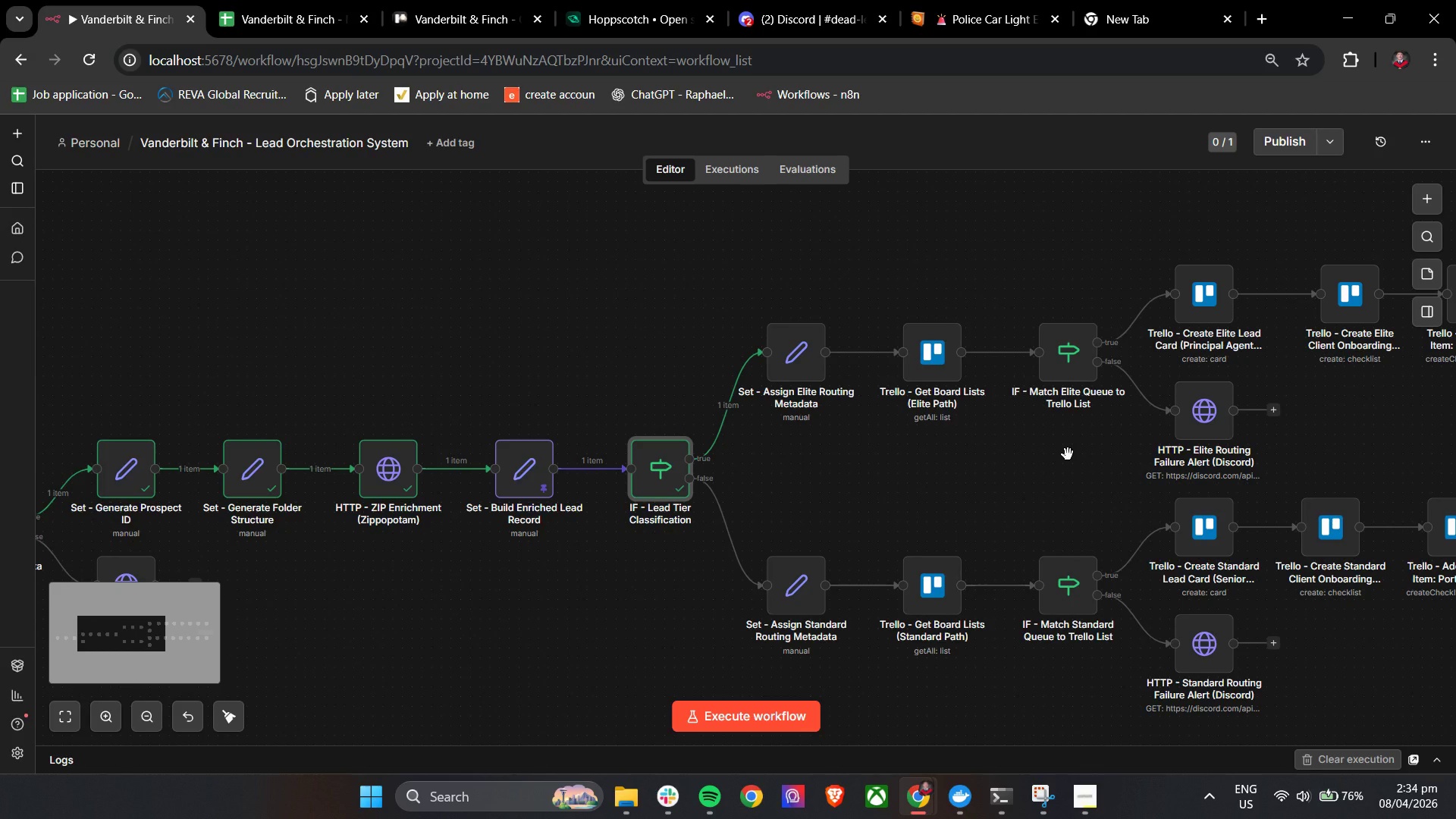 
hold_key(key=ControlLeft, duration=0.39)
 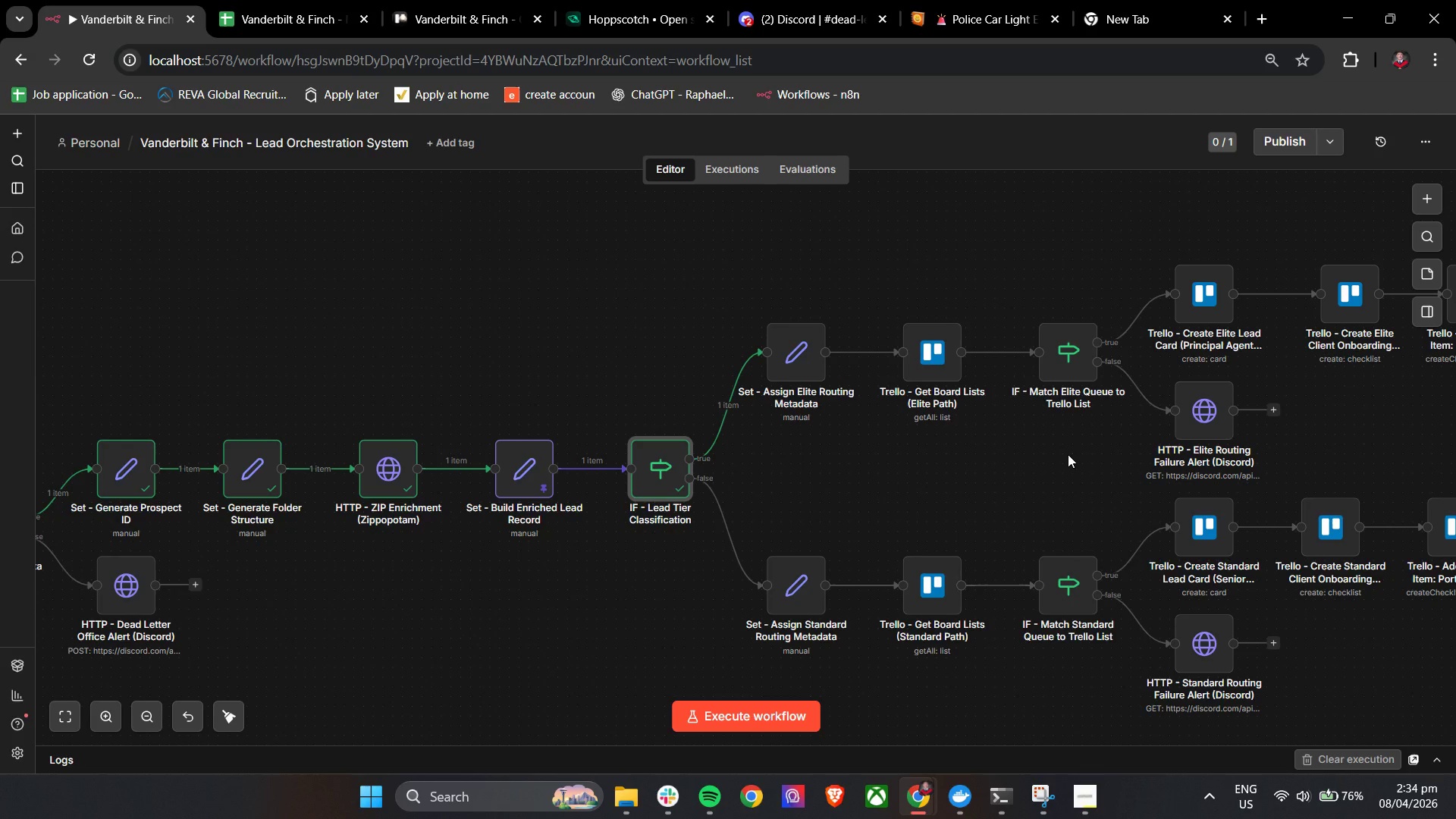 
hold_key(key=ControlLeft, duration=1.52)
left_click_drag(start_coordinate=[1134, 488], to_coordinate=[654, 488])
 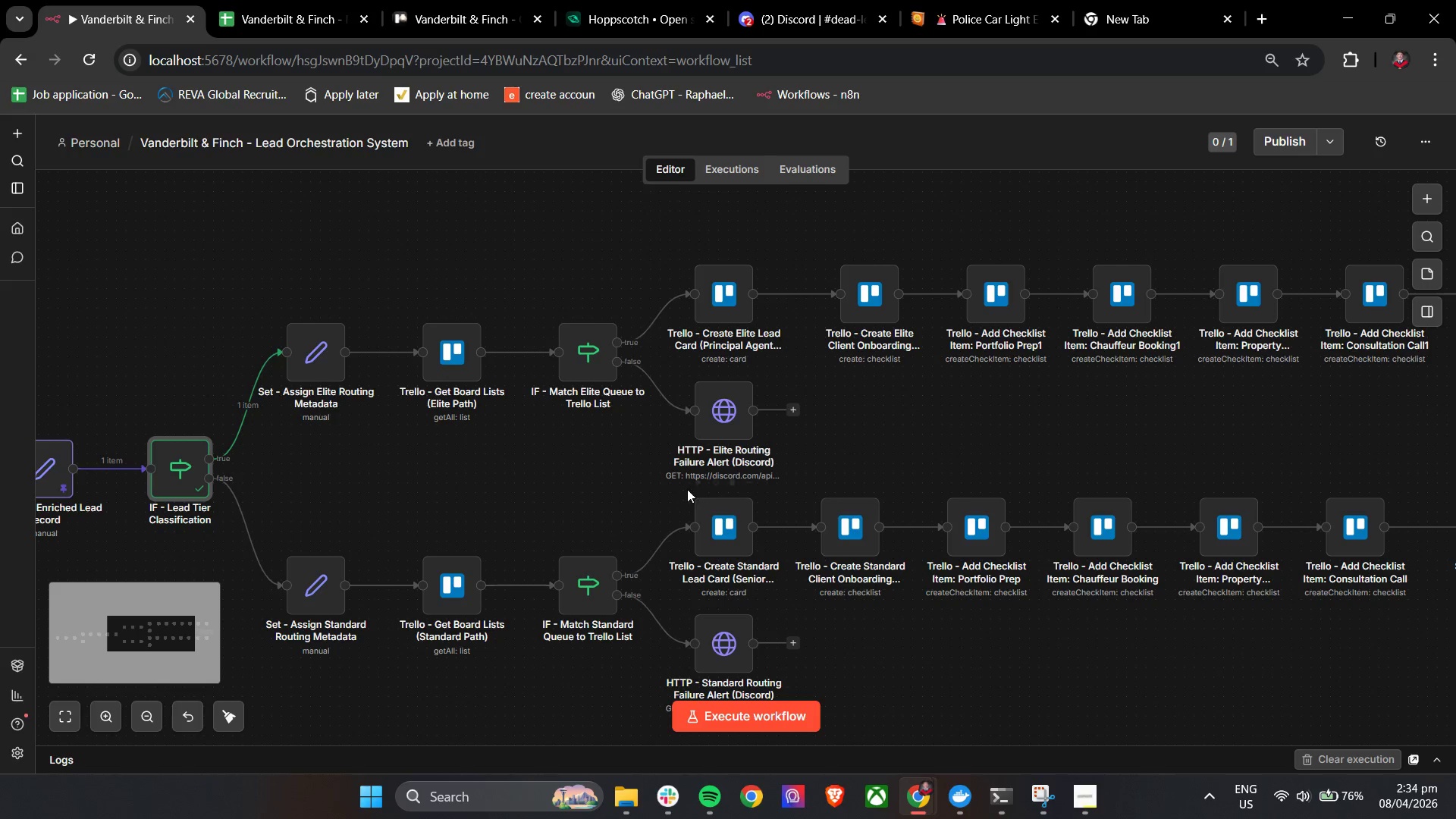 
key(Control+ControlLeft)
 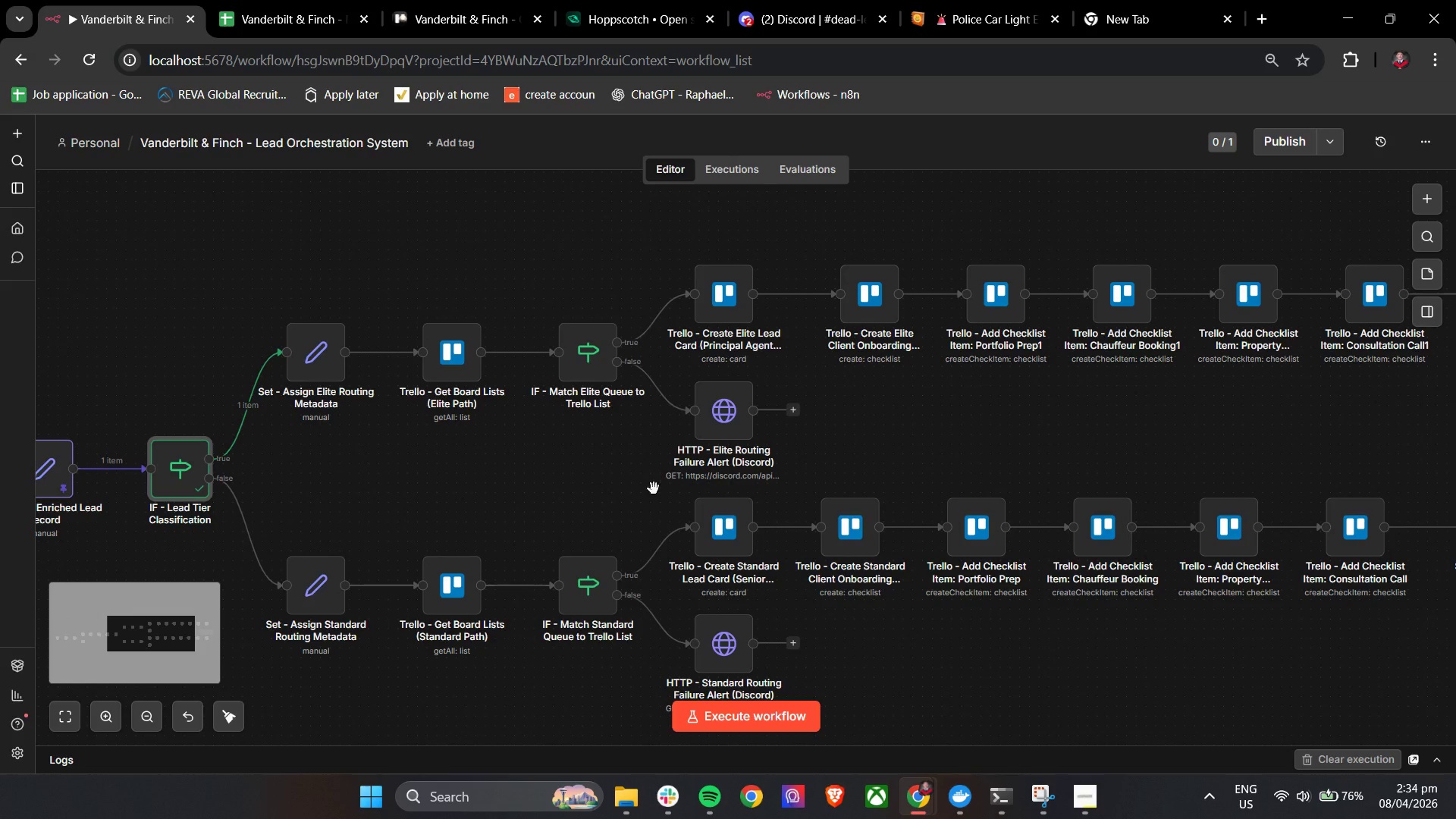 
key(Control+ControlLeft)
 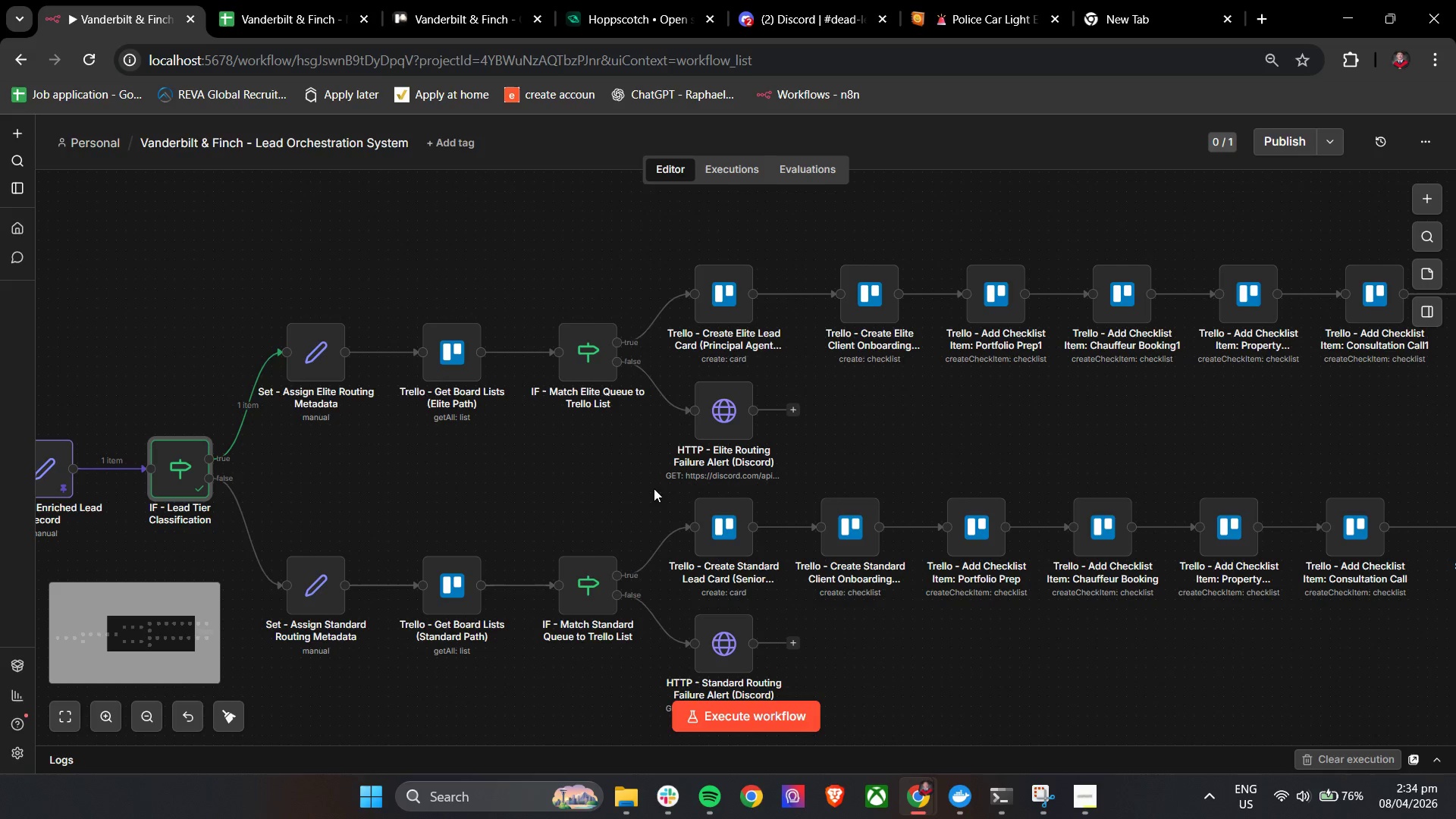 
key(Control+ControlLeft)
 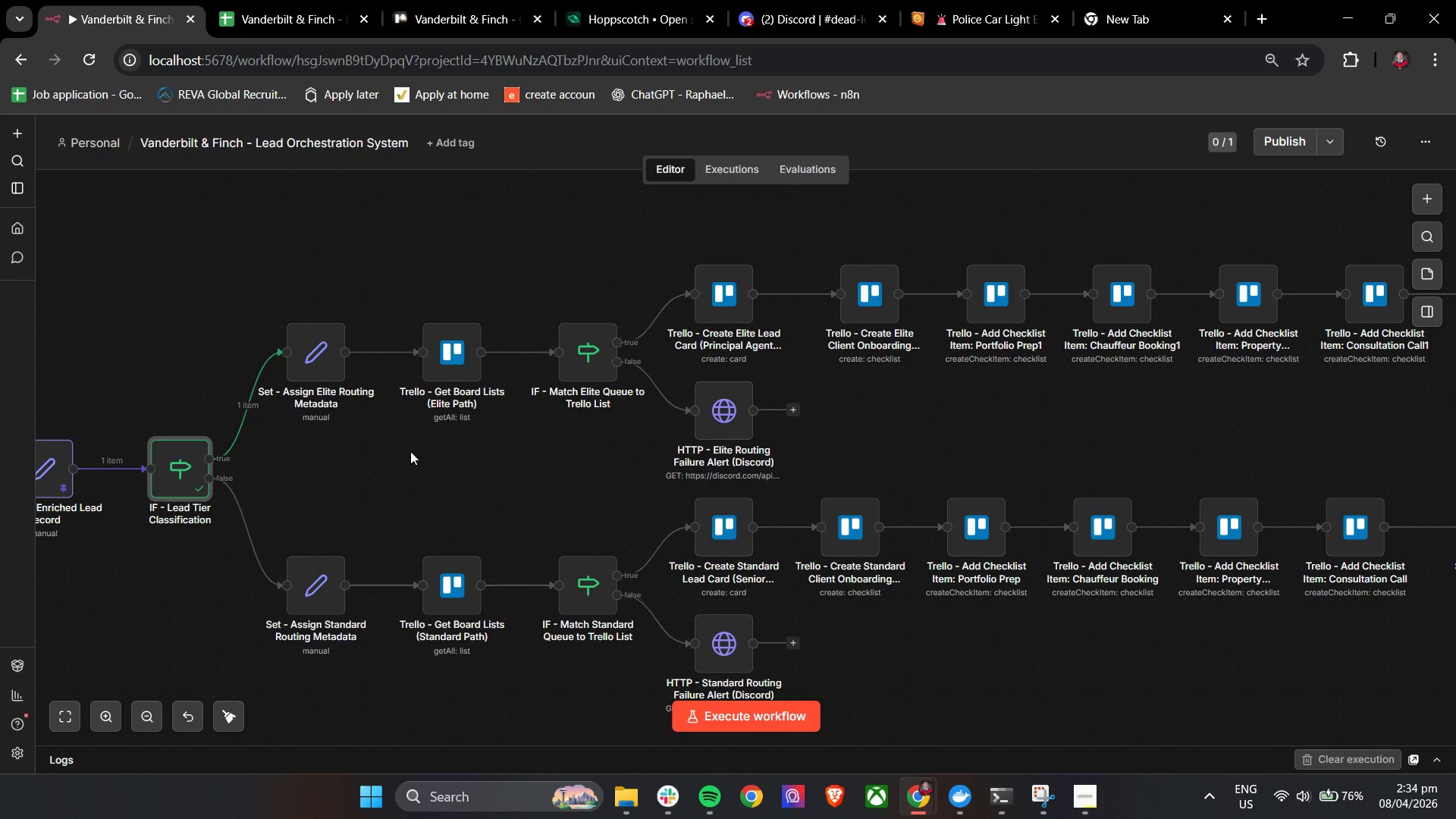 
hold_key(key=ControlLeft, duration=1.45)
left_click_drag(start_coordinate=[380, 452], to_coordinate=[506, 451])
 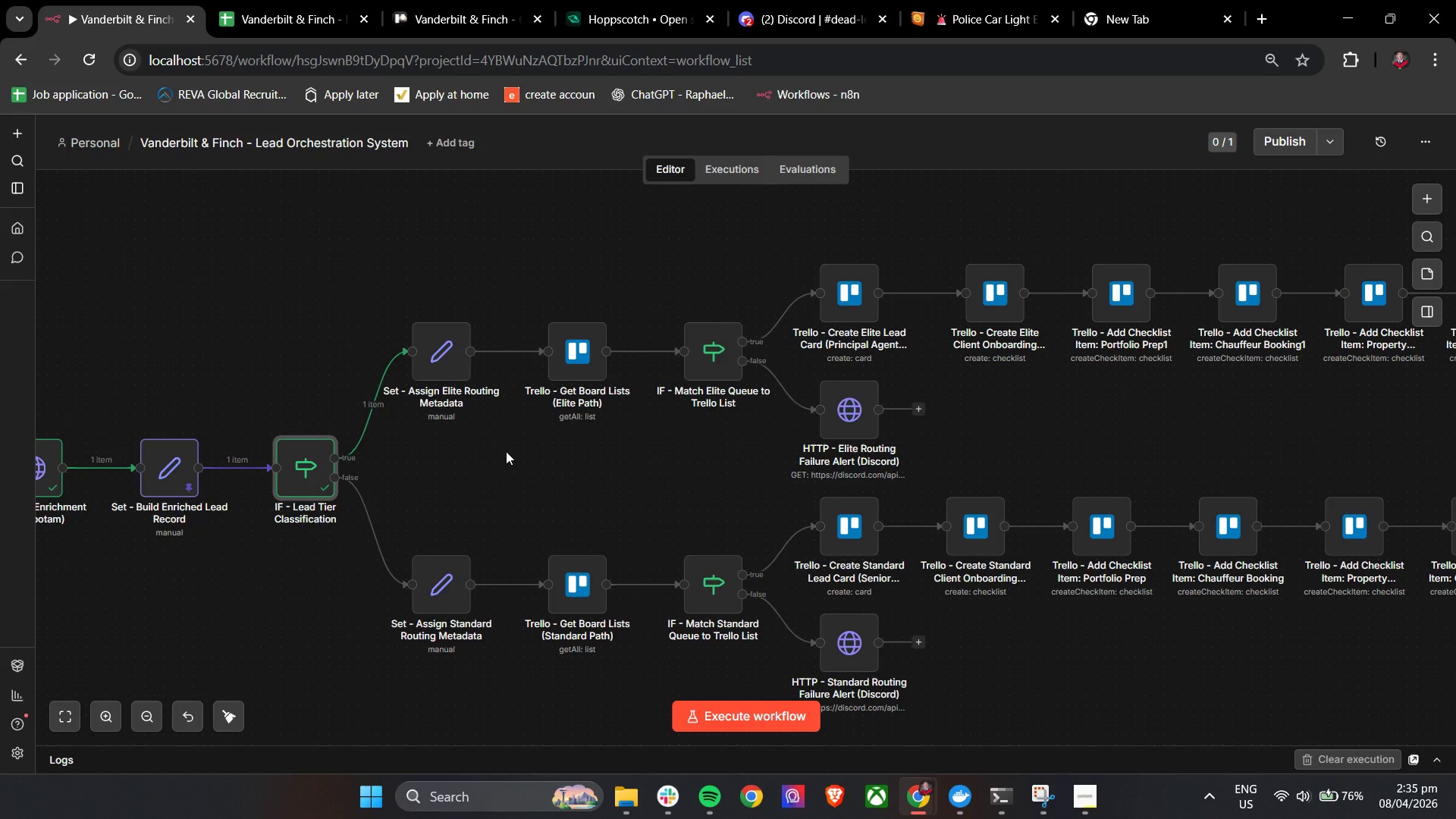 
wait(5.58)
 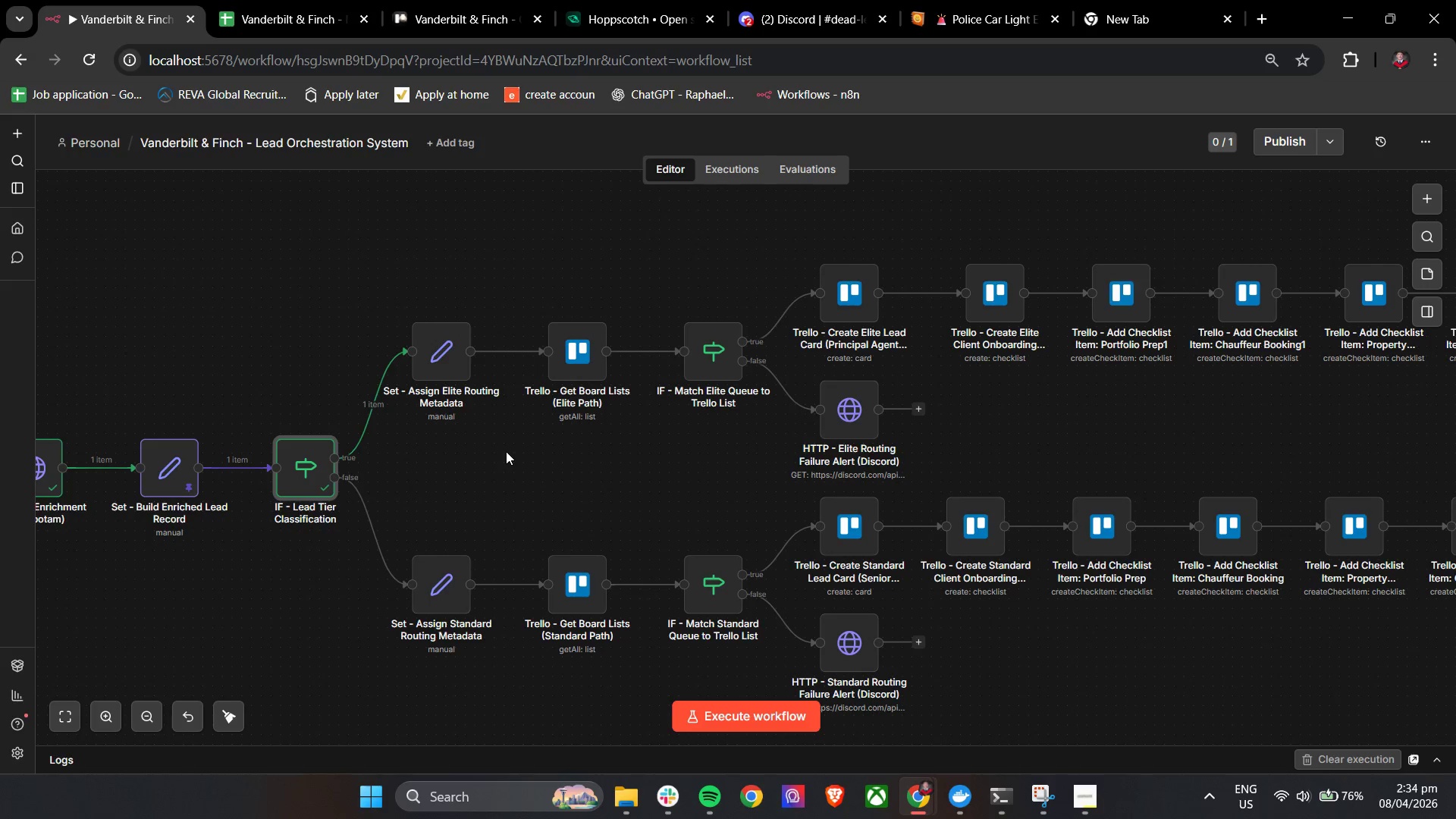 
left_click([417, 311])
 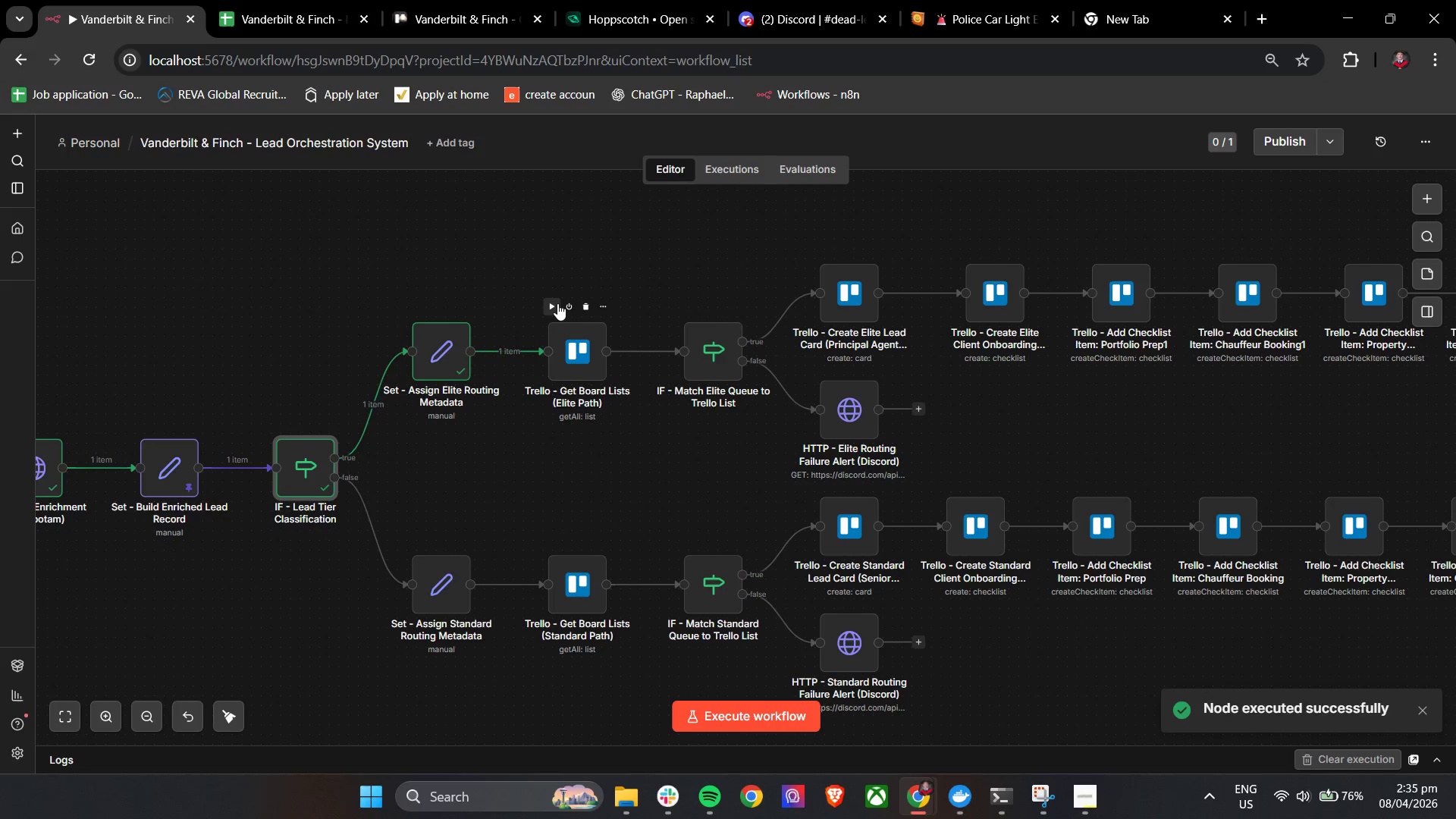 
left_click([557, 305])
 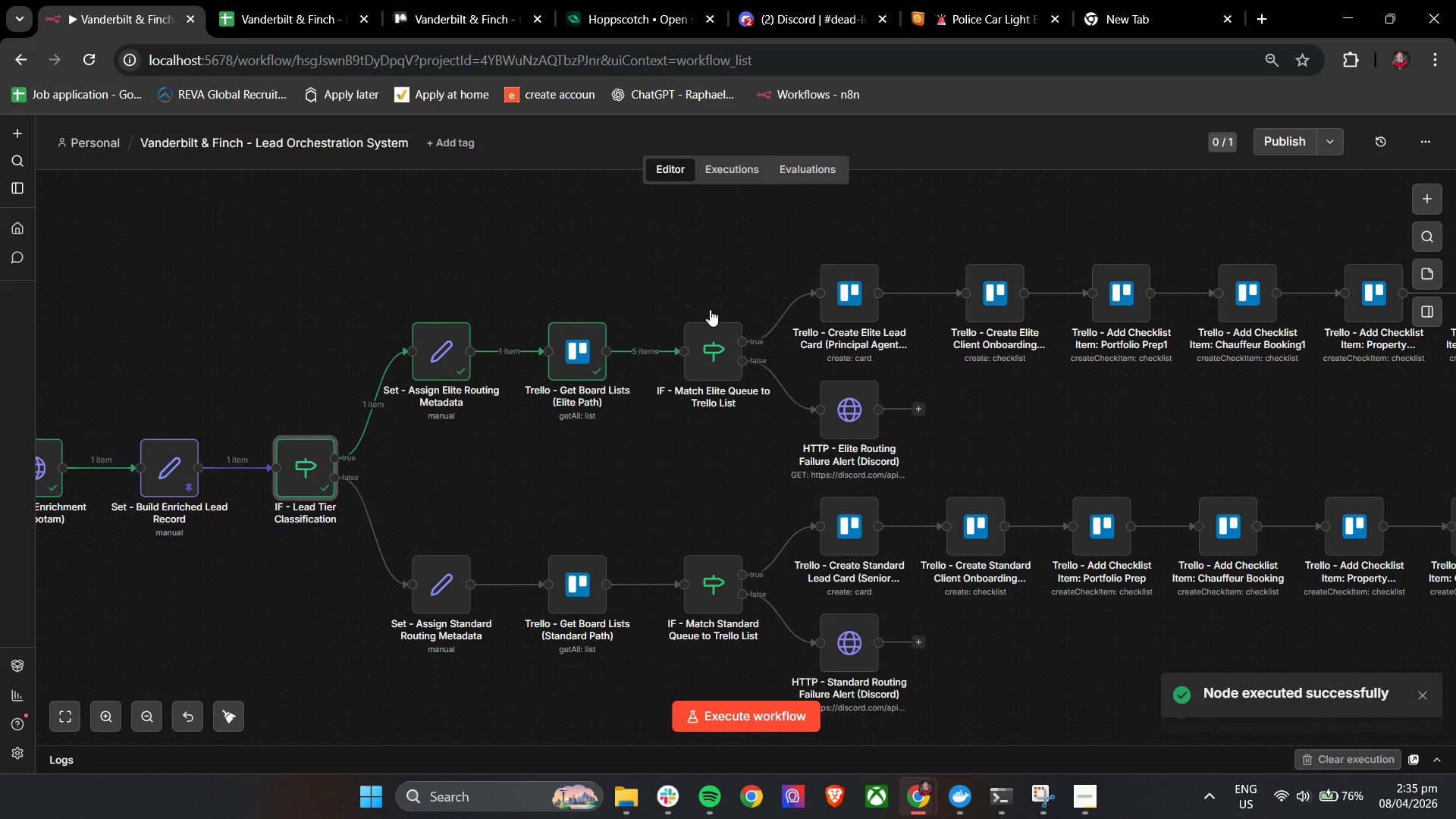 
left_click([689, 306])
 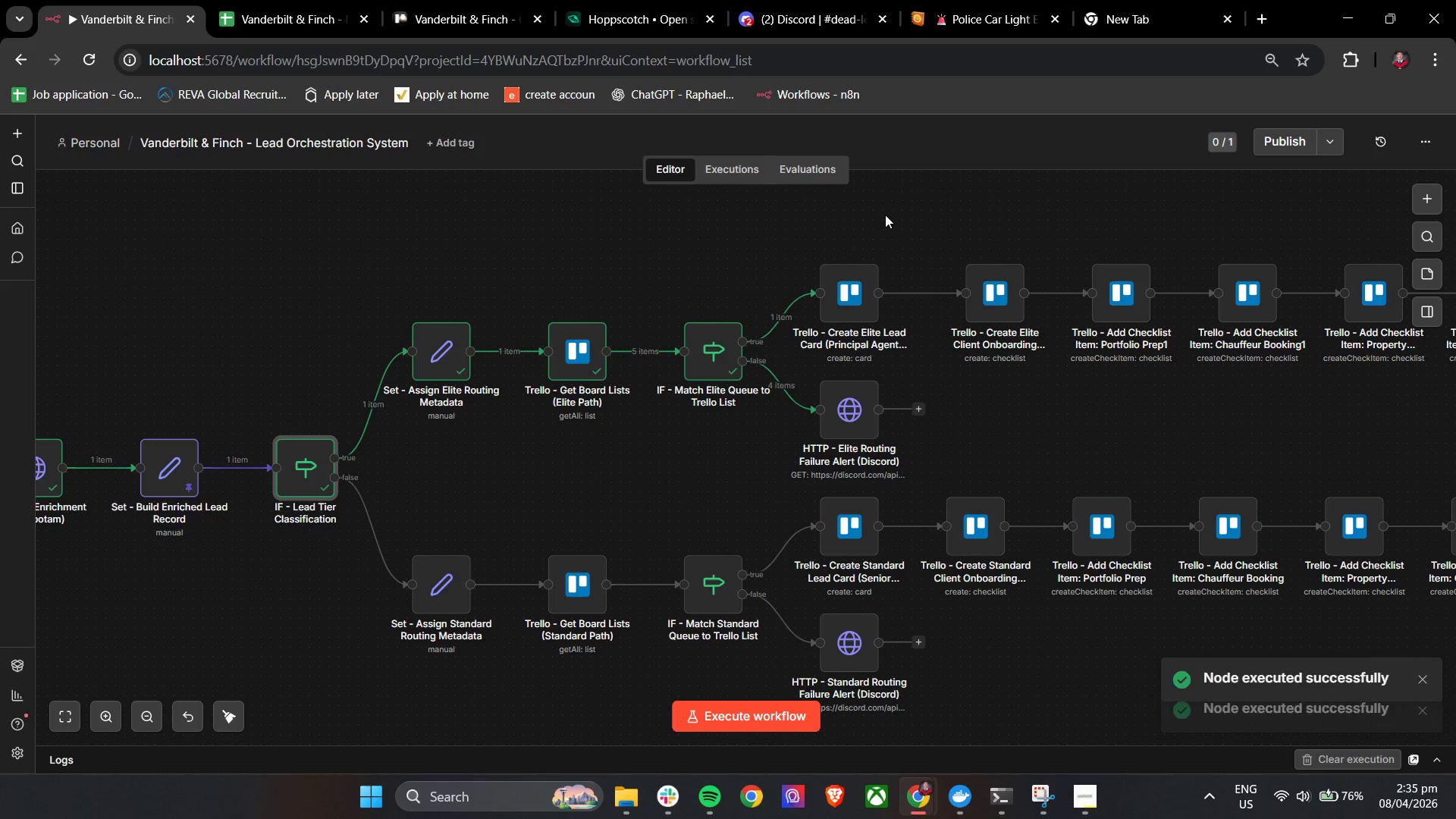 
hold_key(key=ControlLeft, duration=0.58)
left_click_drag(start_coordinate=[967, 221], to_coordinate=[779, 278])
 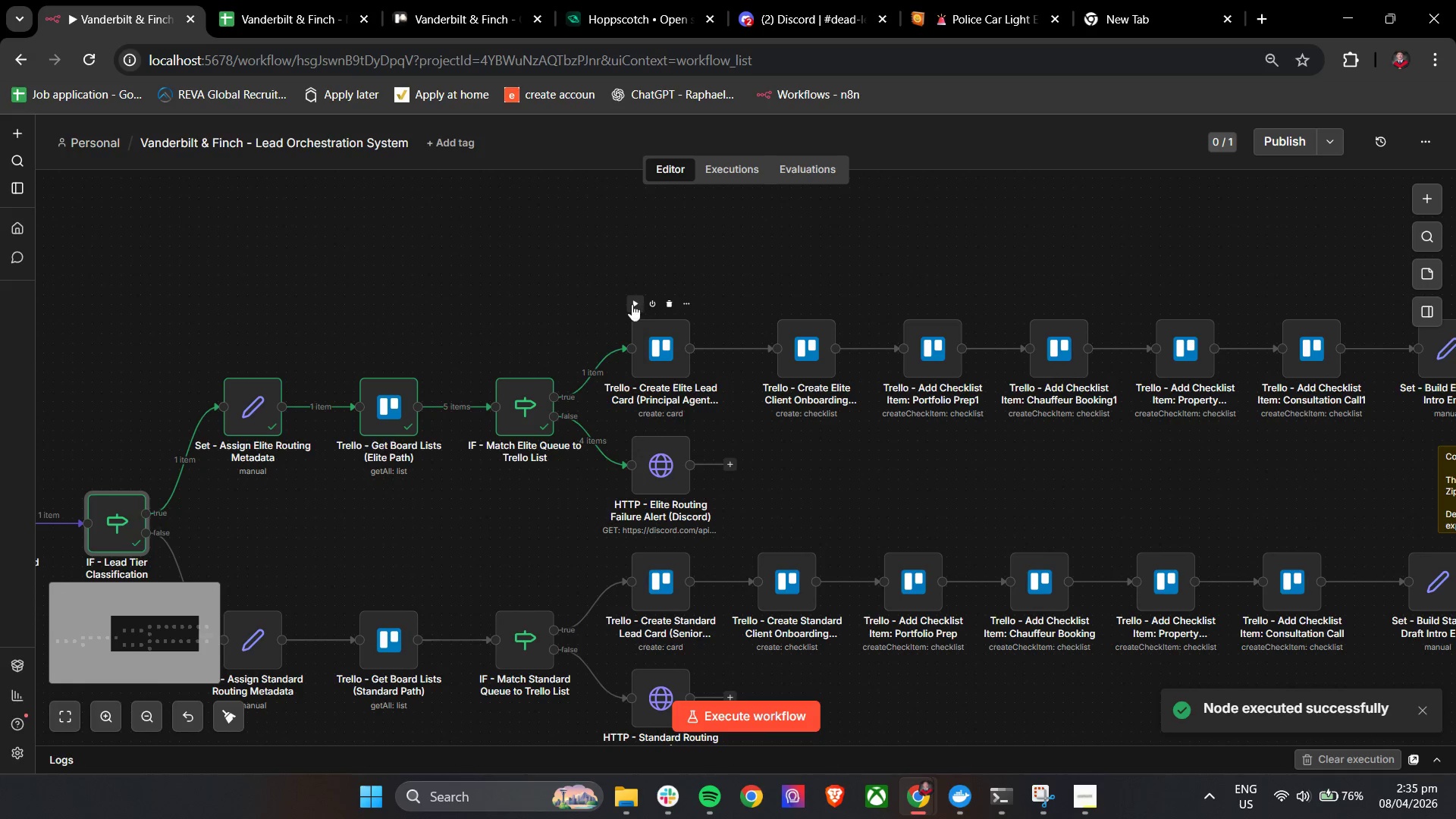 
left_click([632, 304])
 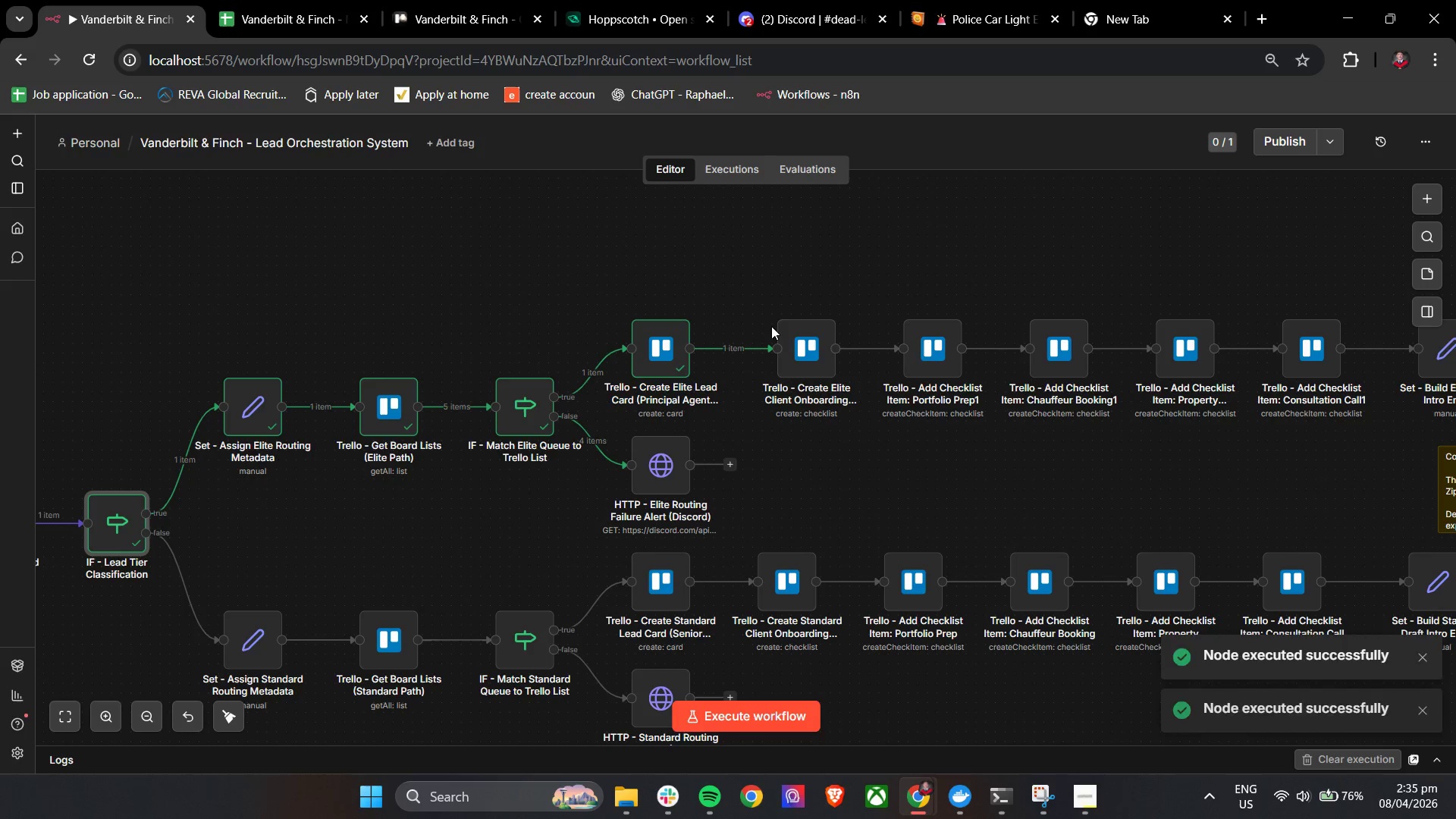 
left_click([787, 309])
 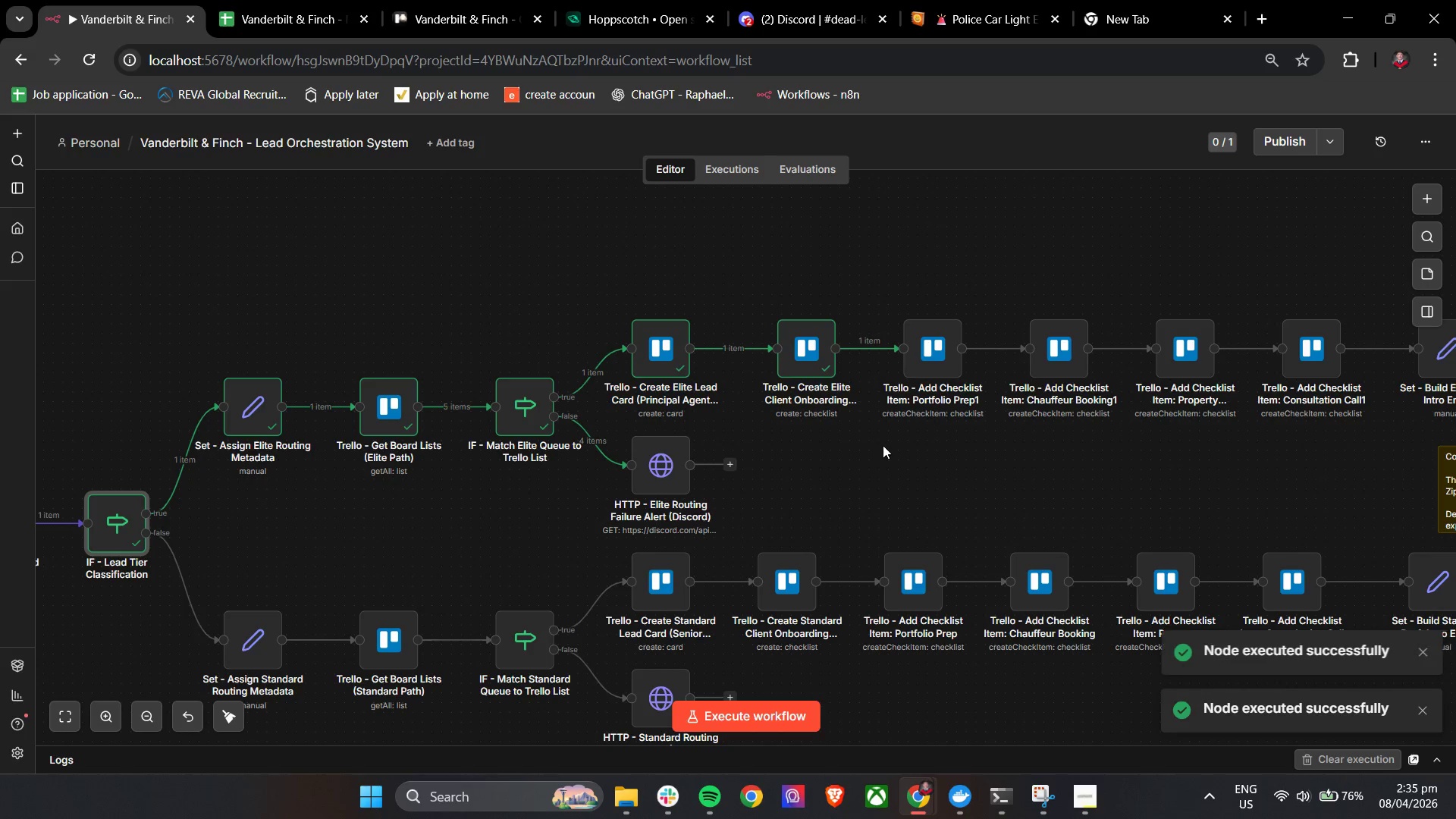 
double_click([830, 369])
 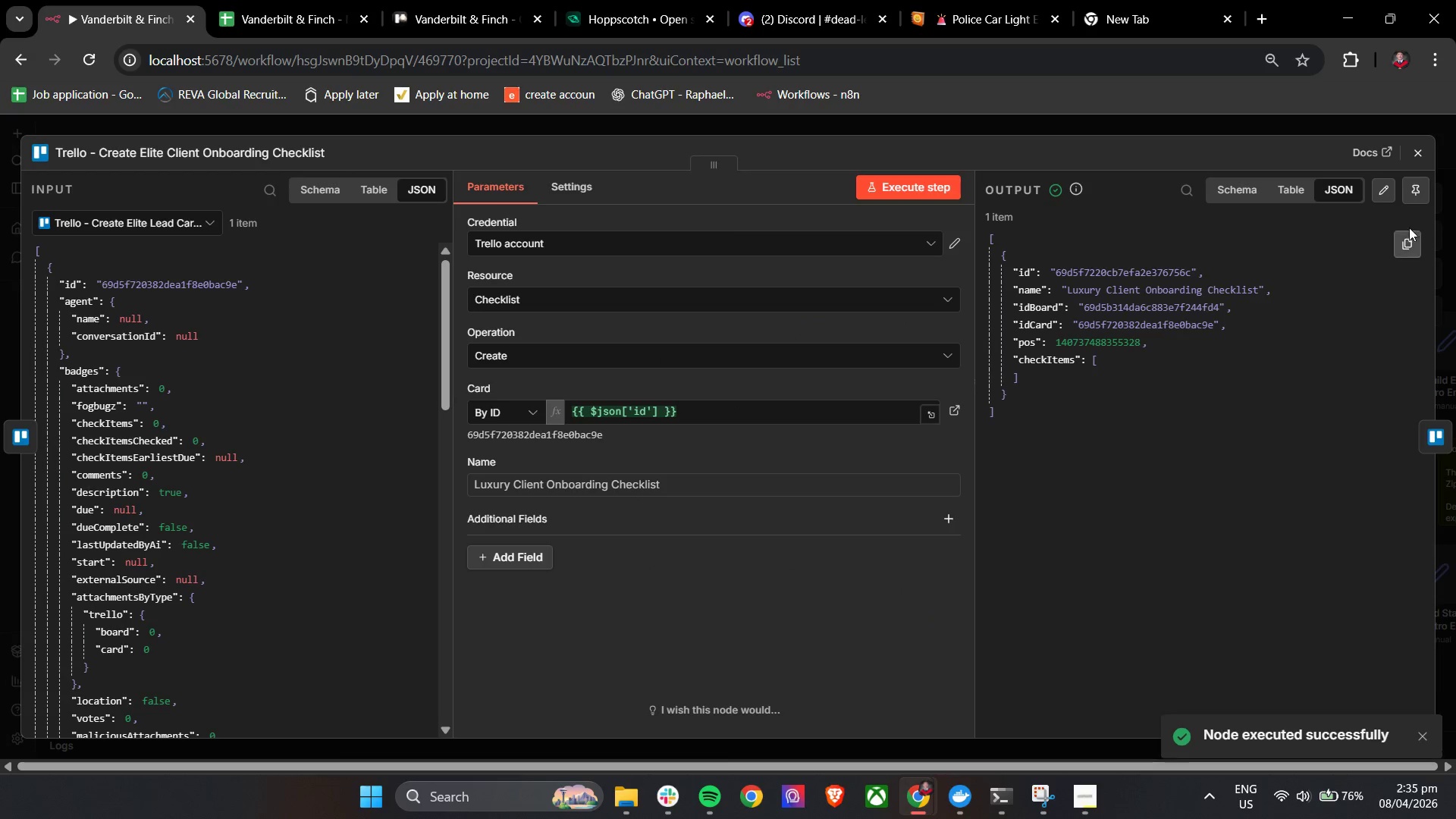 
left_click([1428, 157])
 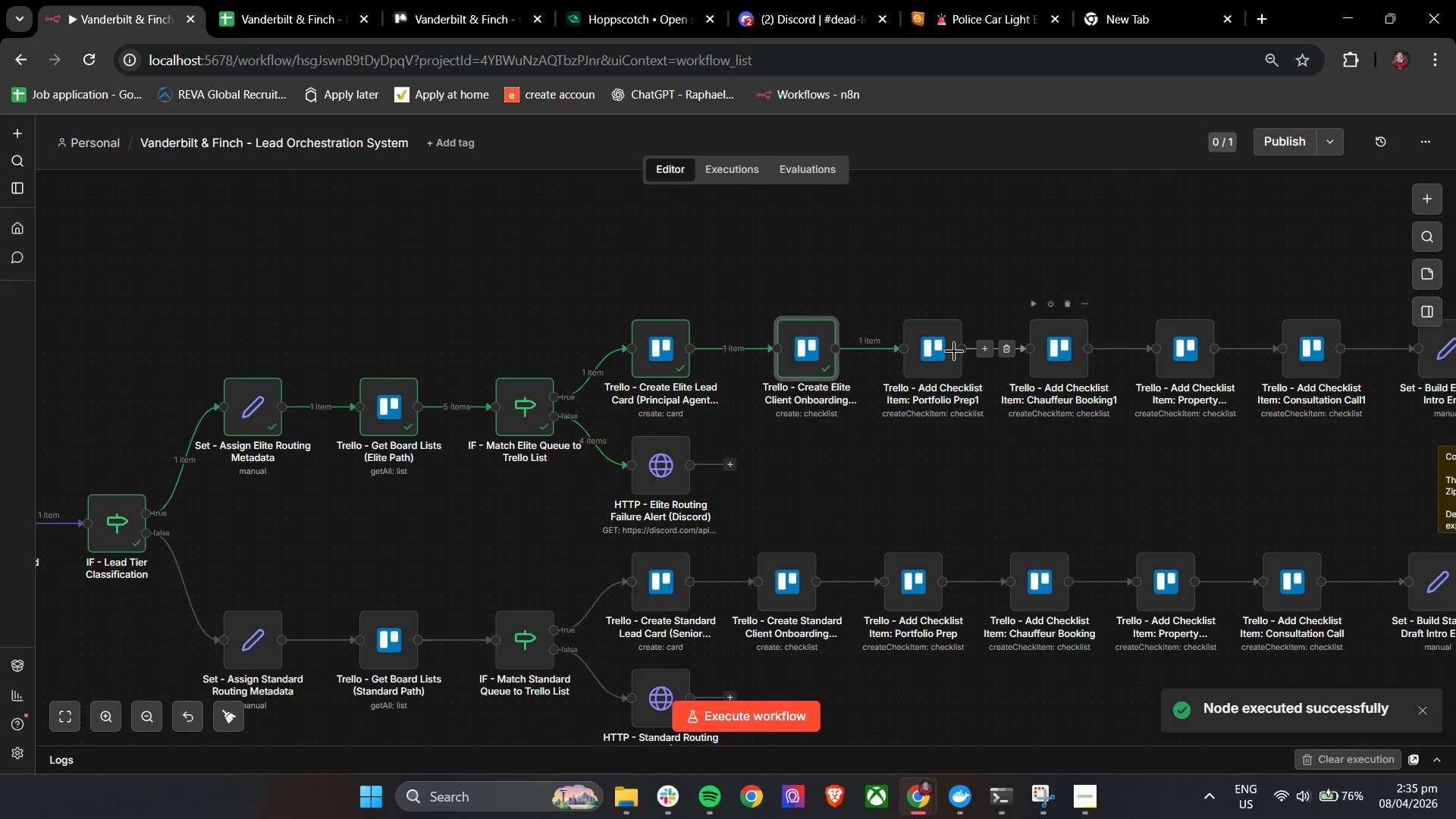 
double_click([934, 353])
 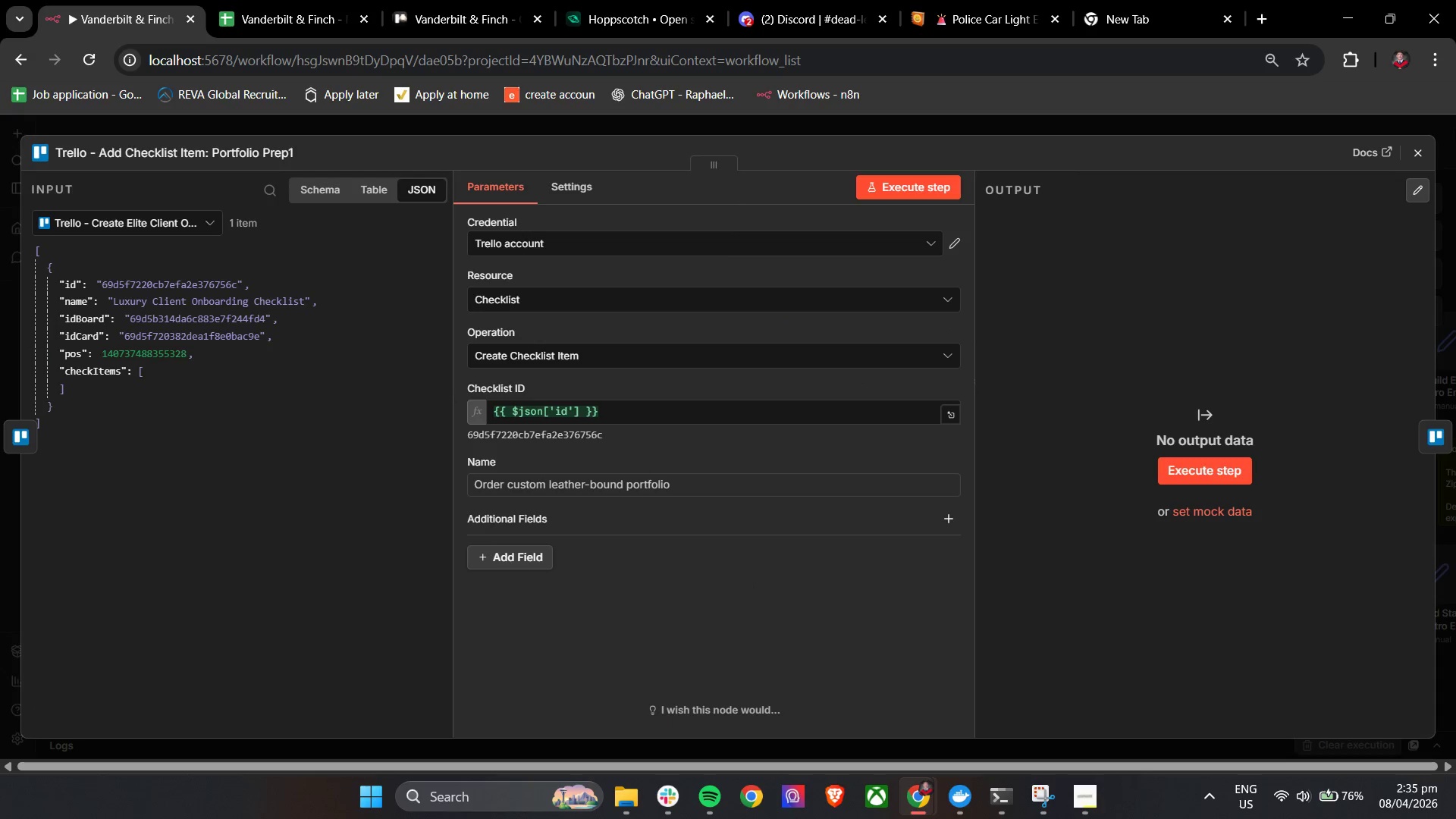 
left_click([1415, 155])
 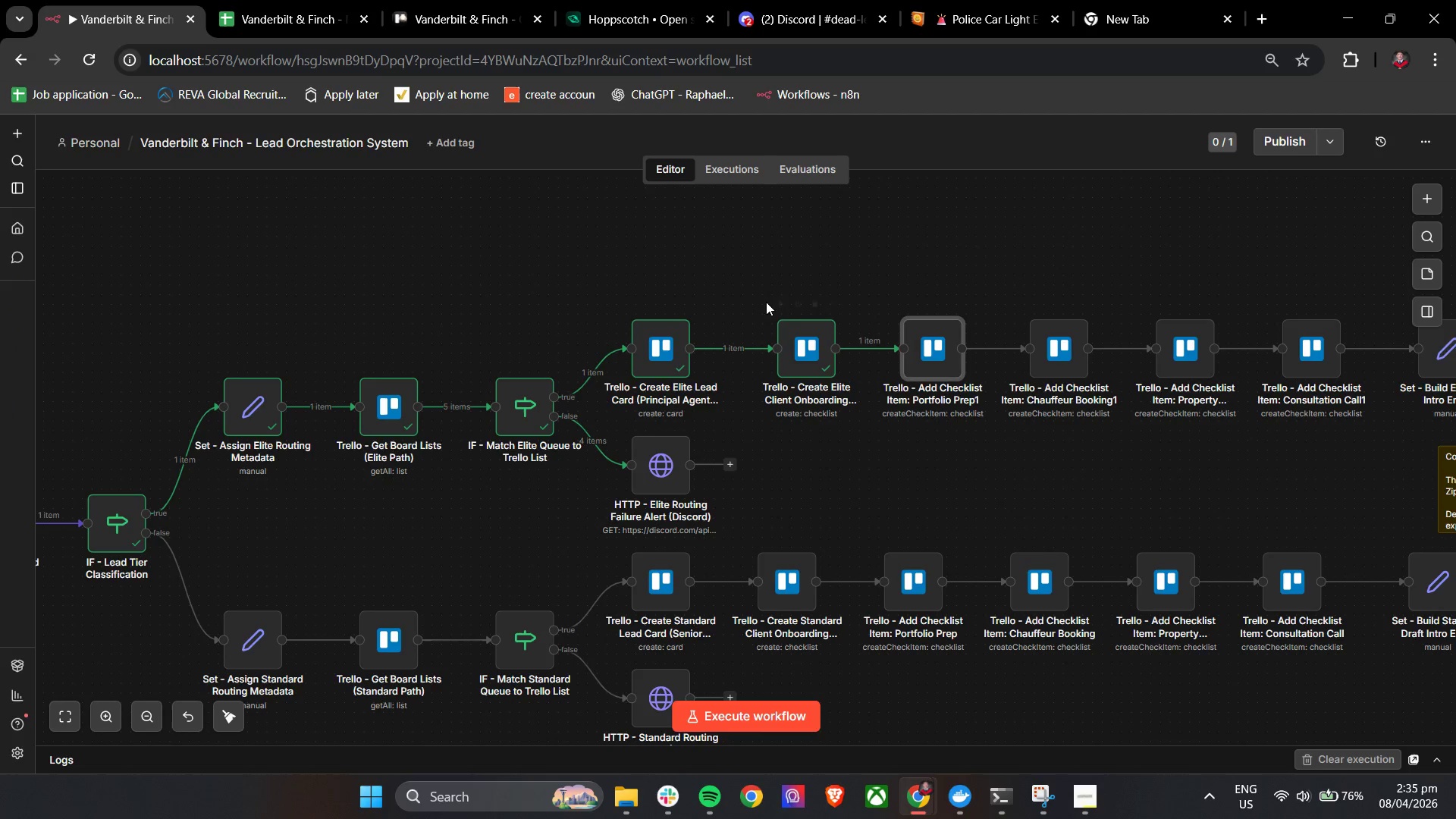 
hold_key(key=ControlLeft, duration=0.53)
 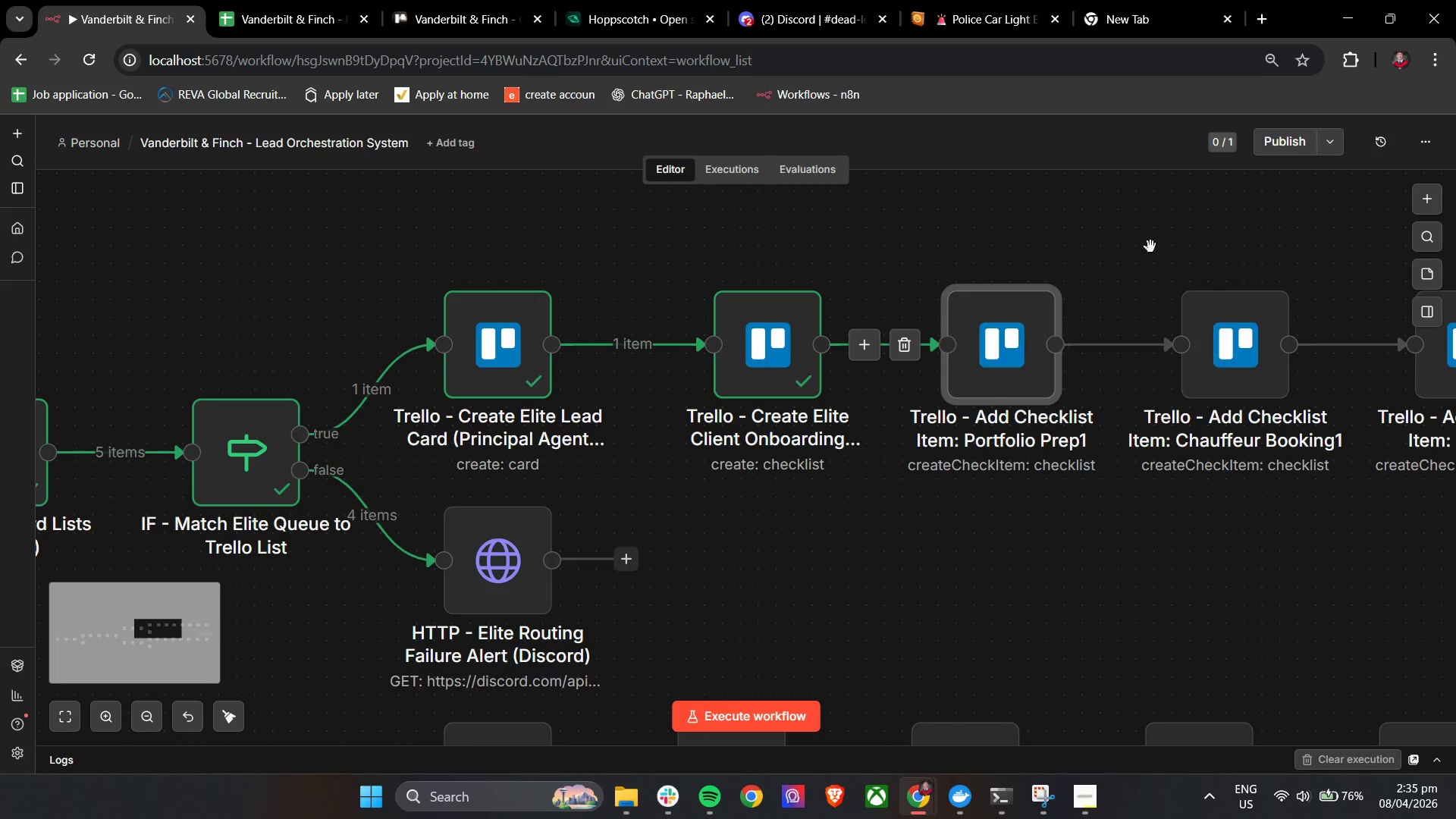 
hold_key(key=ControlLeft, duration=0.77)
 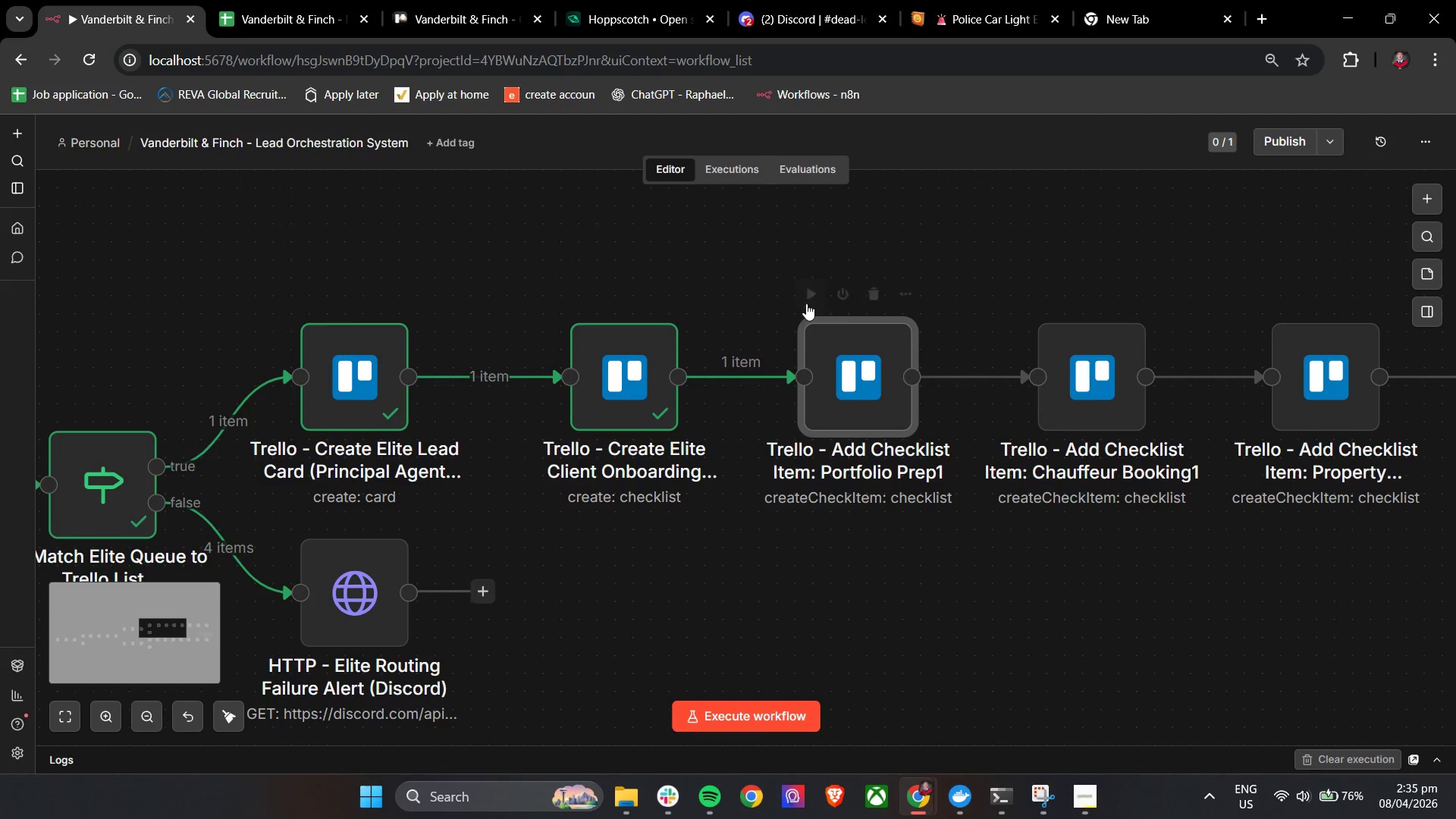 
scroll: coordinate [852, 354], scroll_direction: up, amount: 4.0
 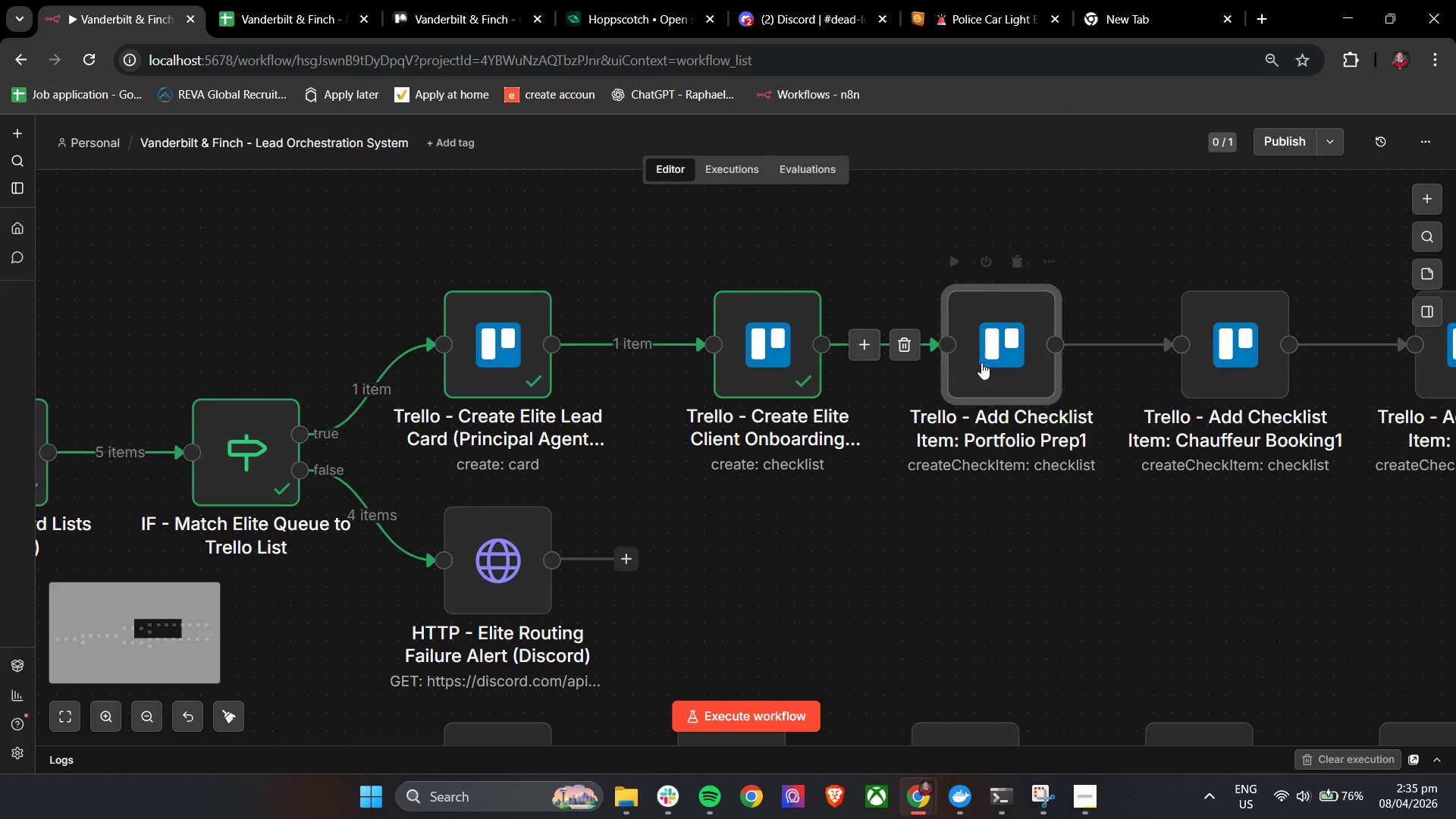 
left_click_drag(start_coordinate=[1194, 227], to_coordinate=[1051, 259])
 